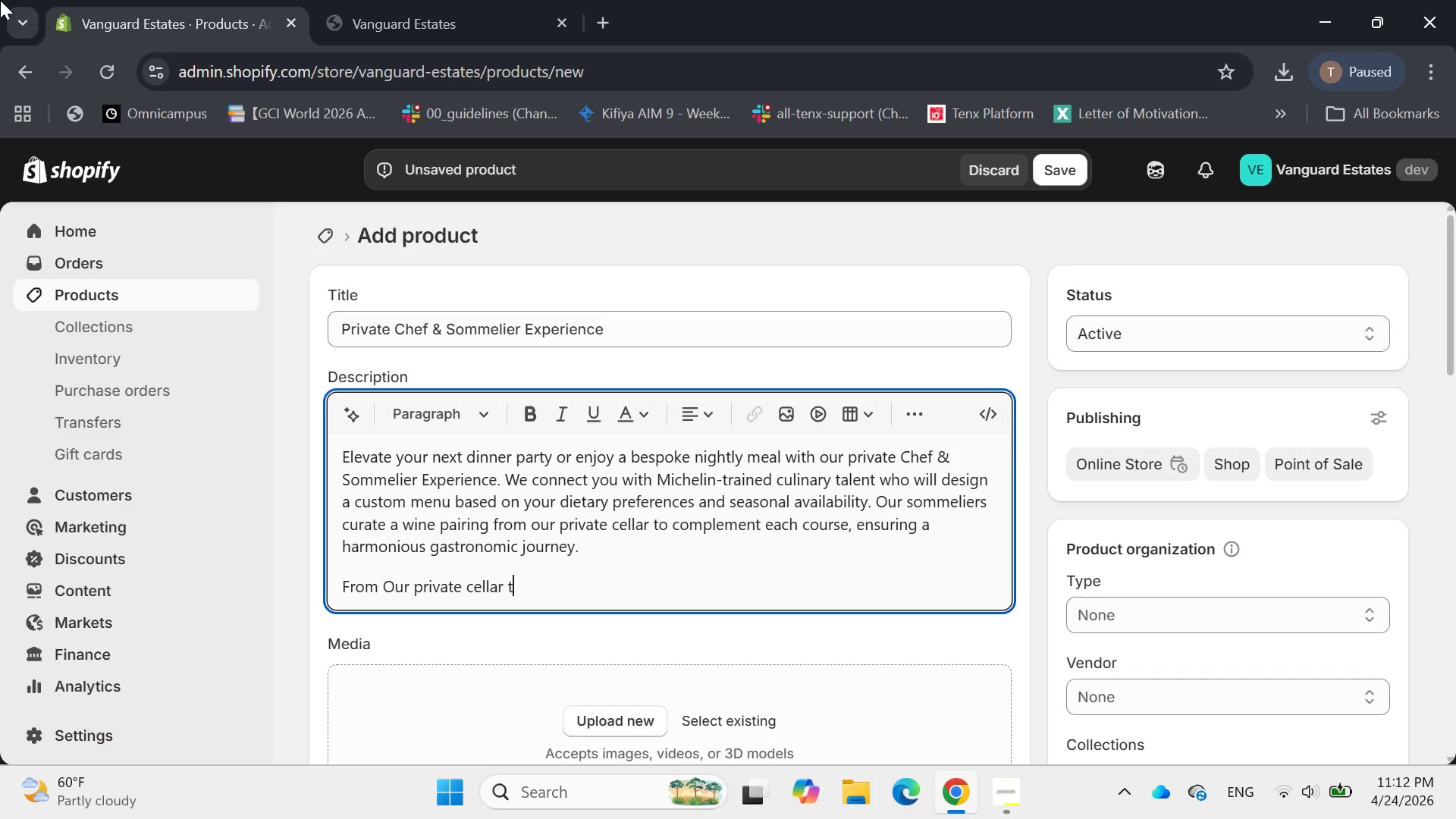 
key(Backspace)
 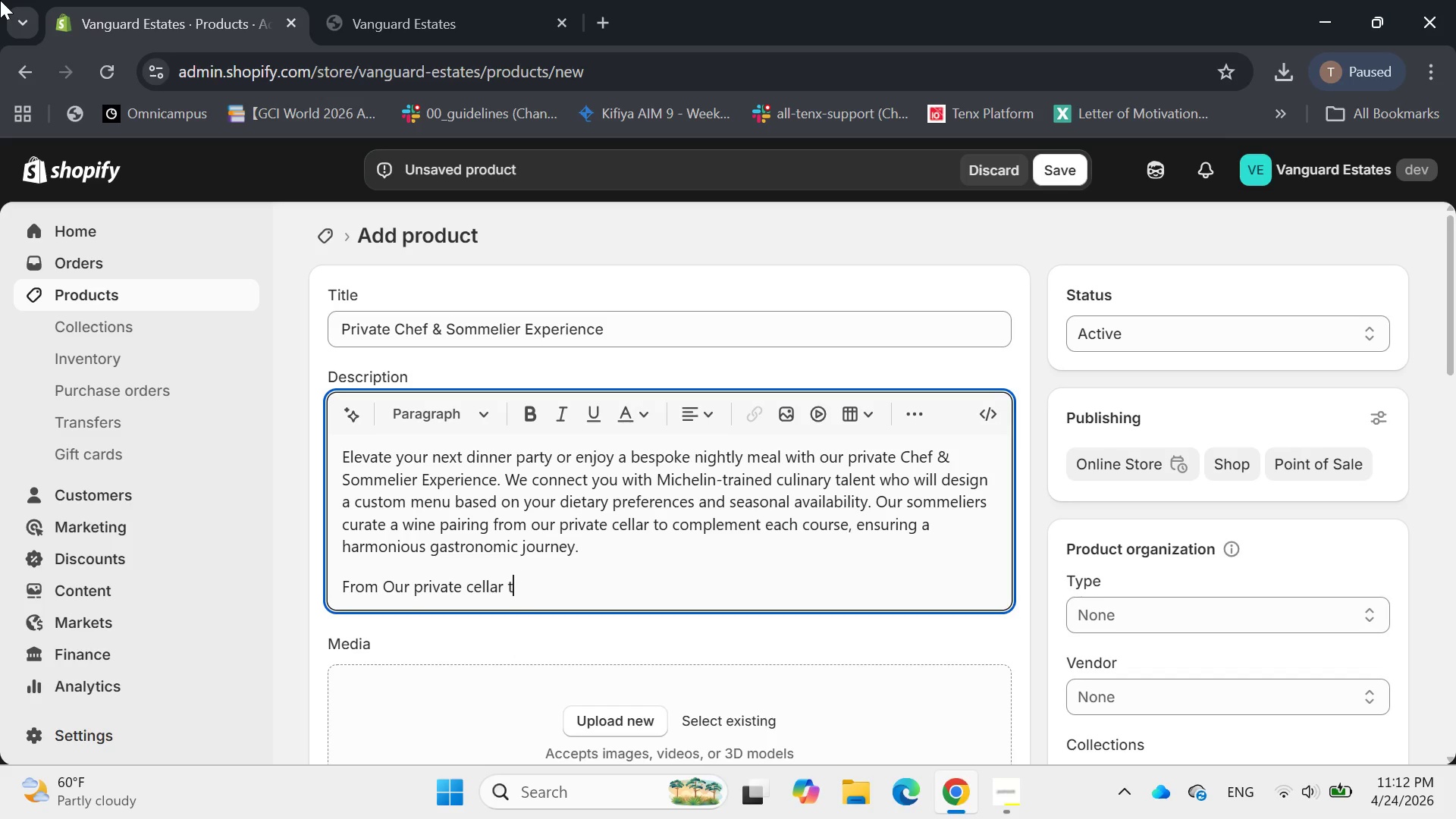 
key(Backspace)
 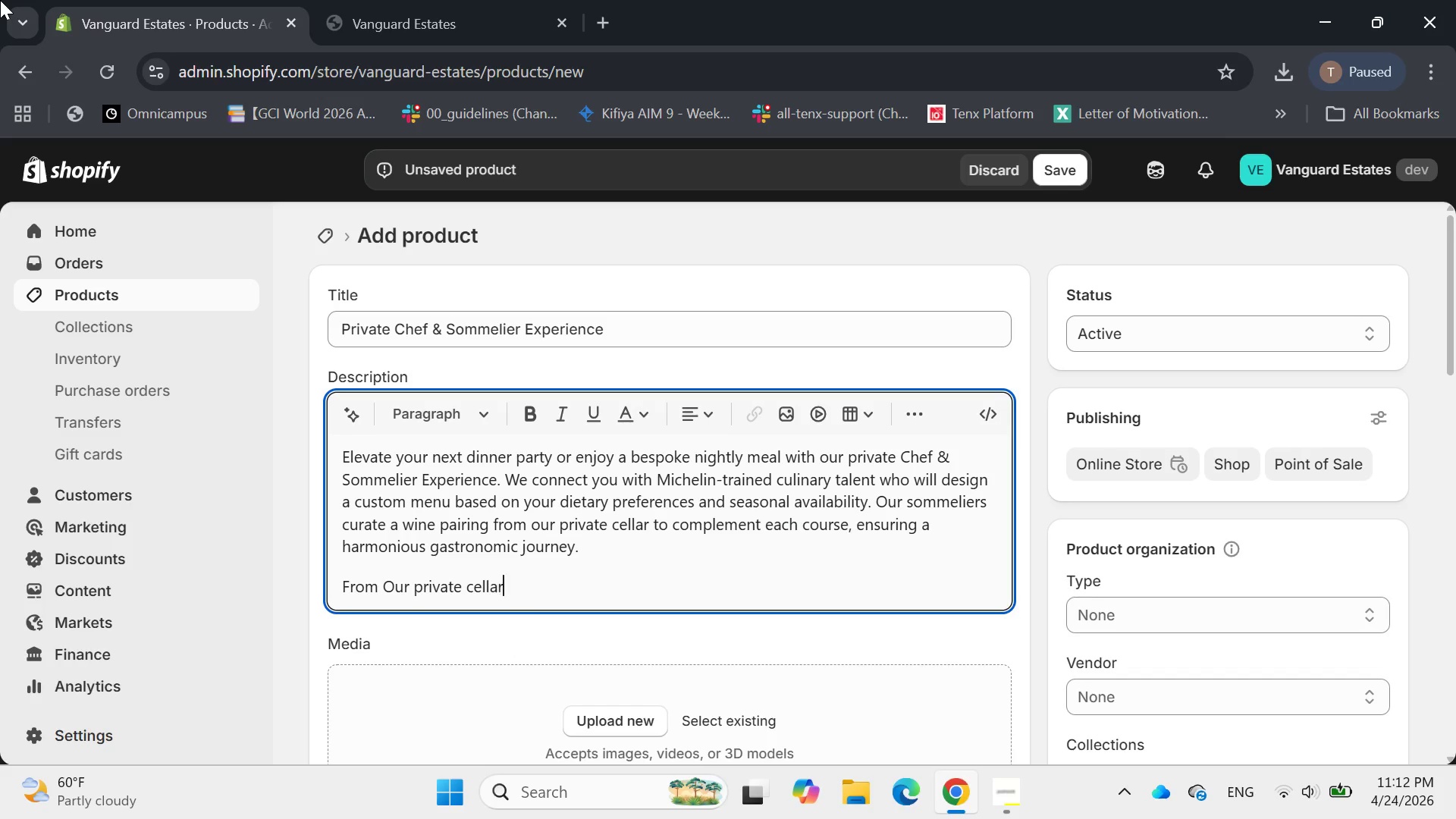 
key(Backspace)
 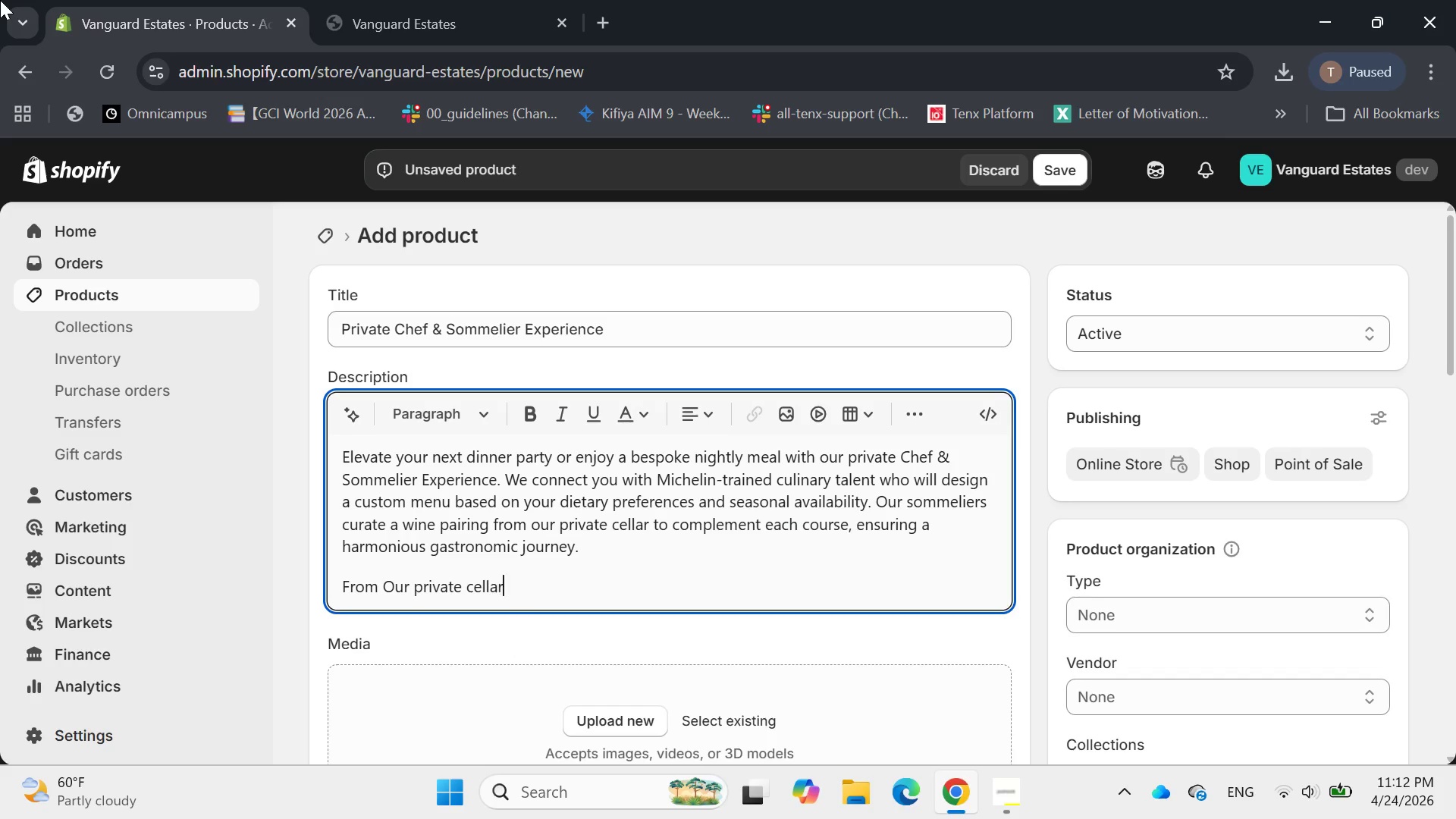 
key(Backspace)
 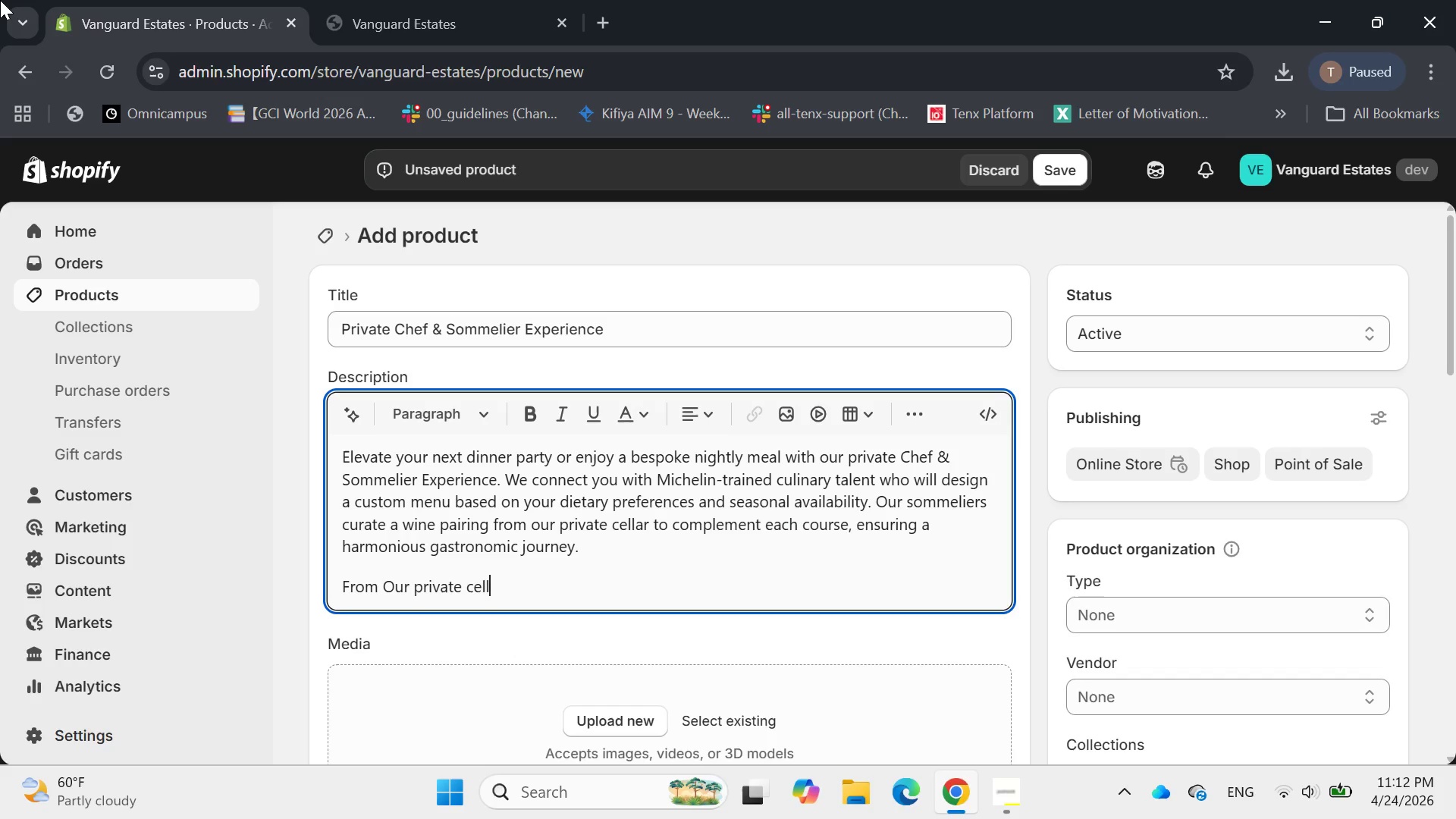 
key(Backspace)
 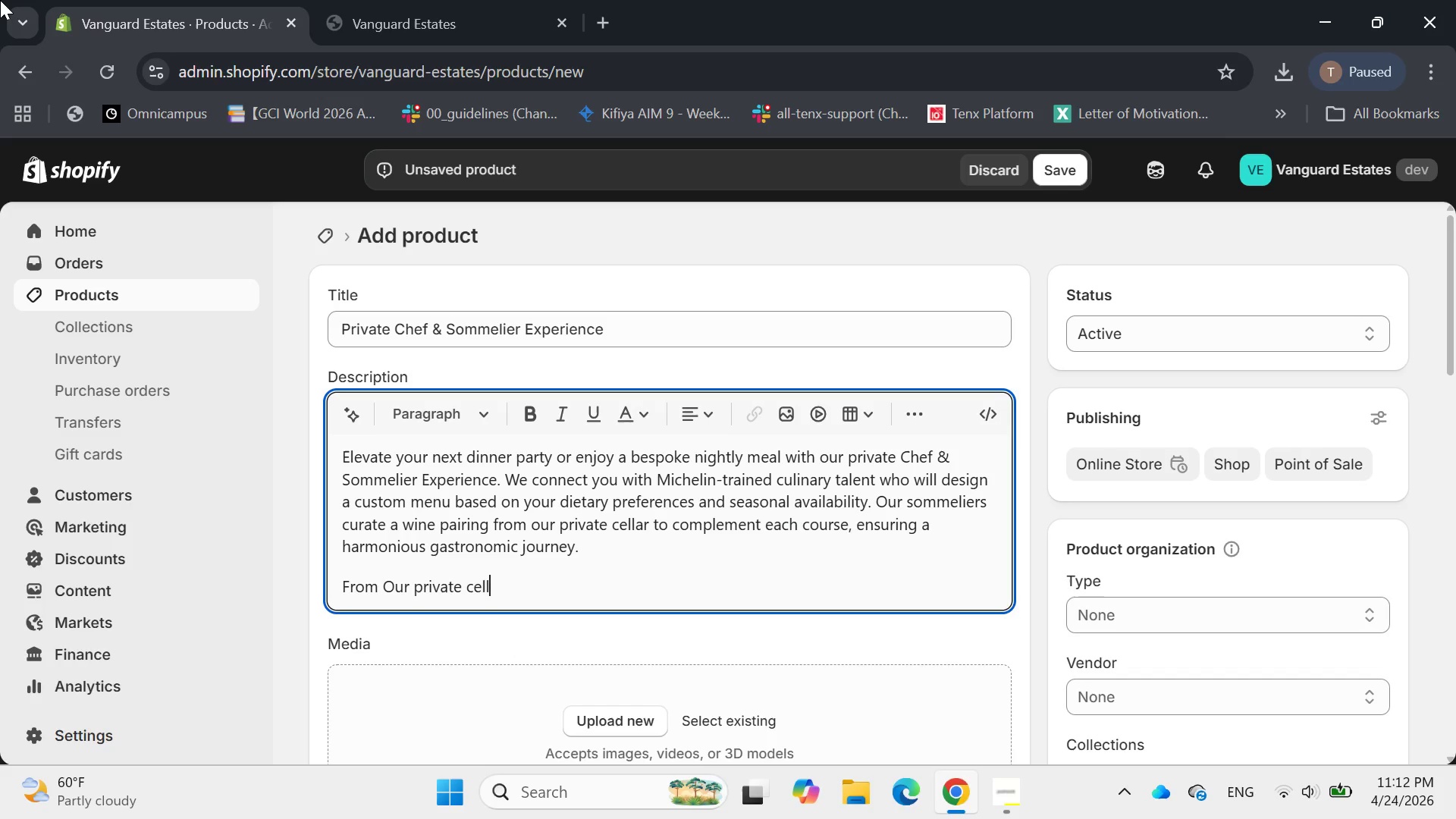 
key(Backspace)
 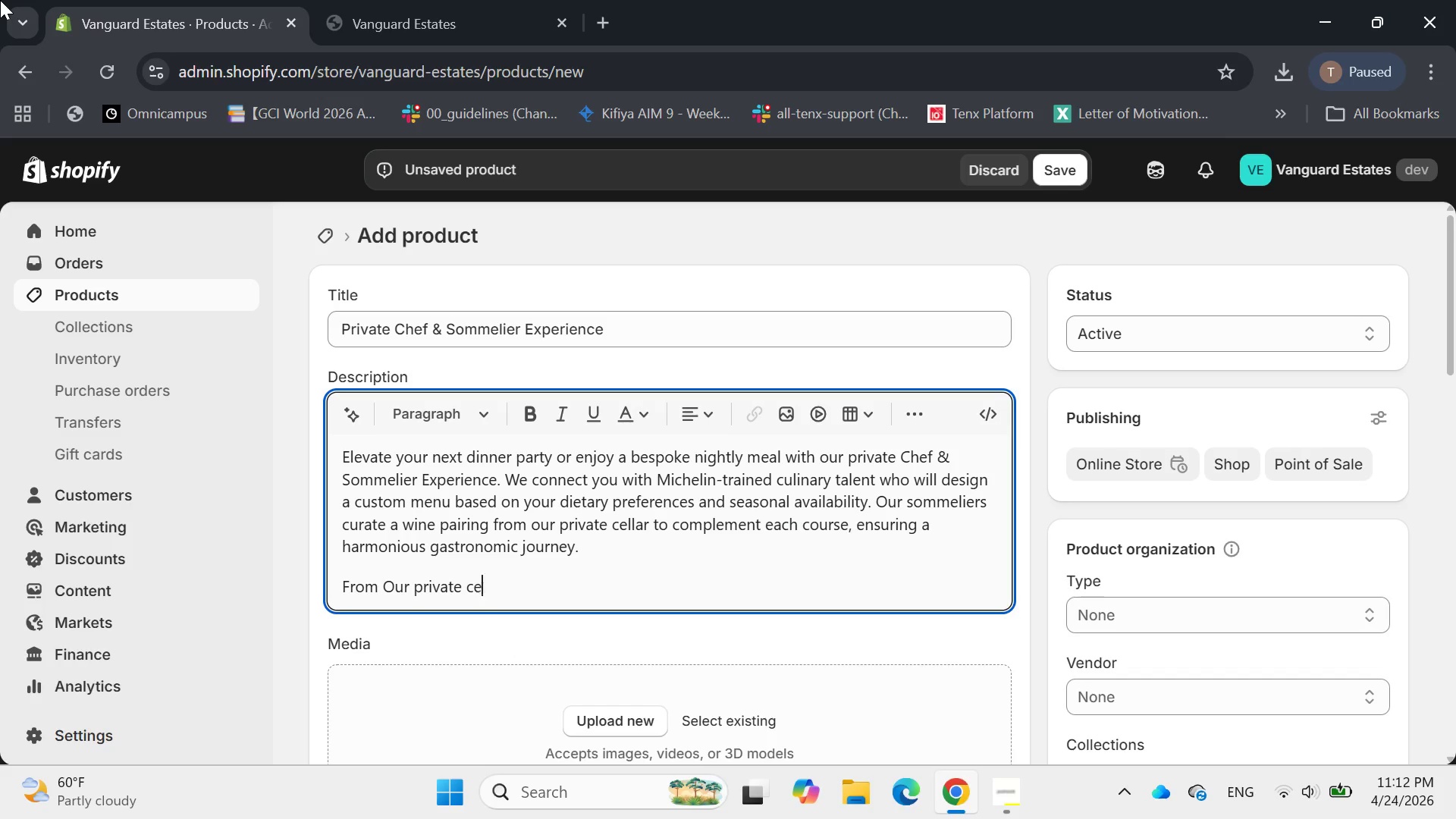 
key(Backspace)
 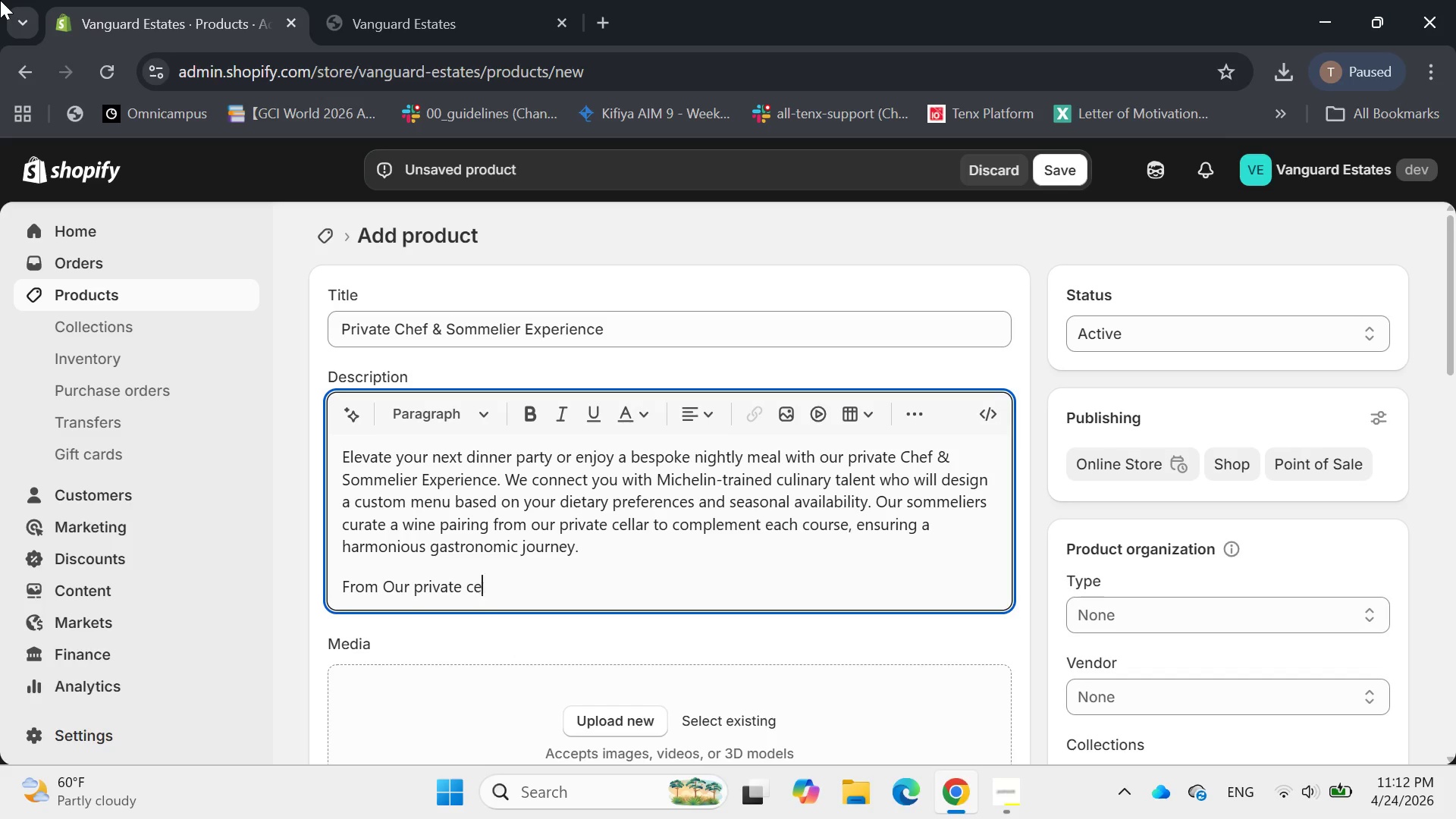 
key(Backspace)
 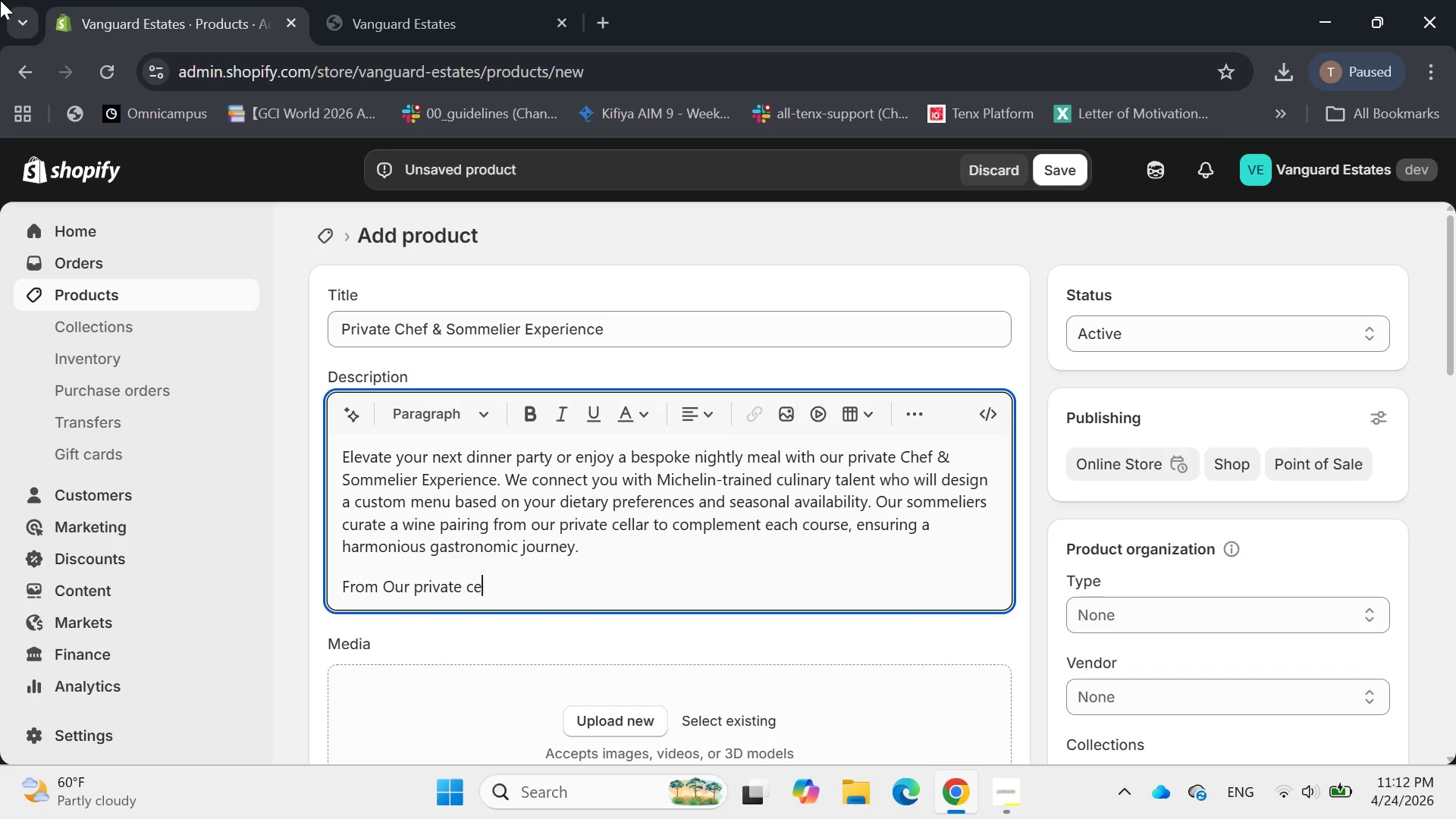 
key(Backspace)
 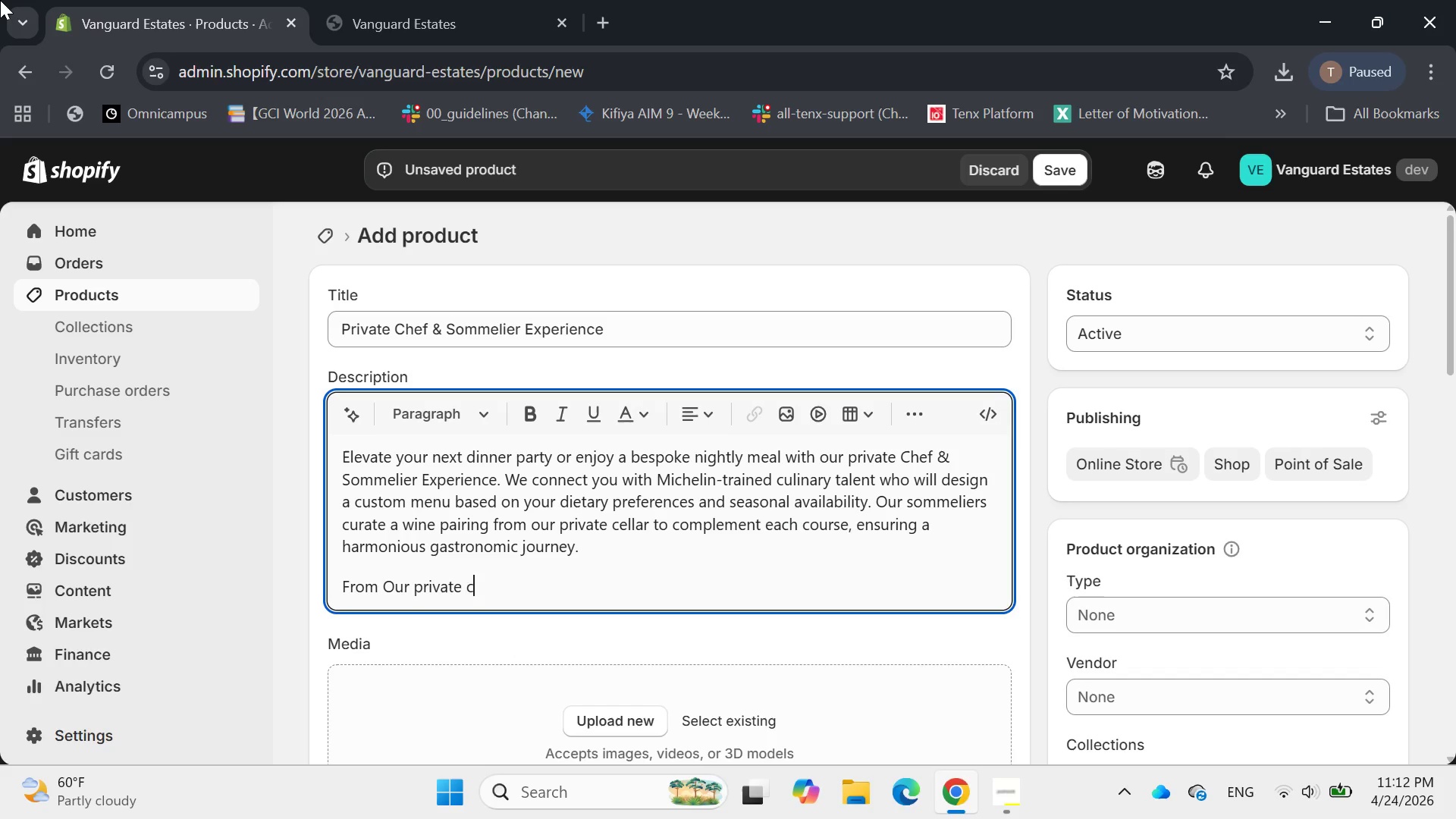 
key(Backspace)
 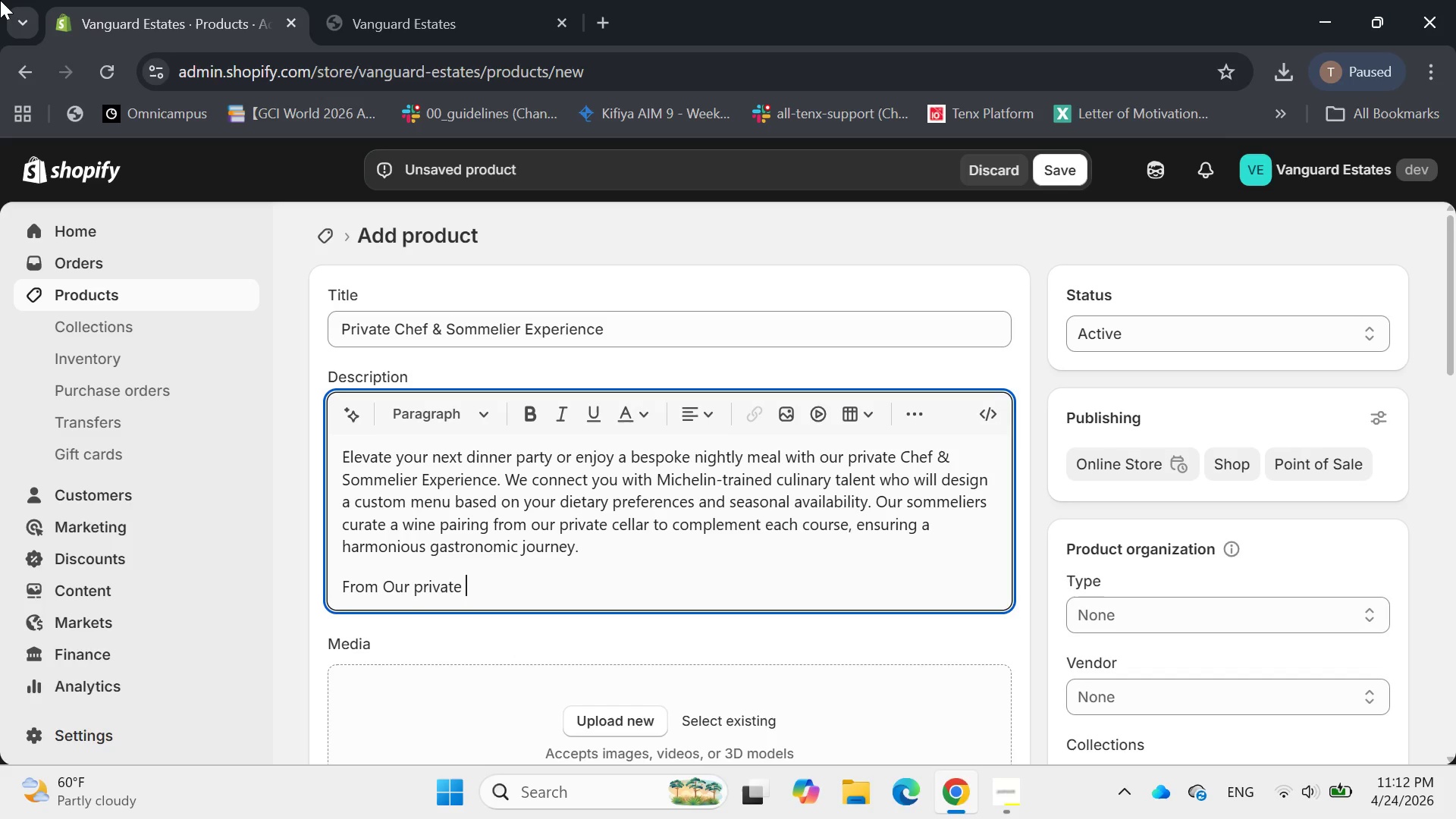 
key(Backspace)
 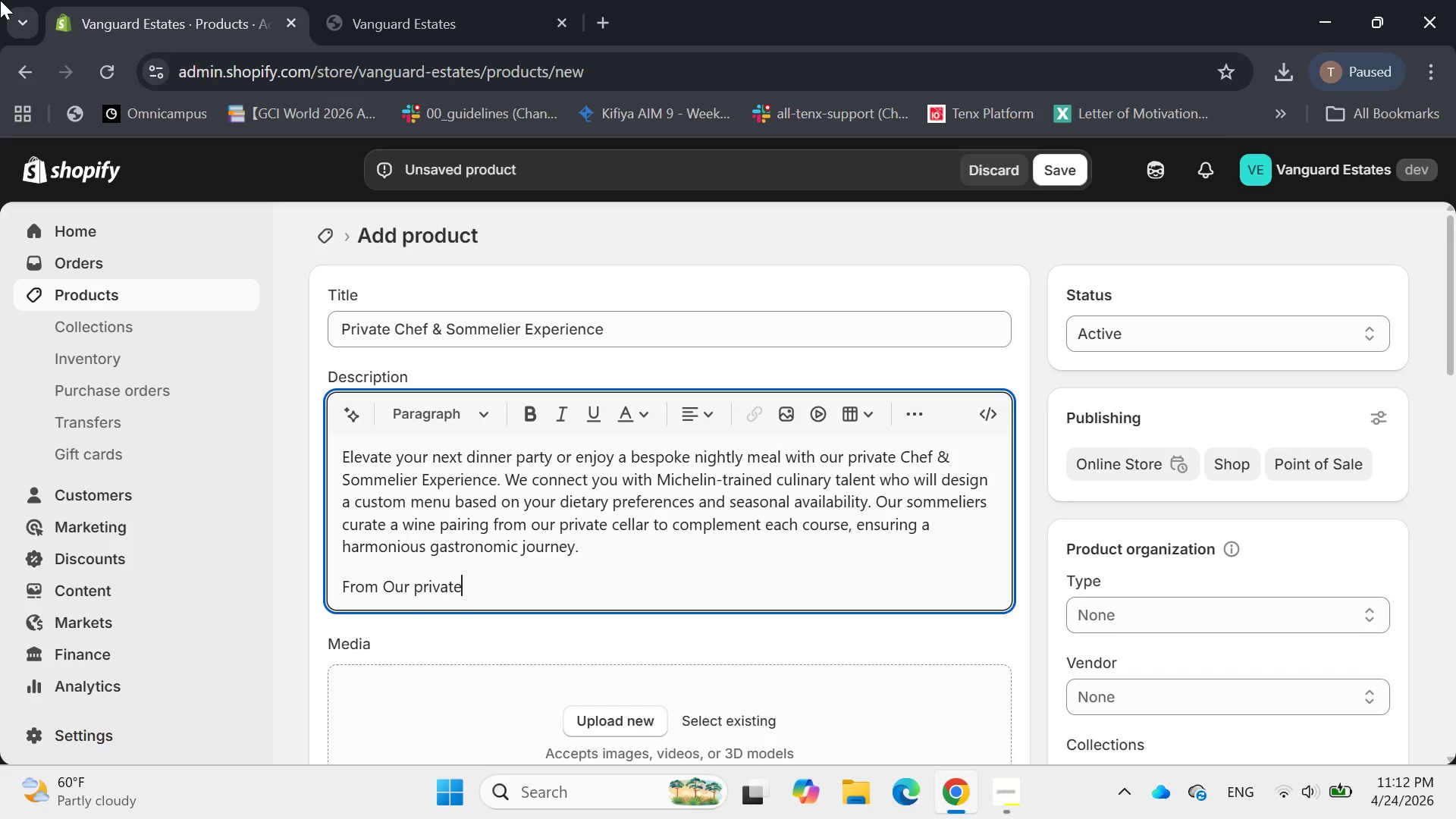 
key(Backspace)
 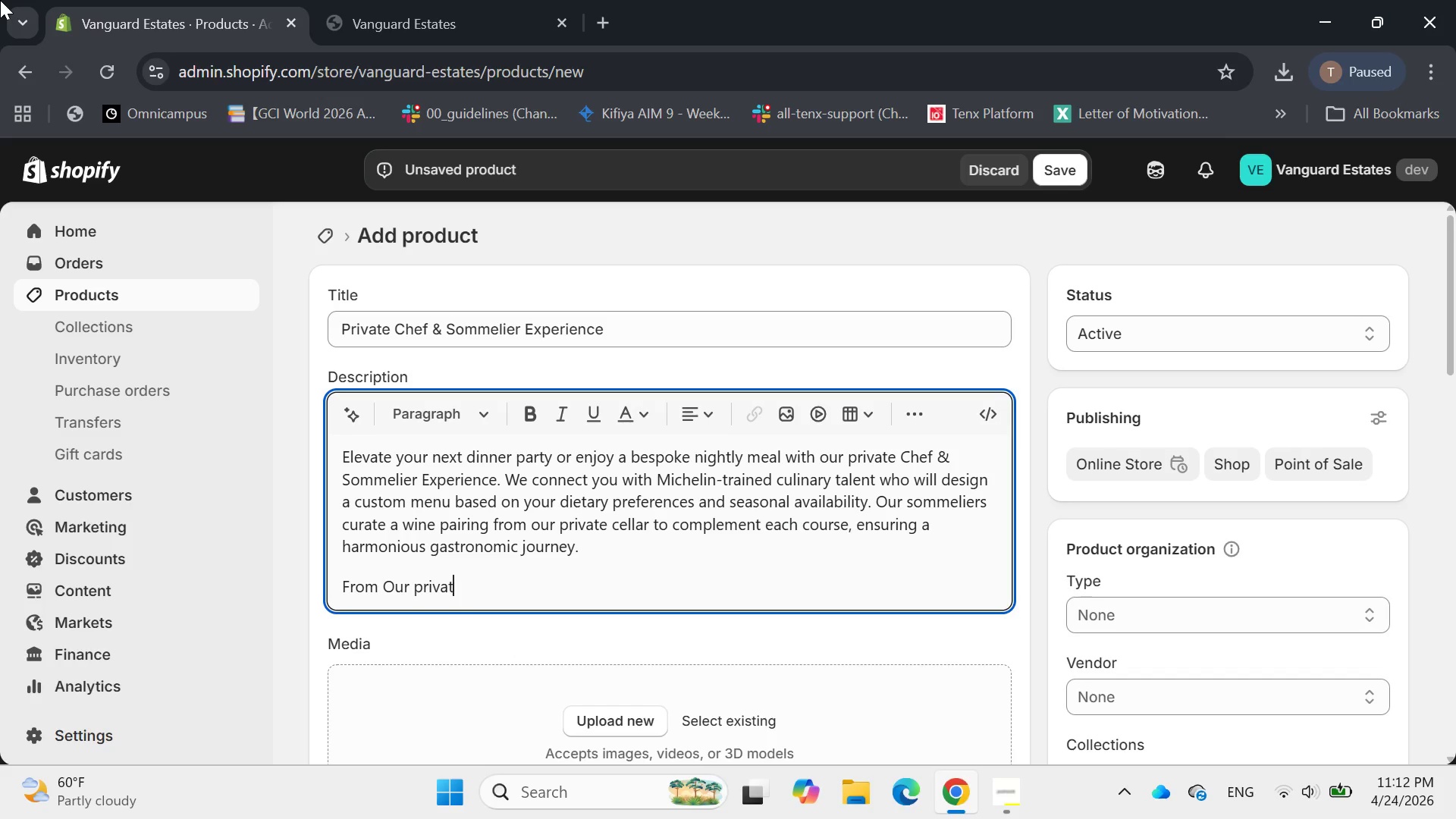 
key(Backspace)
 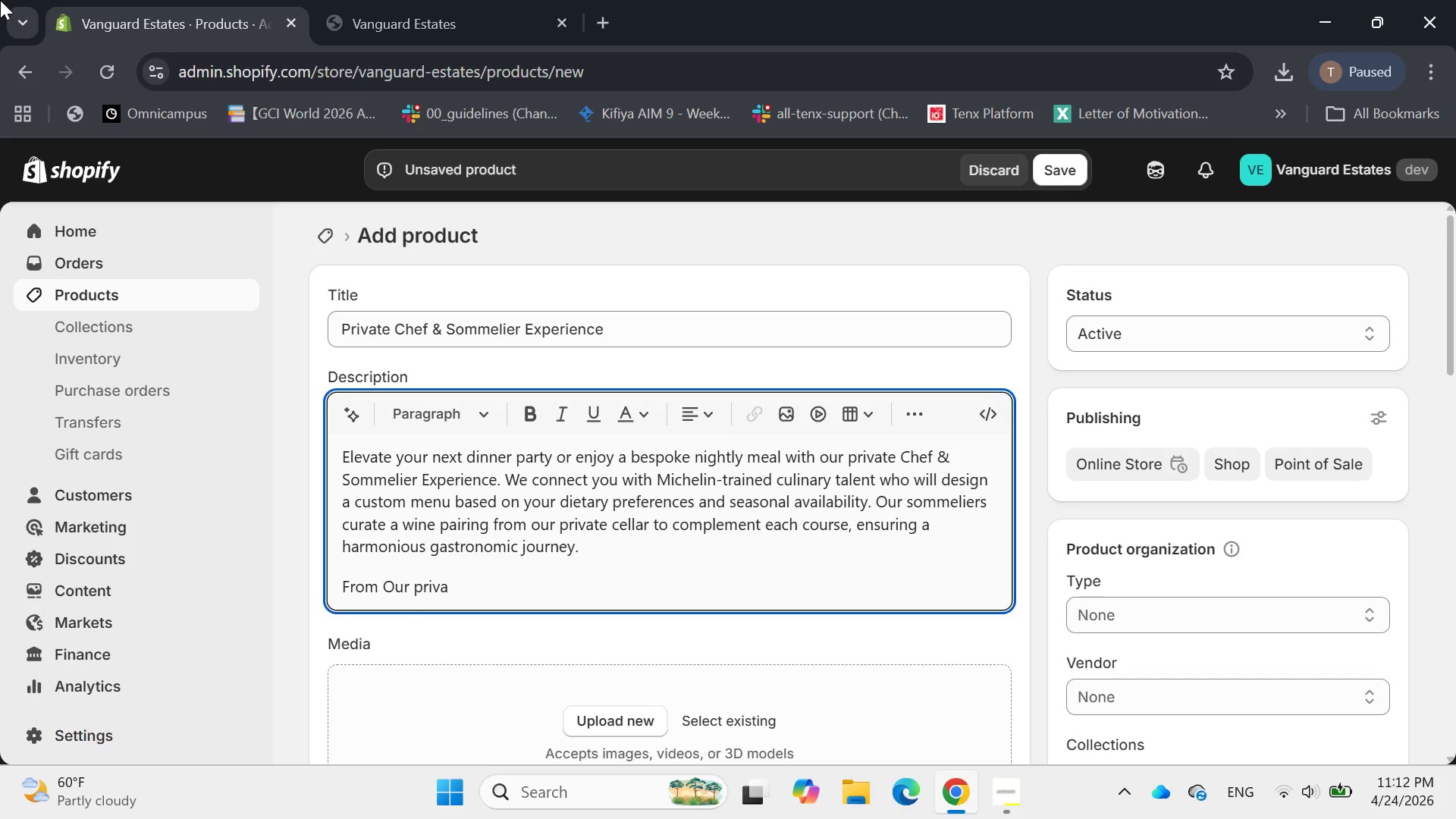 
key(Backspace)
 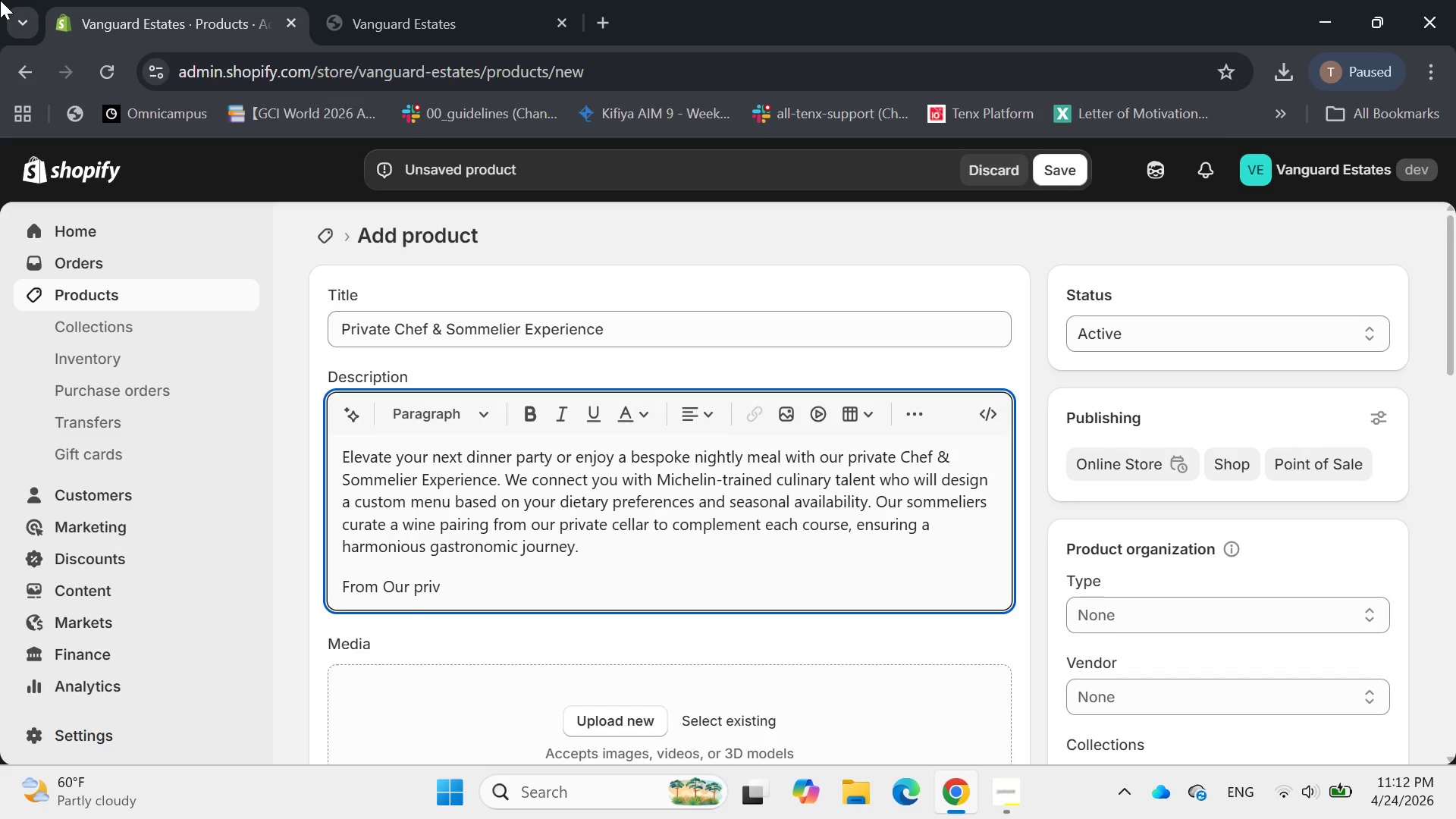 
key(Backspace)
 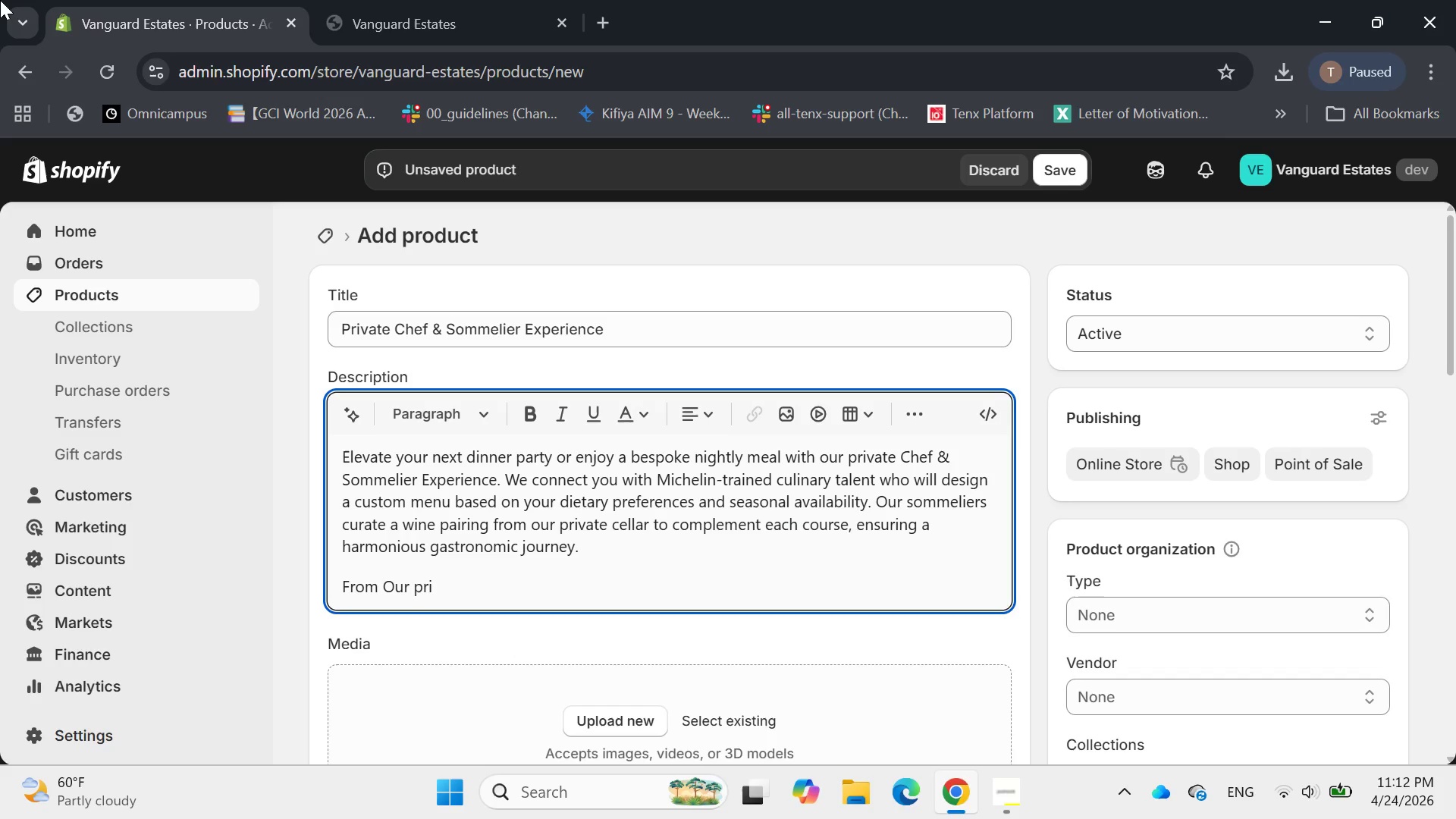 
key(Backspace)
 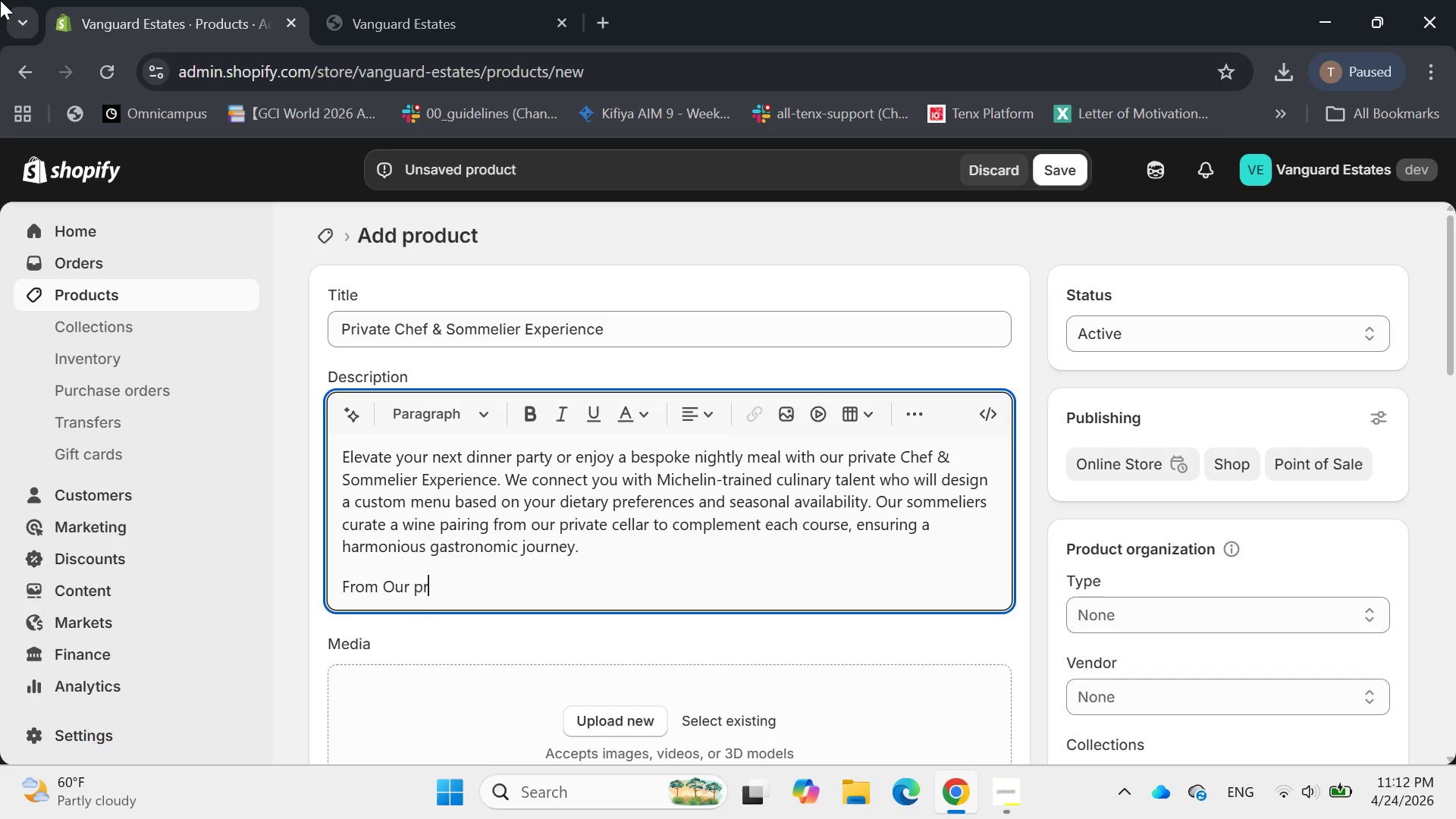 
key(Backspace)
 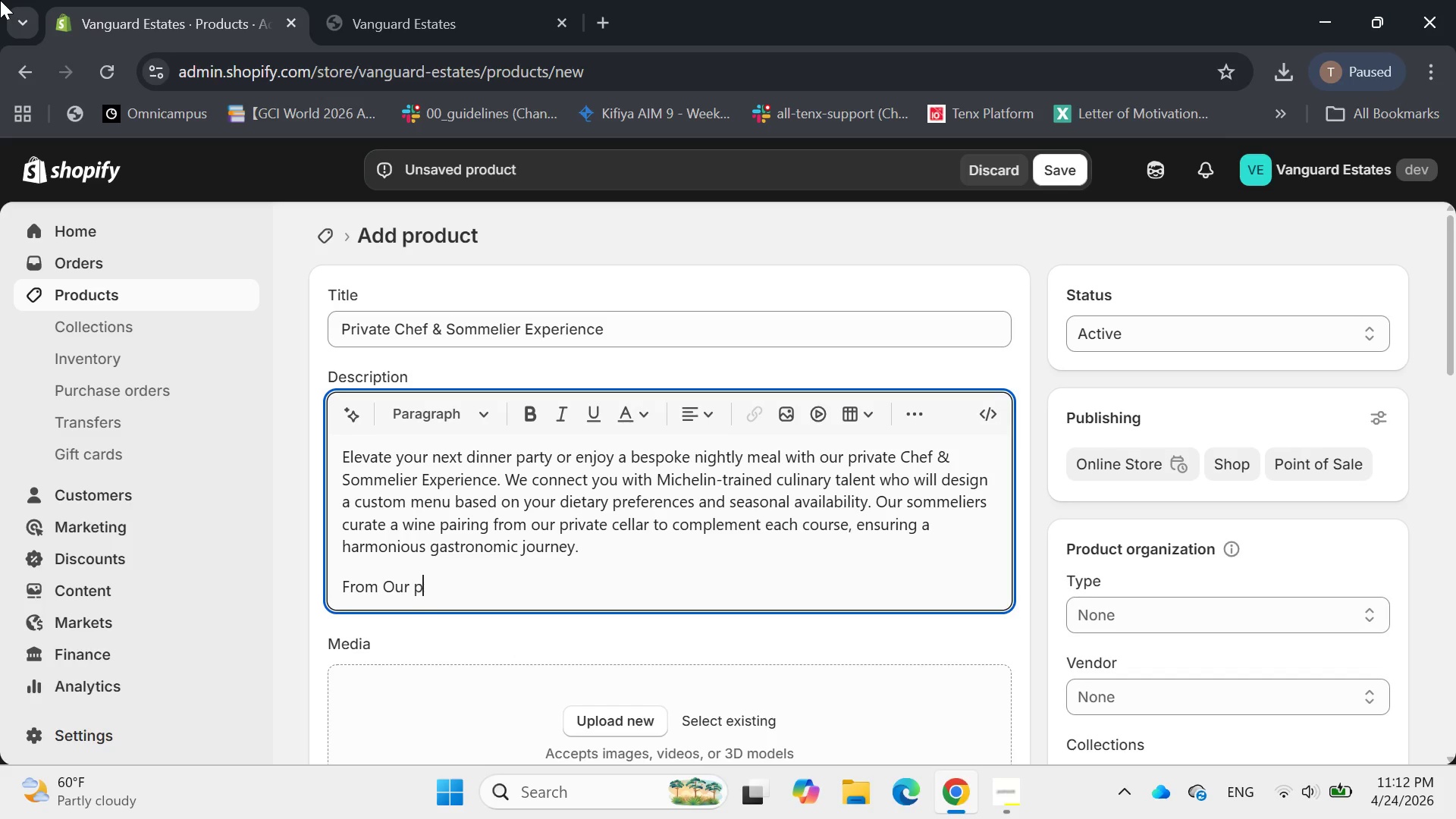 
key(Backspace)
 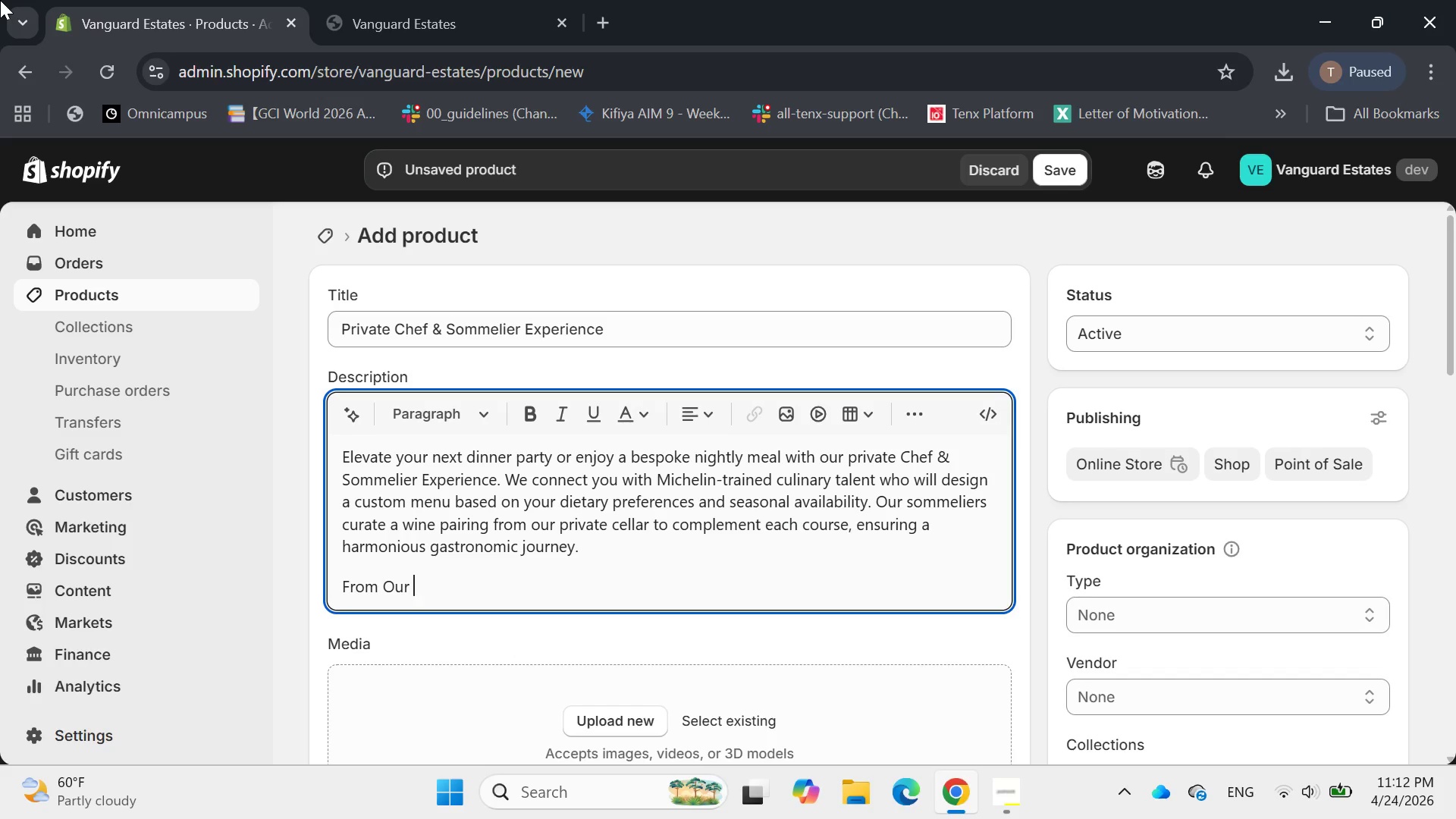 
key(Backspace)
 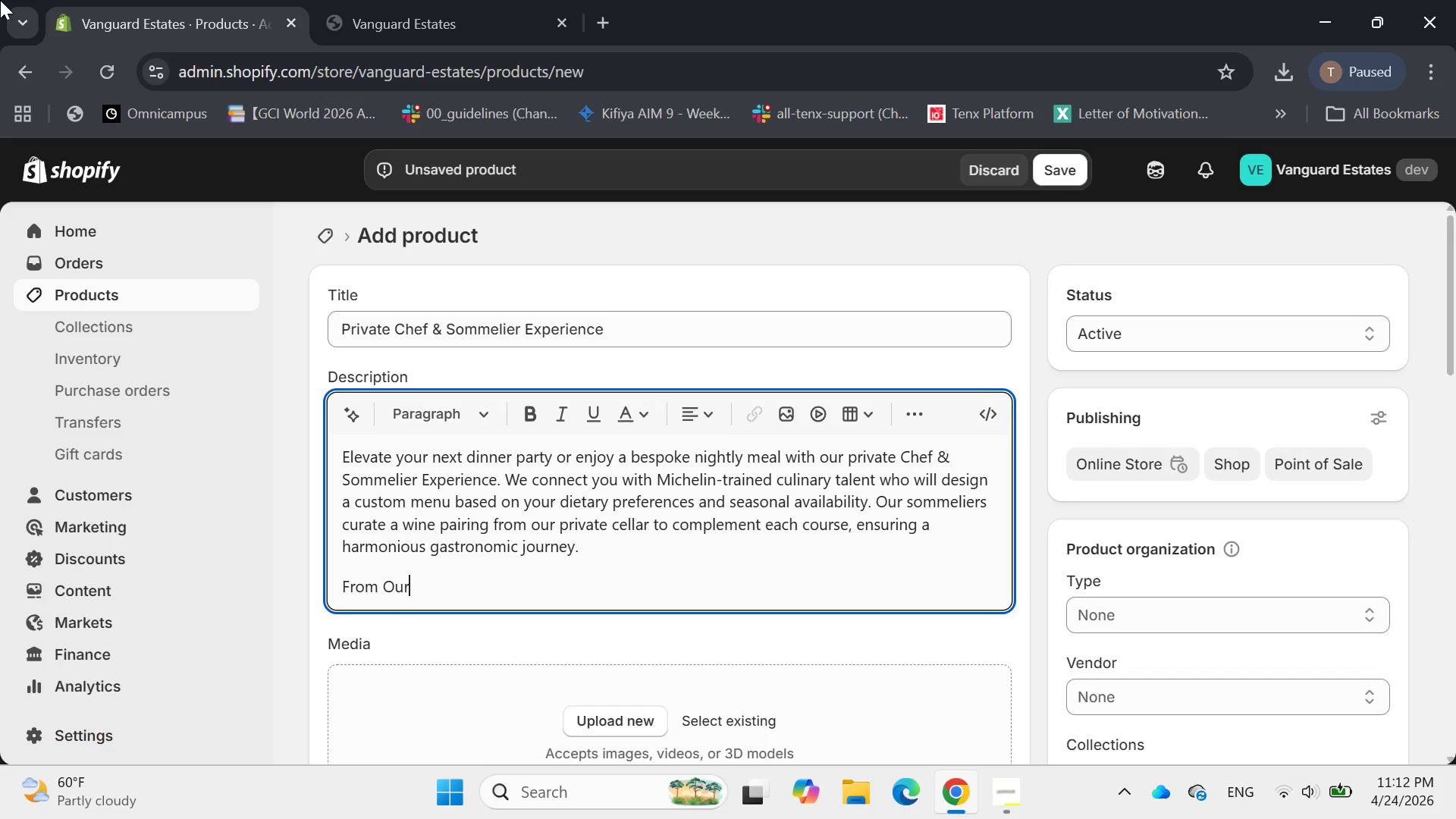 
key(Backspace)
 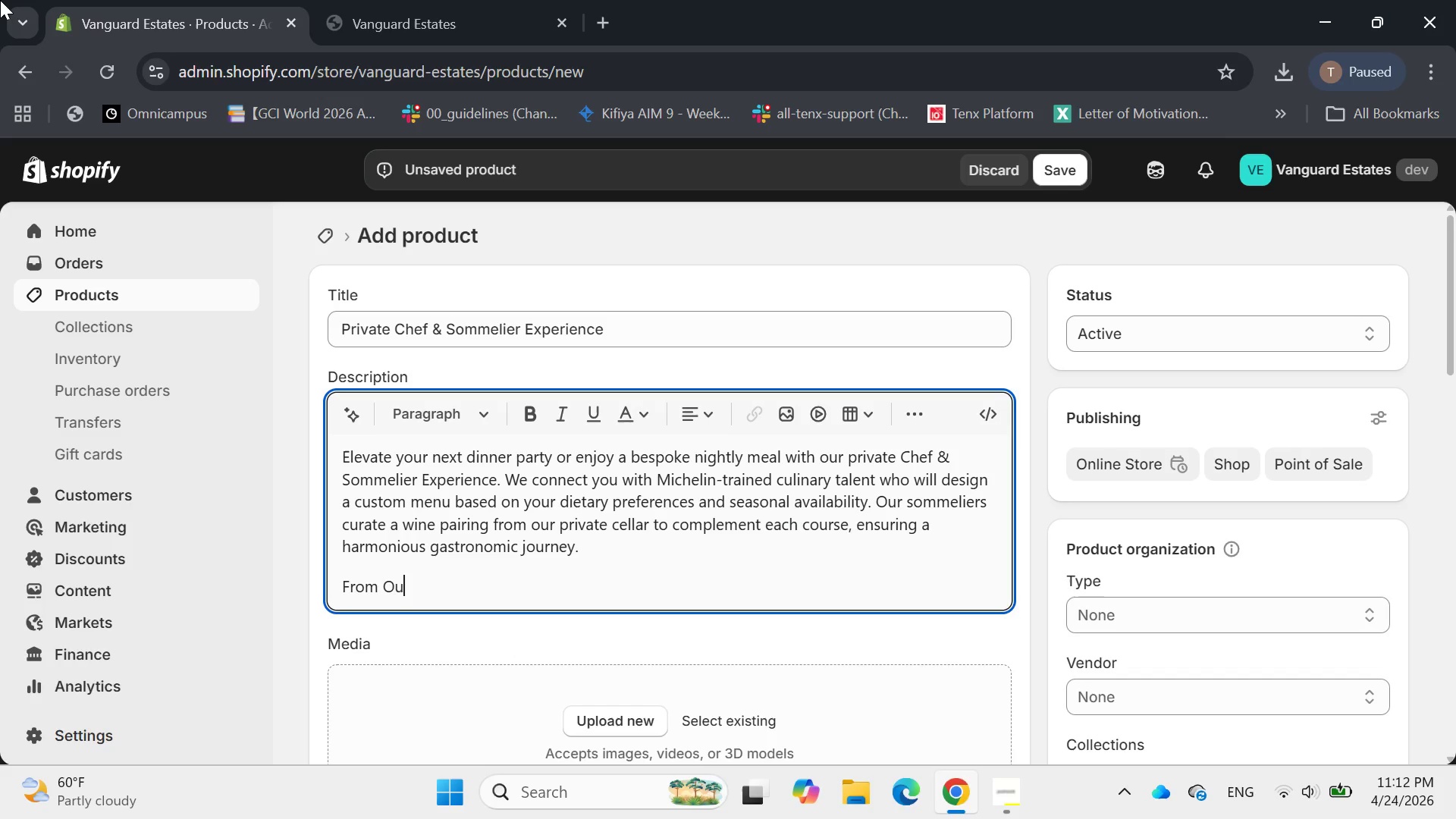 
key(Backspace)
 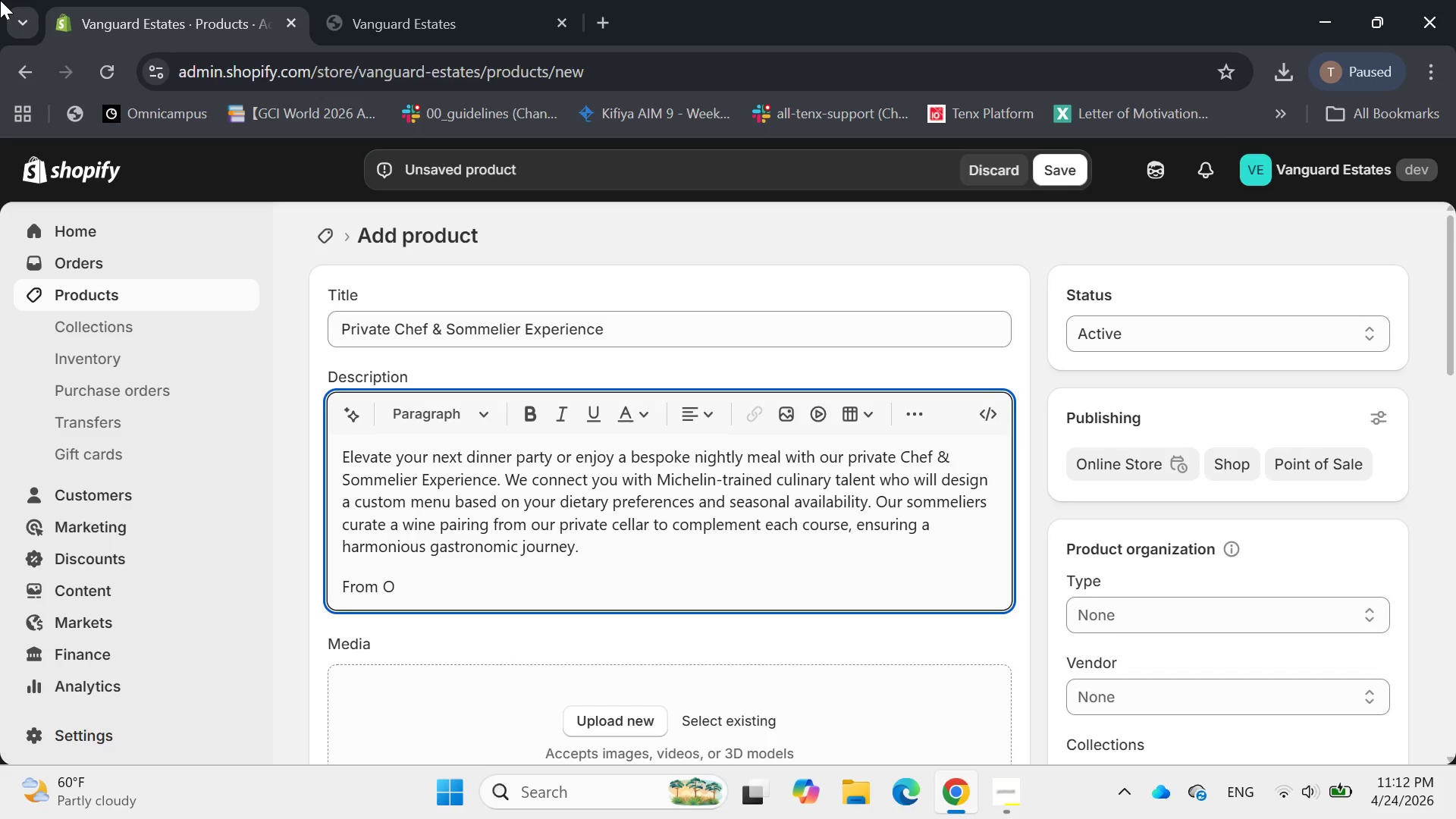 
hold_key(key=Backspace, duration=1.38)
 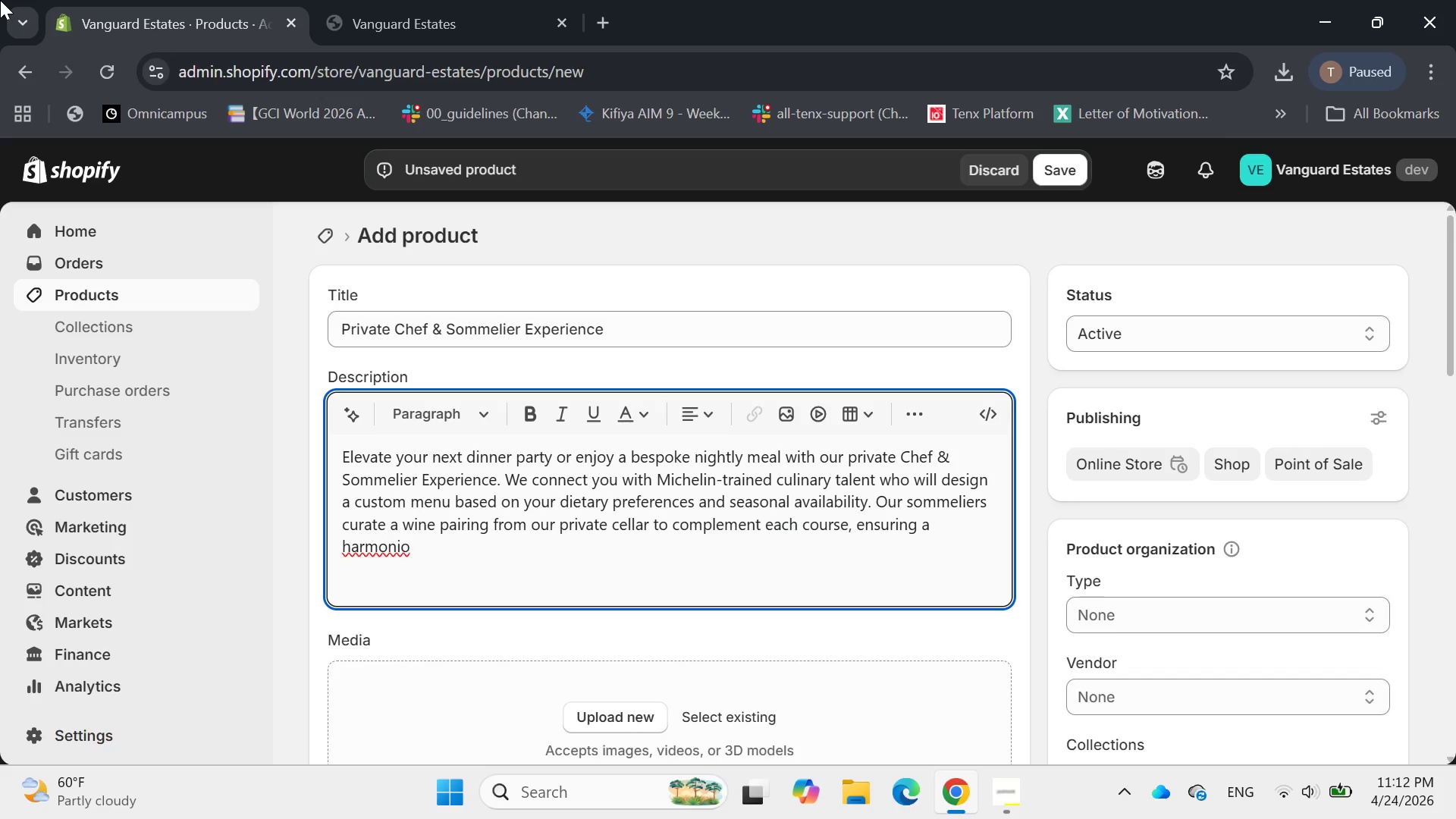 
key(Control+Z)
 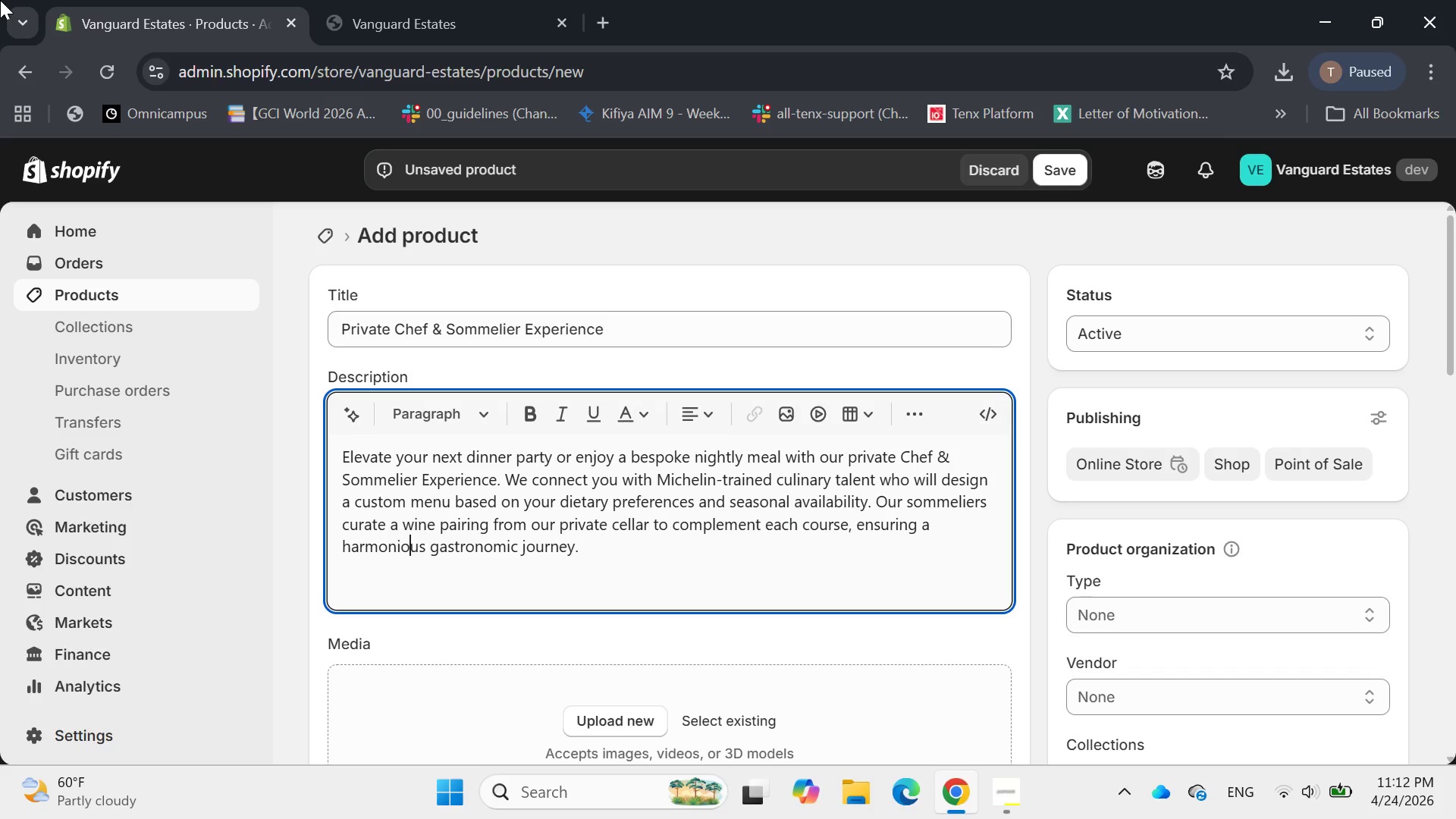 
key(Control+Z)
 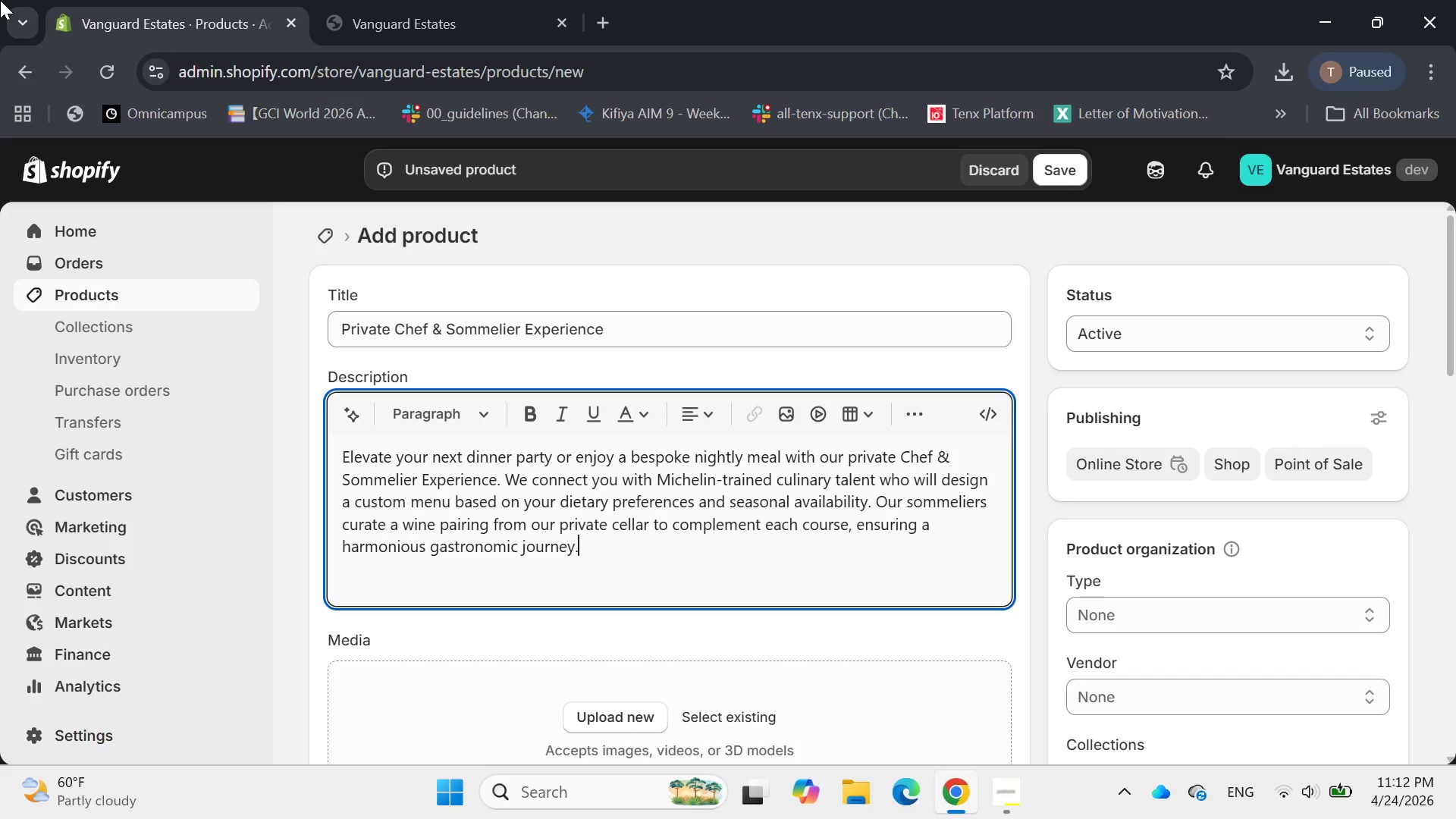 
key(Control+Z)
 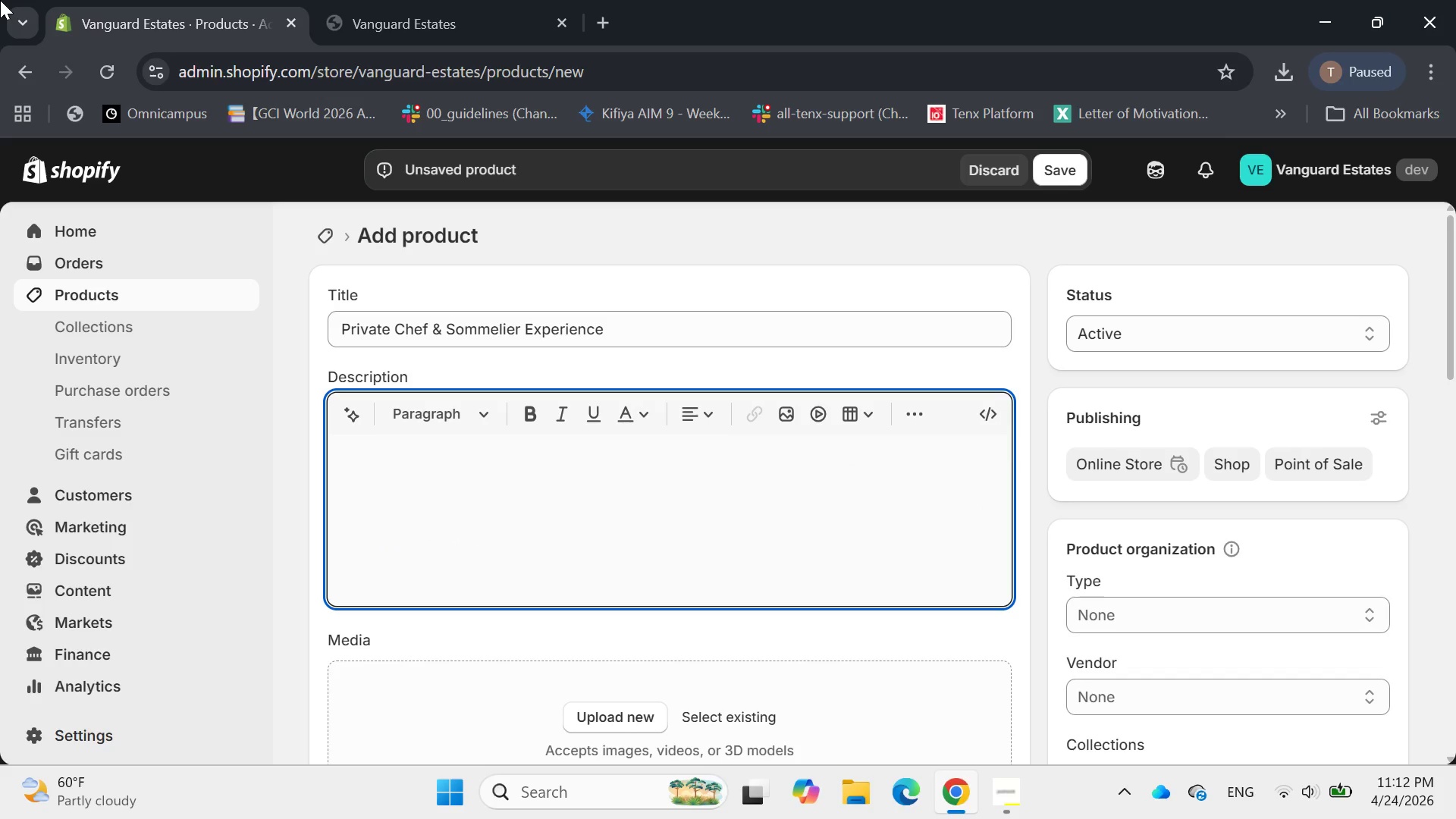 
key(Control+Y)
 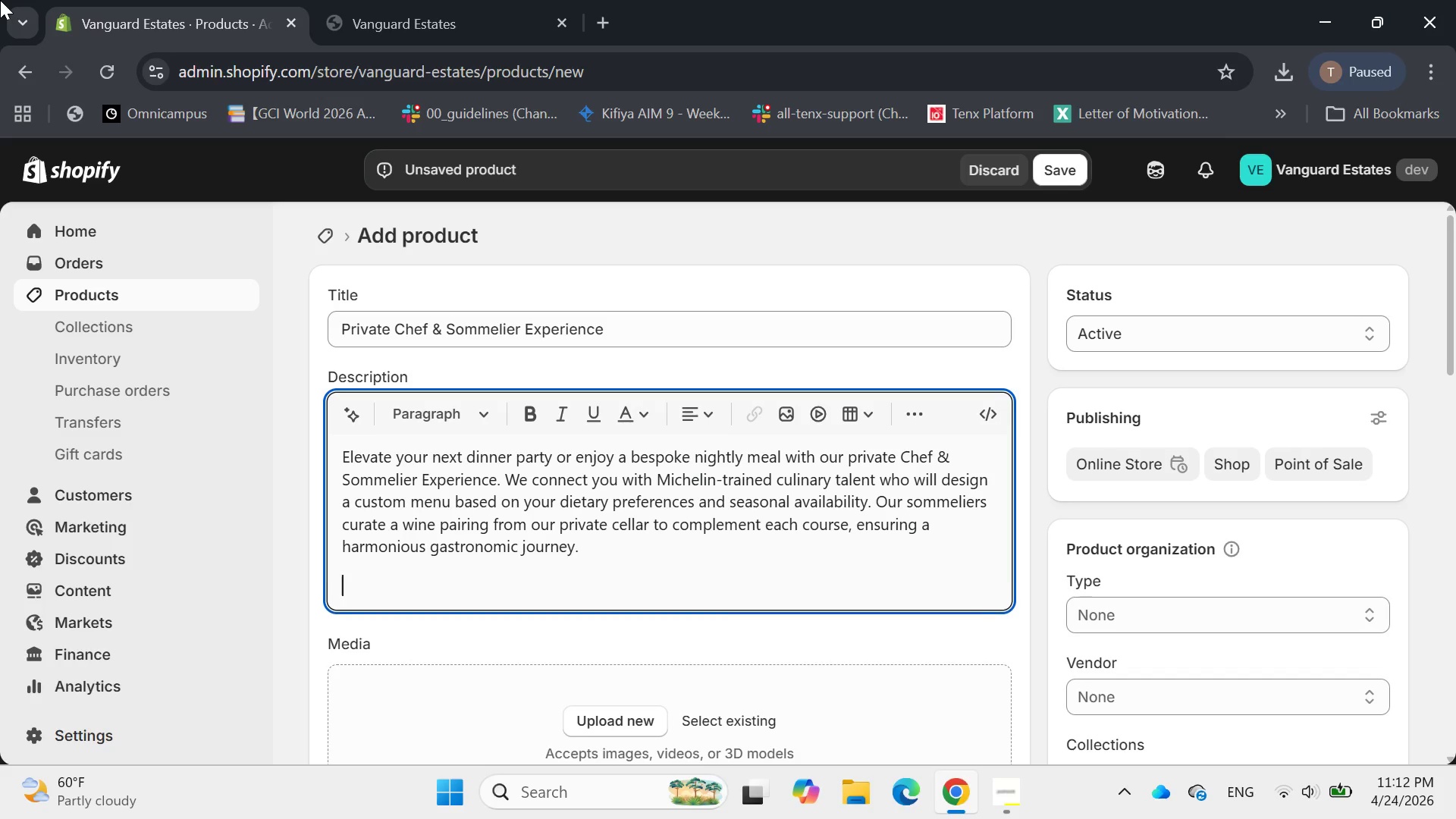 
key(Control+Y)
 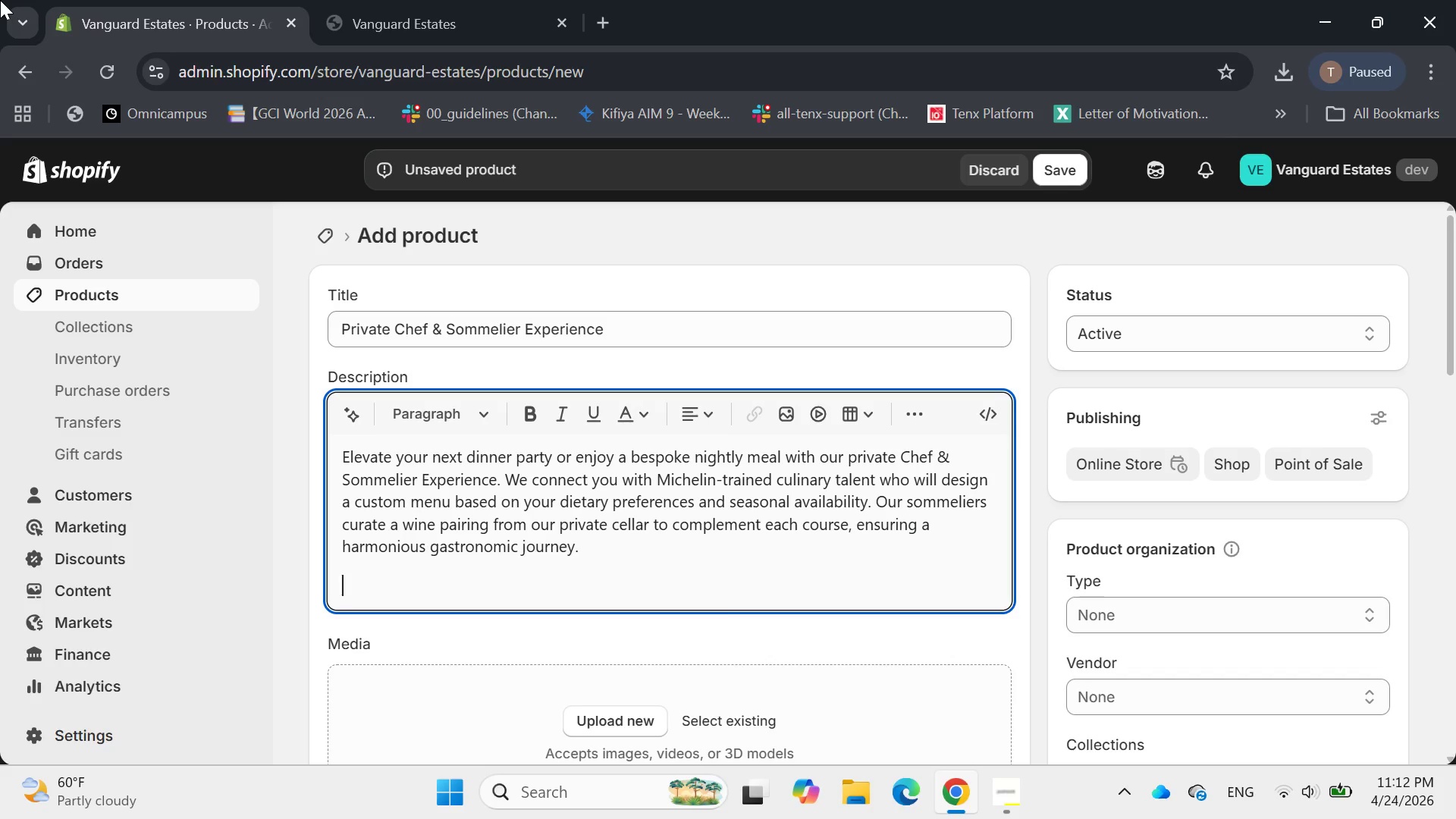 
key(Control+Y)
 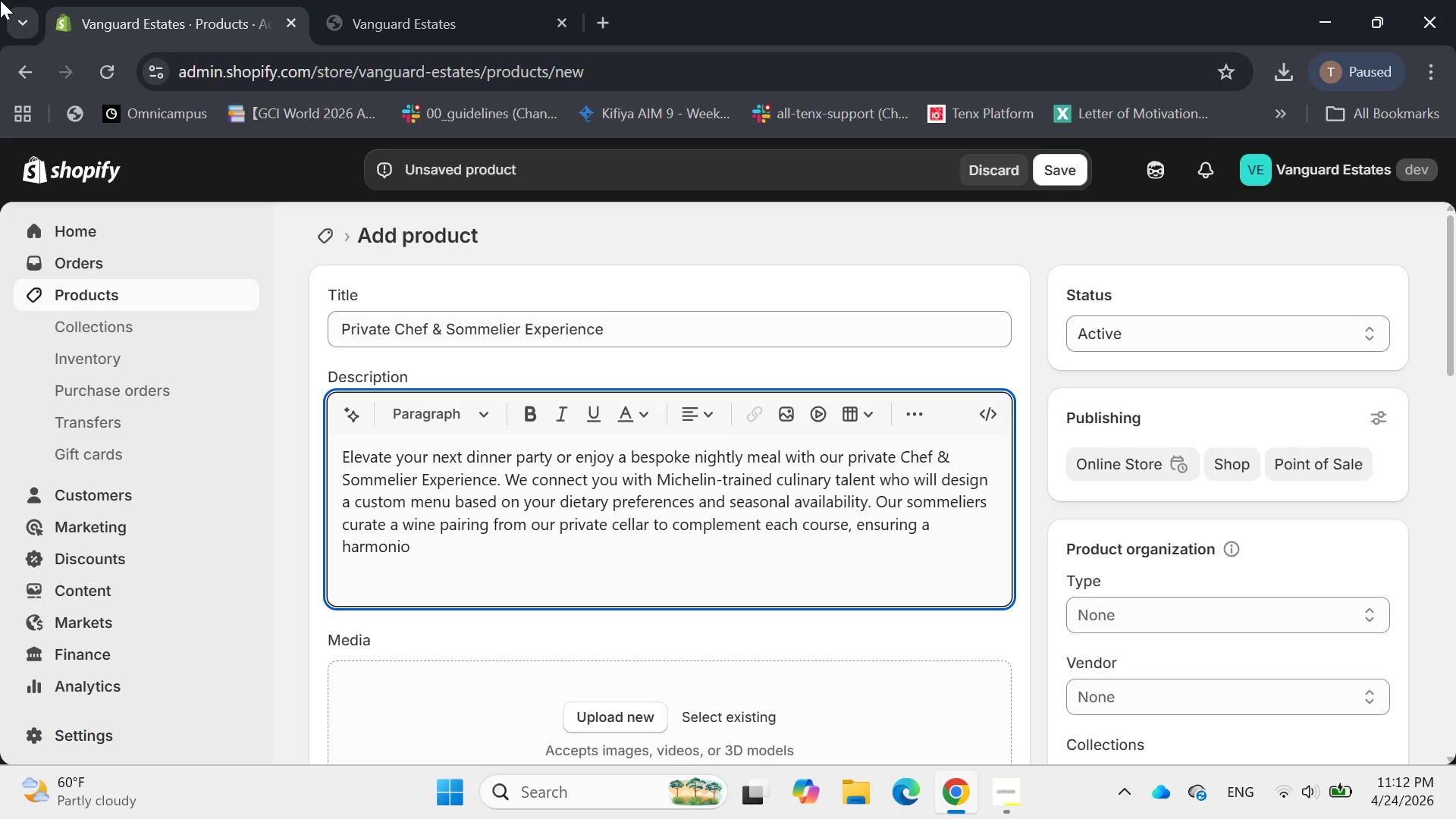 
key(Control+Y)
 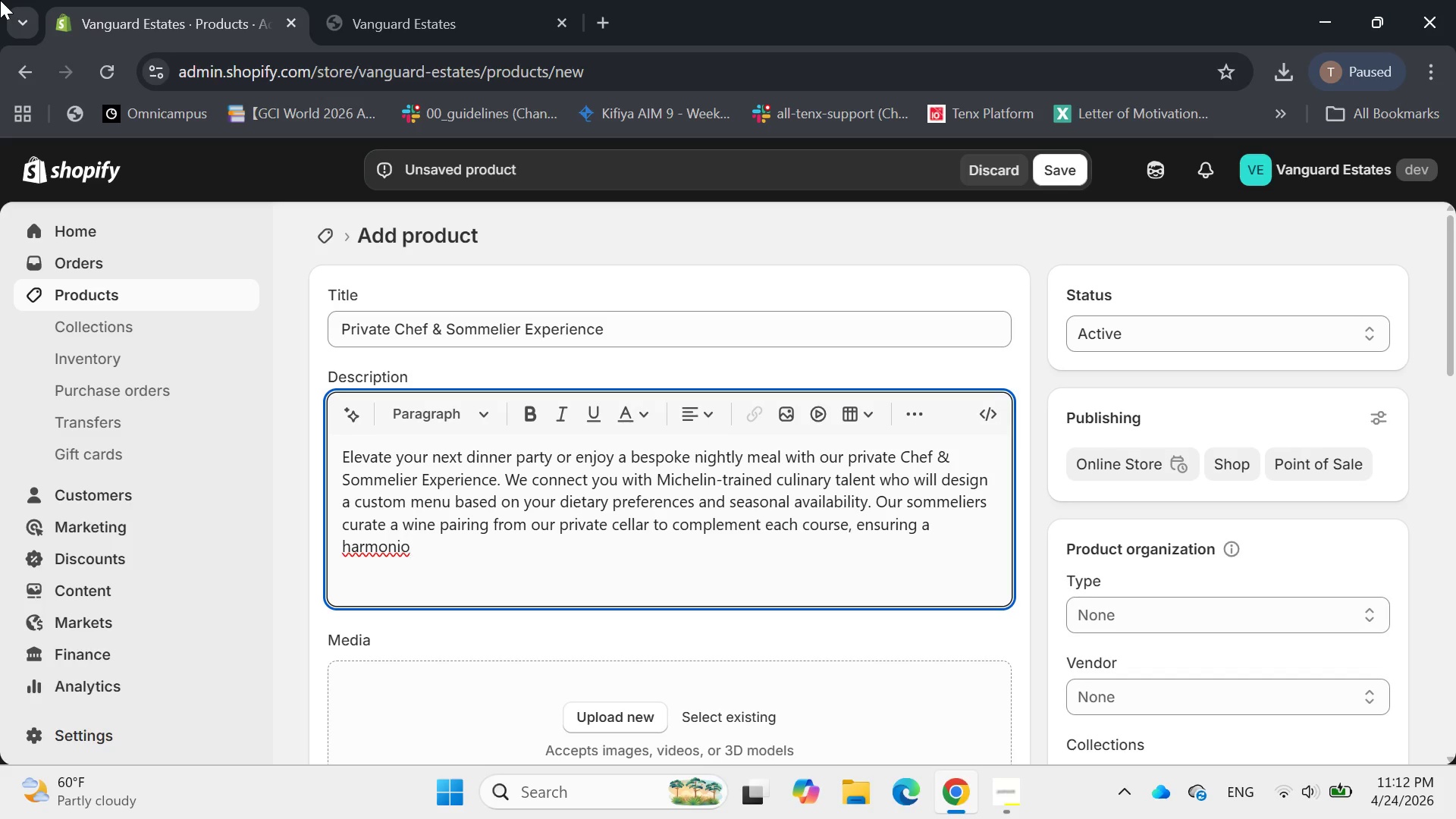 
key(Control+Z)
 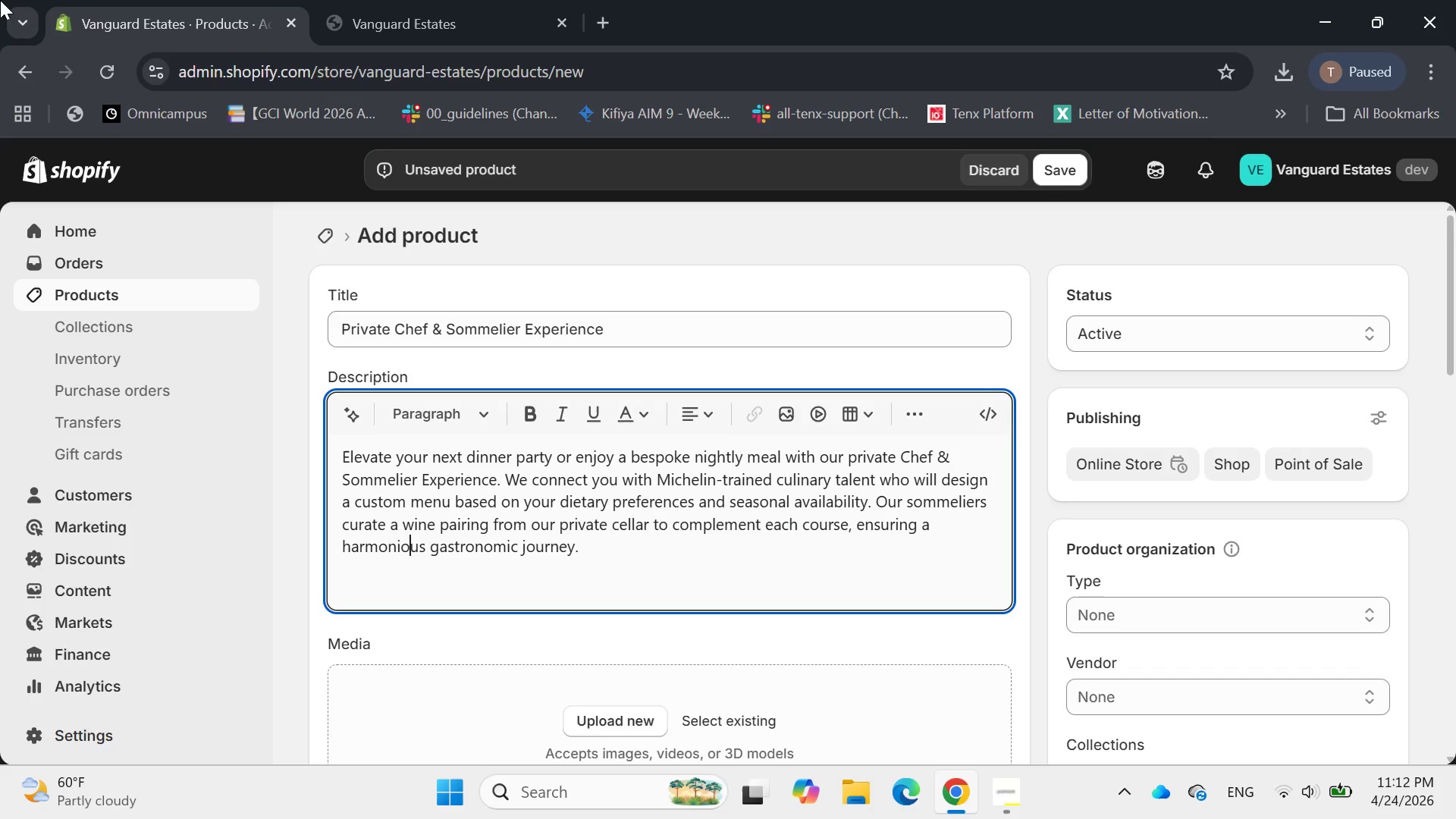 
hold_key(key=ArrowRight, duration=1.28)
 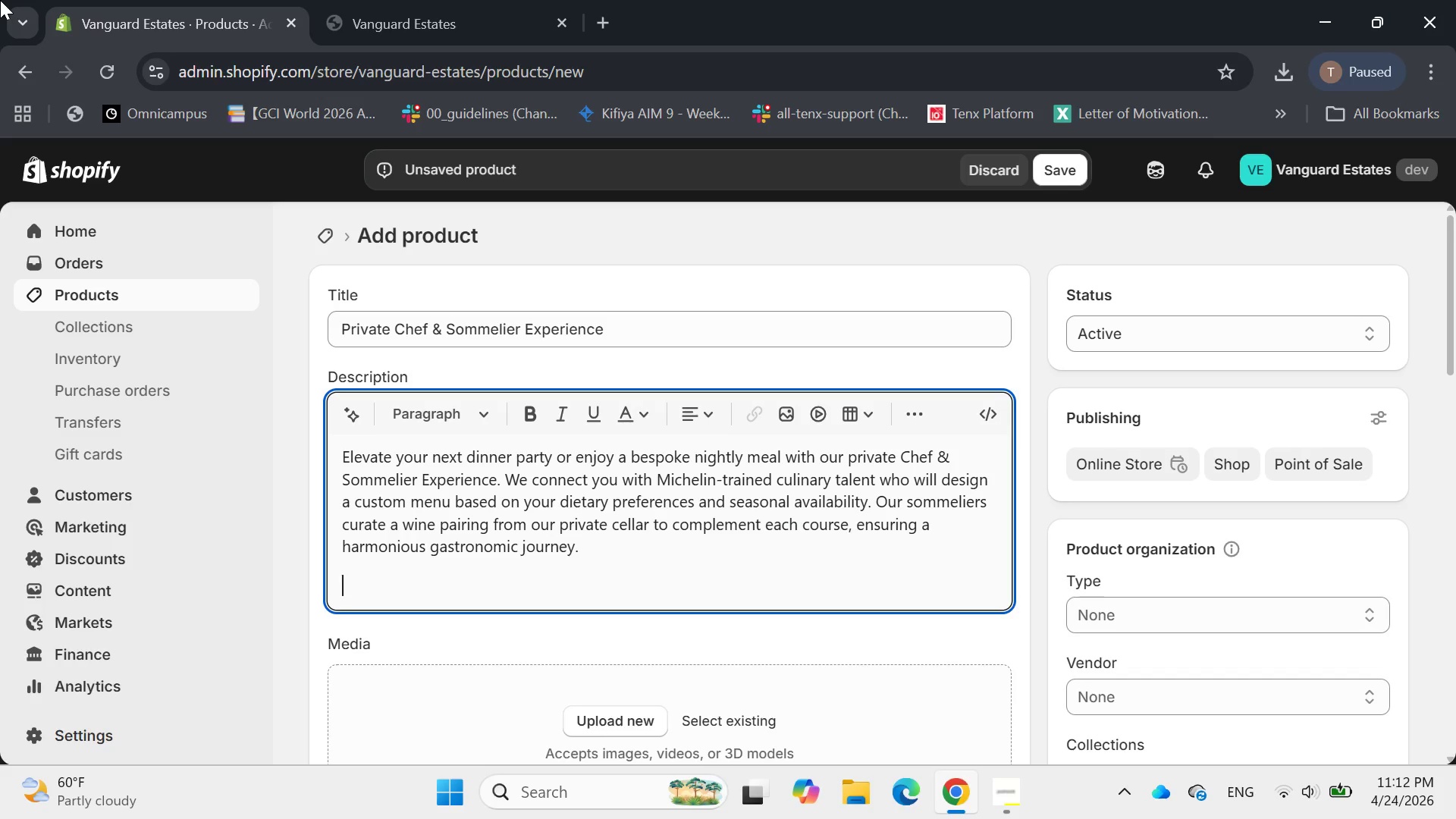 
type(From intimate there-course dinners)
 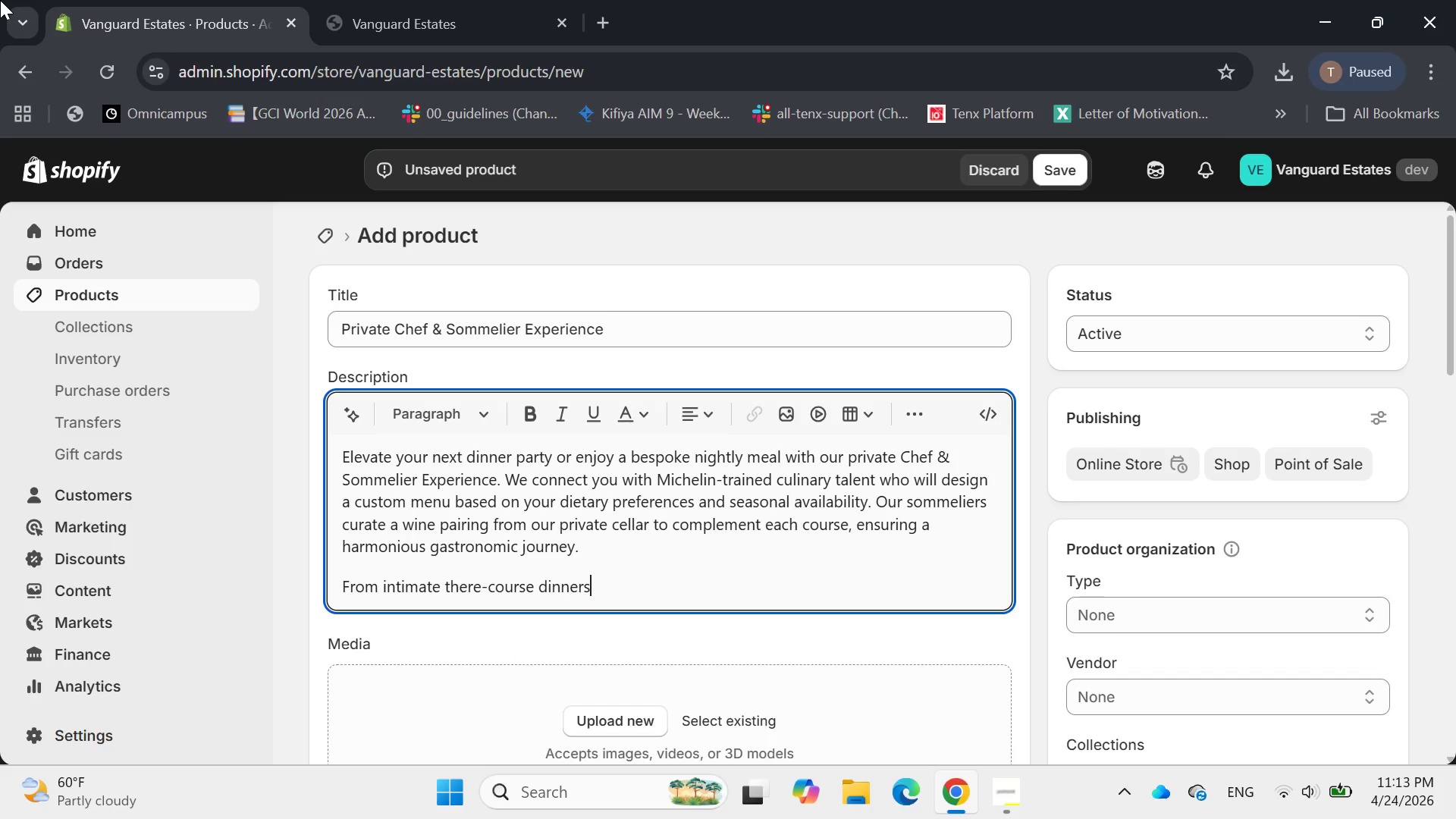 
type( for two to elev)
key(Backspace)
type(bol)
key(Backspace)
type(rate multi)
 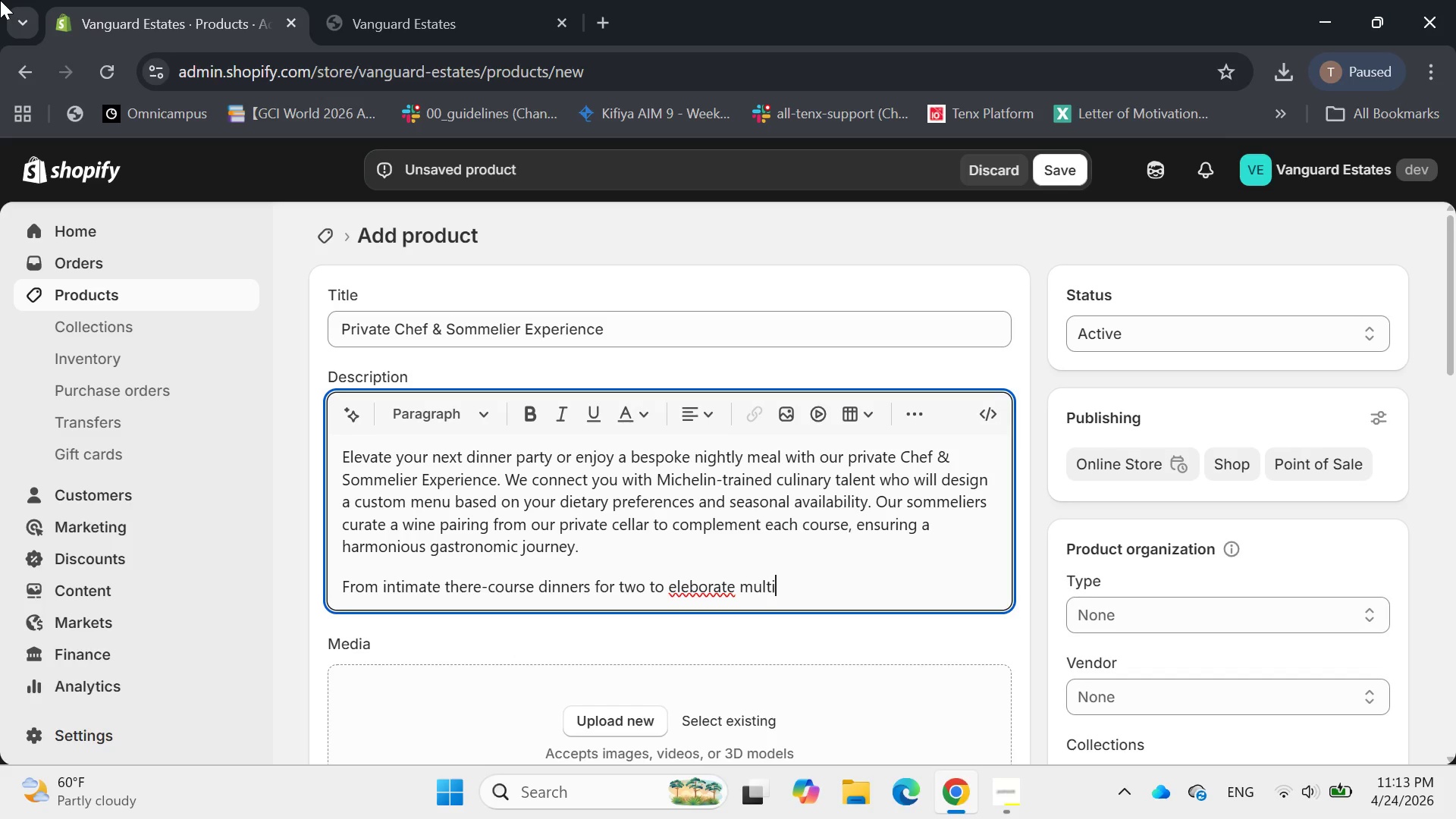 
key(ArrowLeft)
 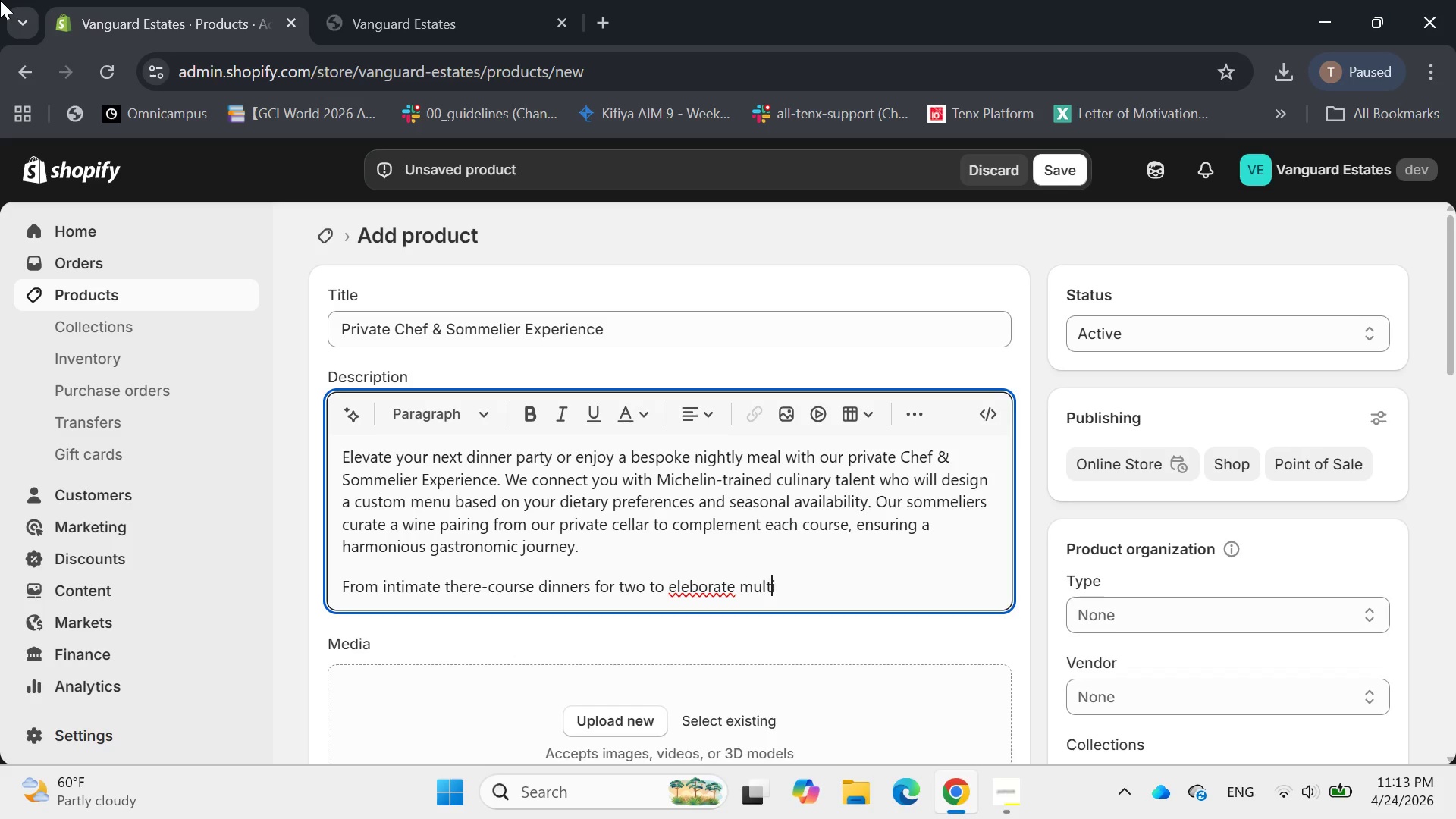 
key(ArrowLeft)
 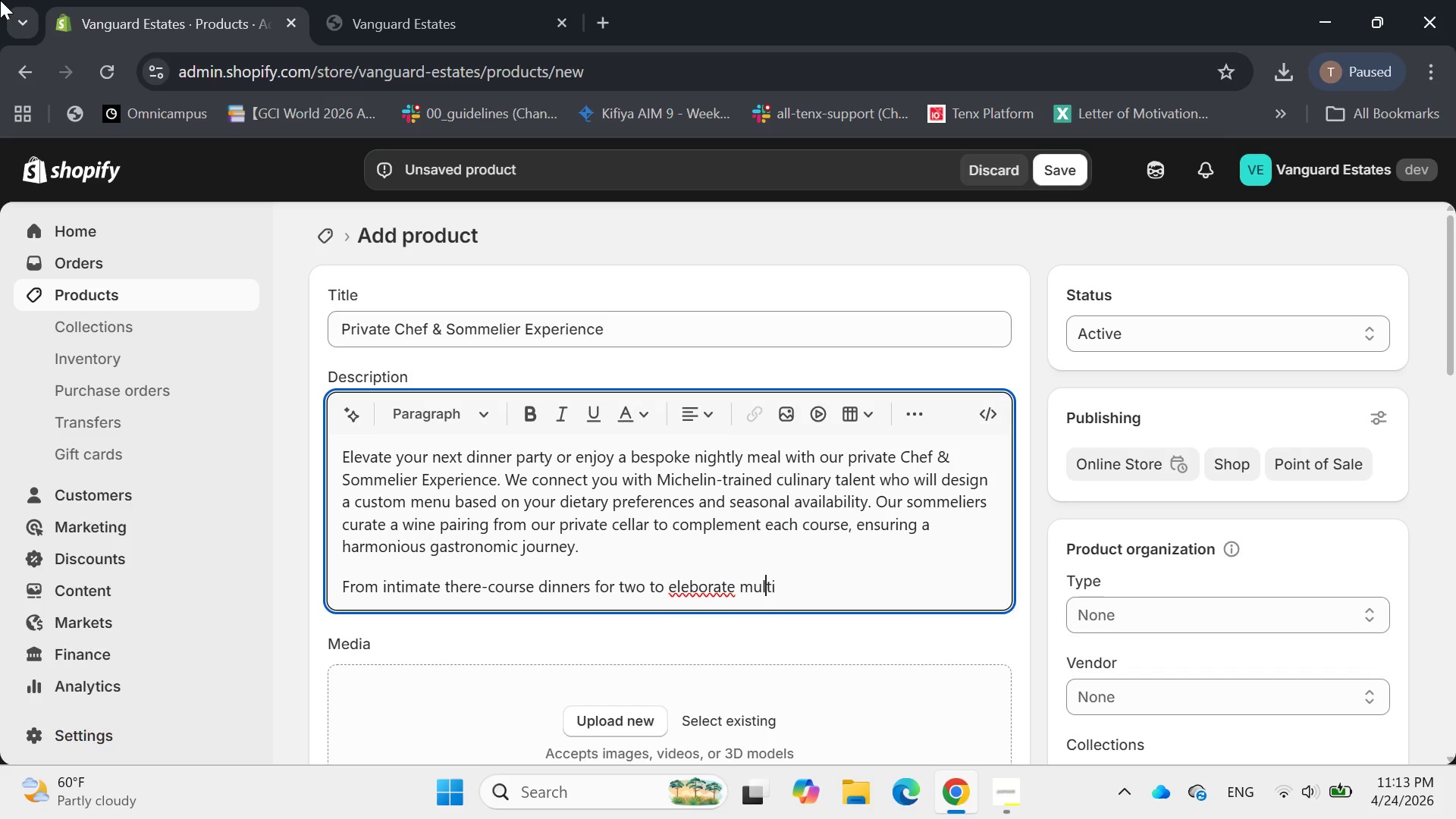 
key(ArrowLeft)
 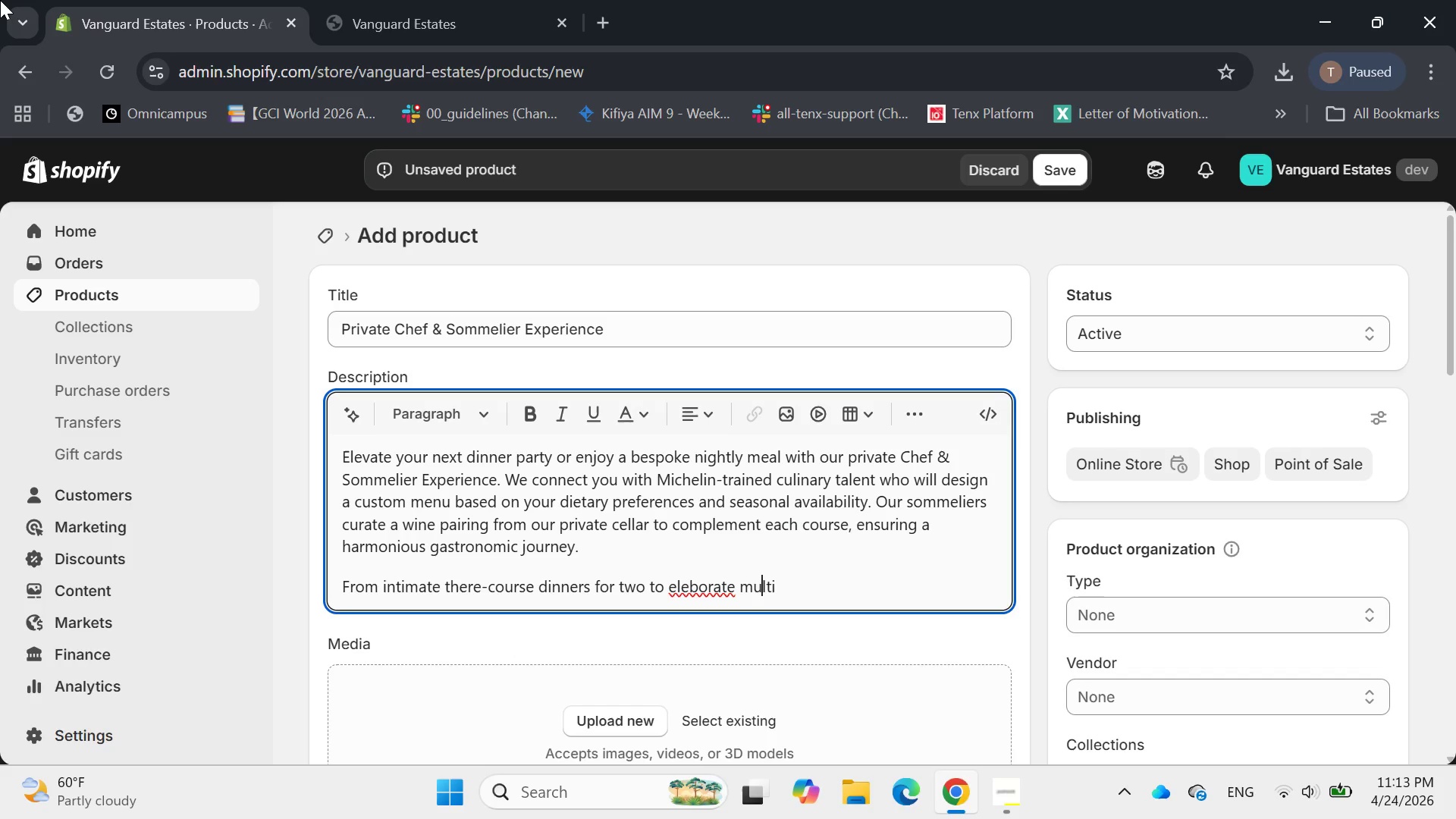 
key(ArrowLeft)
 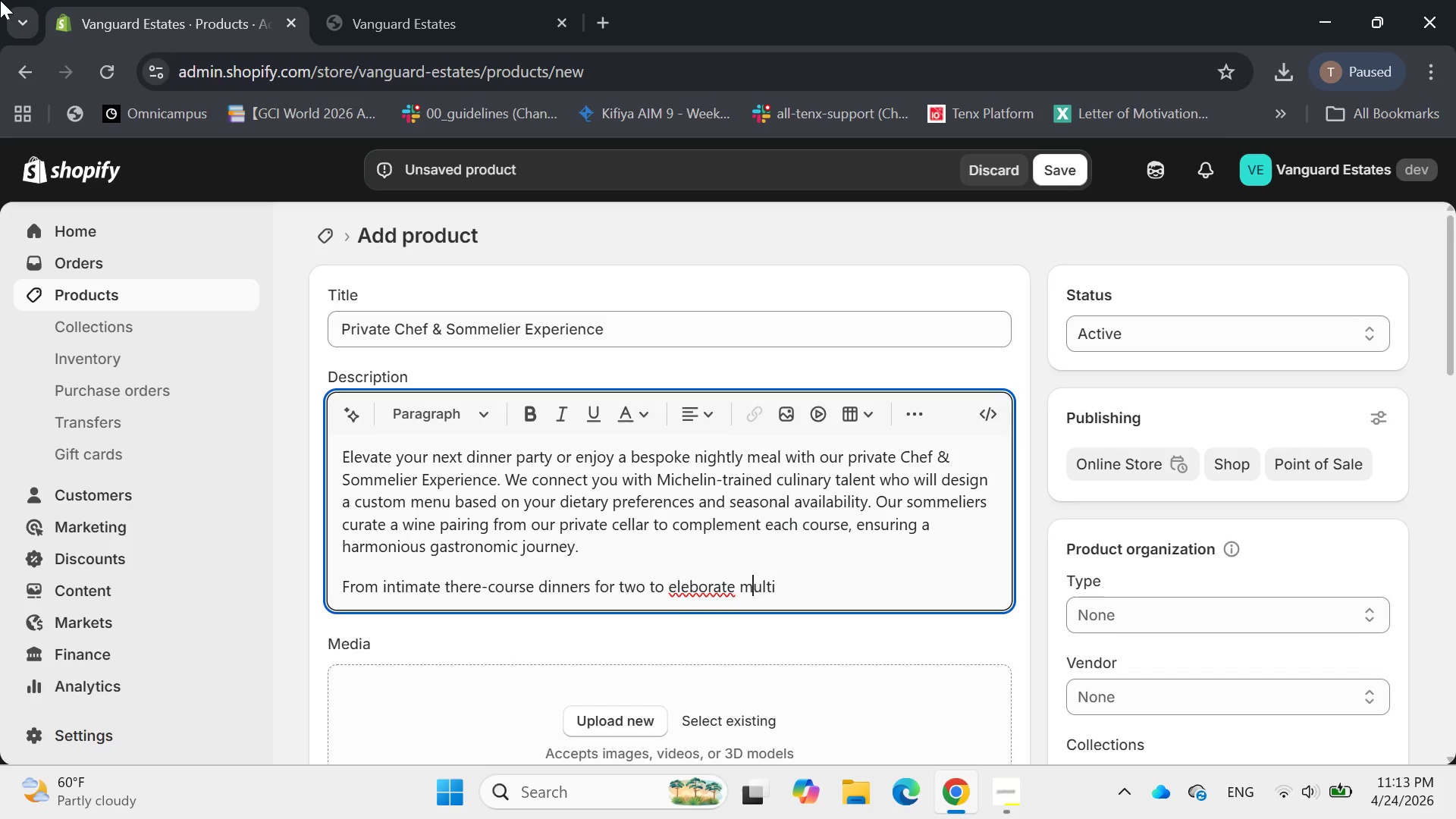 
key(ArrowLeft)
 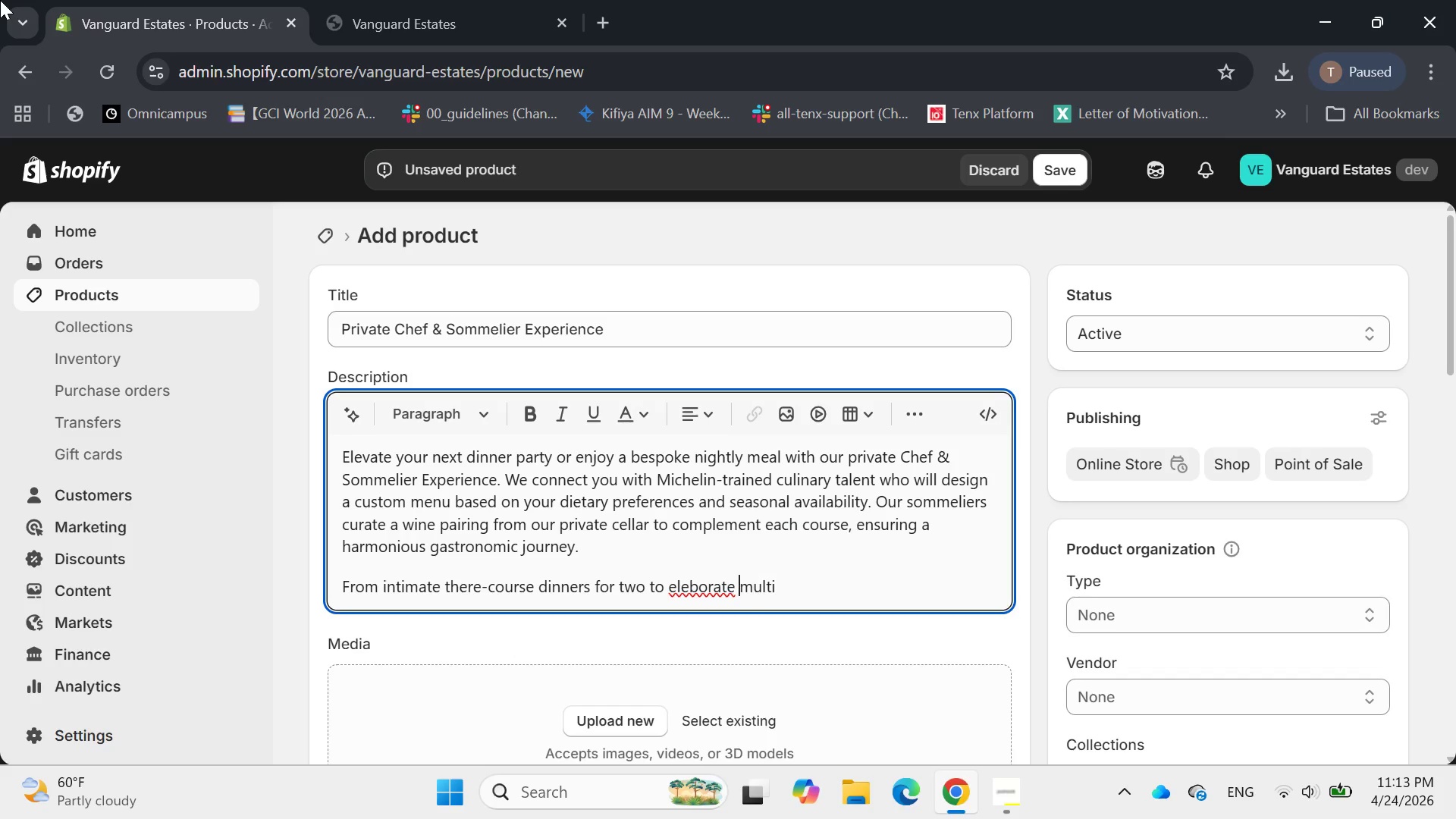 
key(ArrowLeft)
 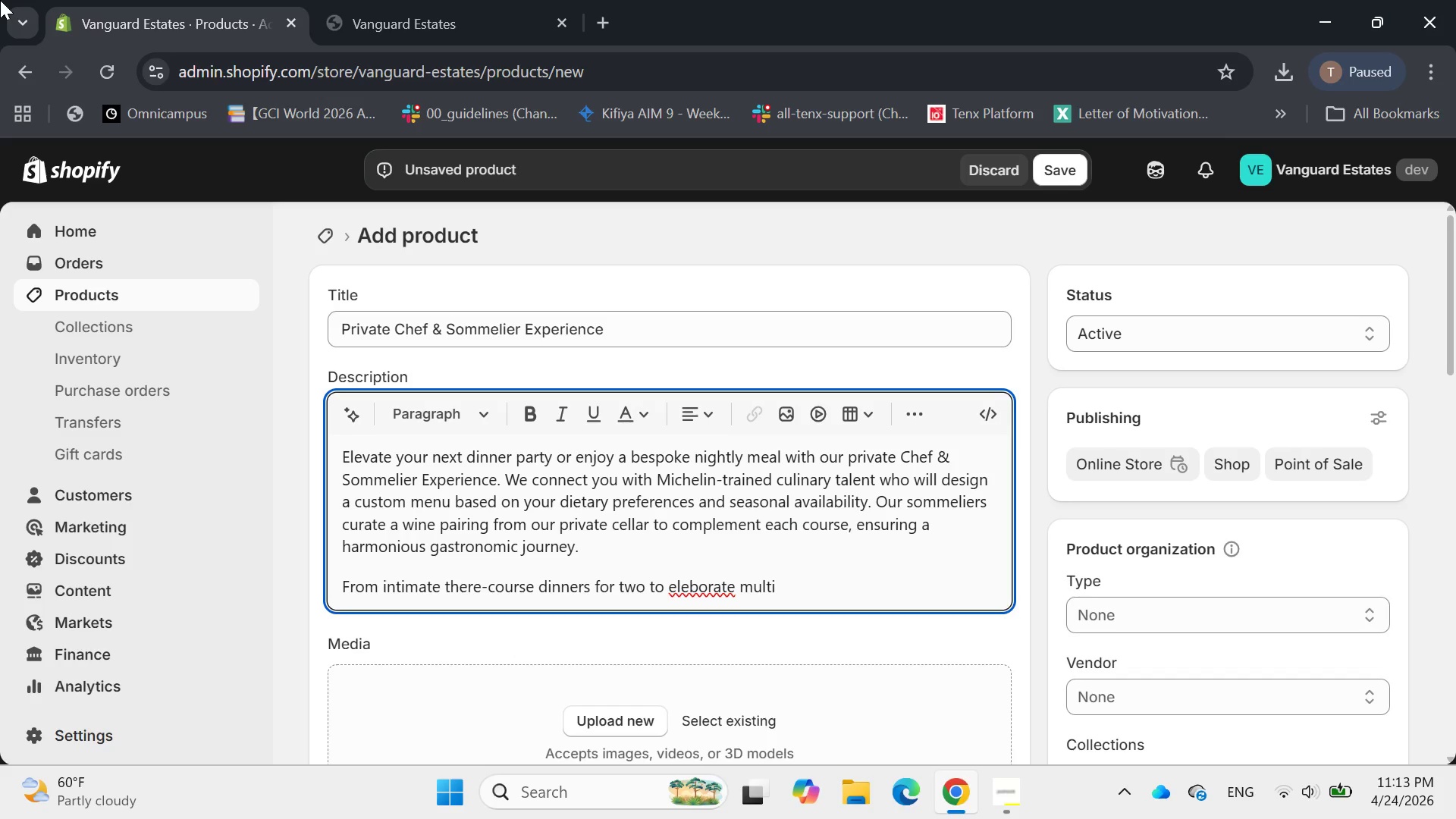 
key(ArrowLeft)
 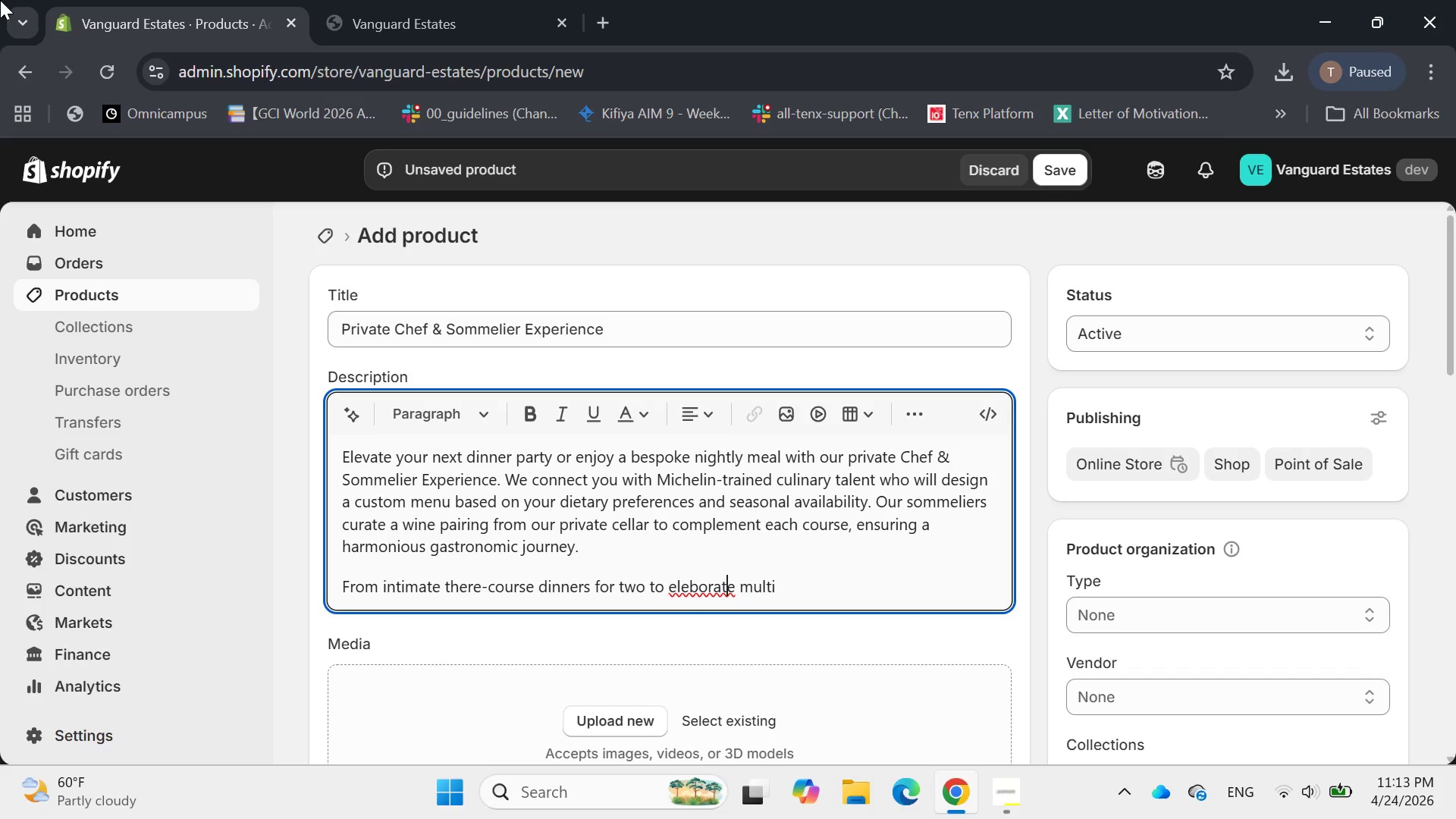 
key(ArrowLeft)
 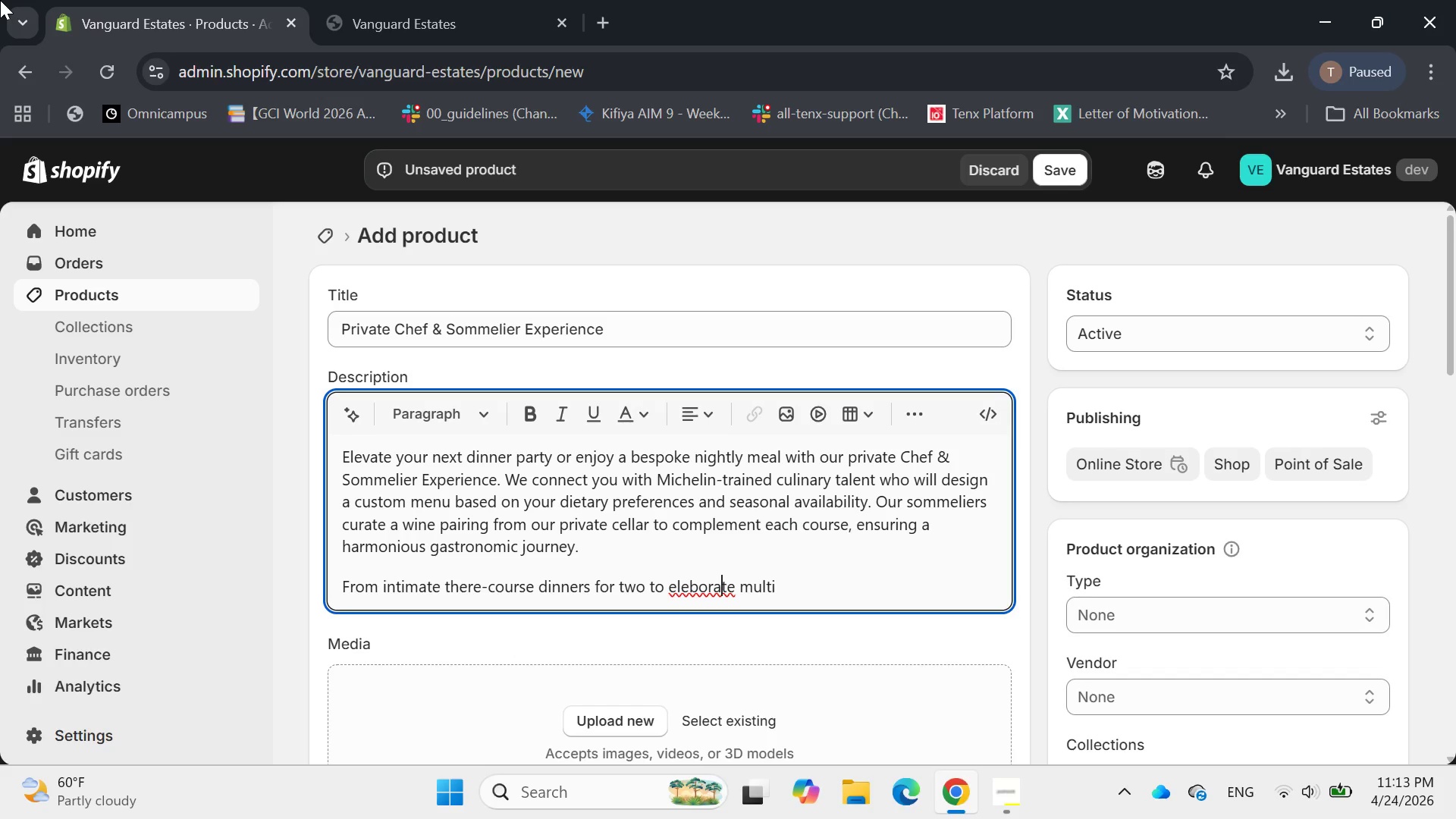 
key(ArrowLeft)
 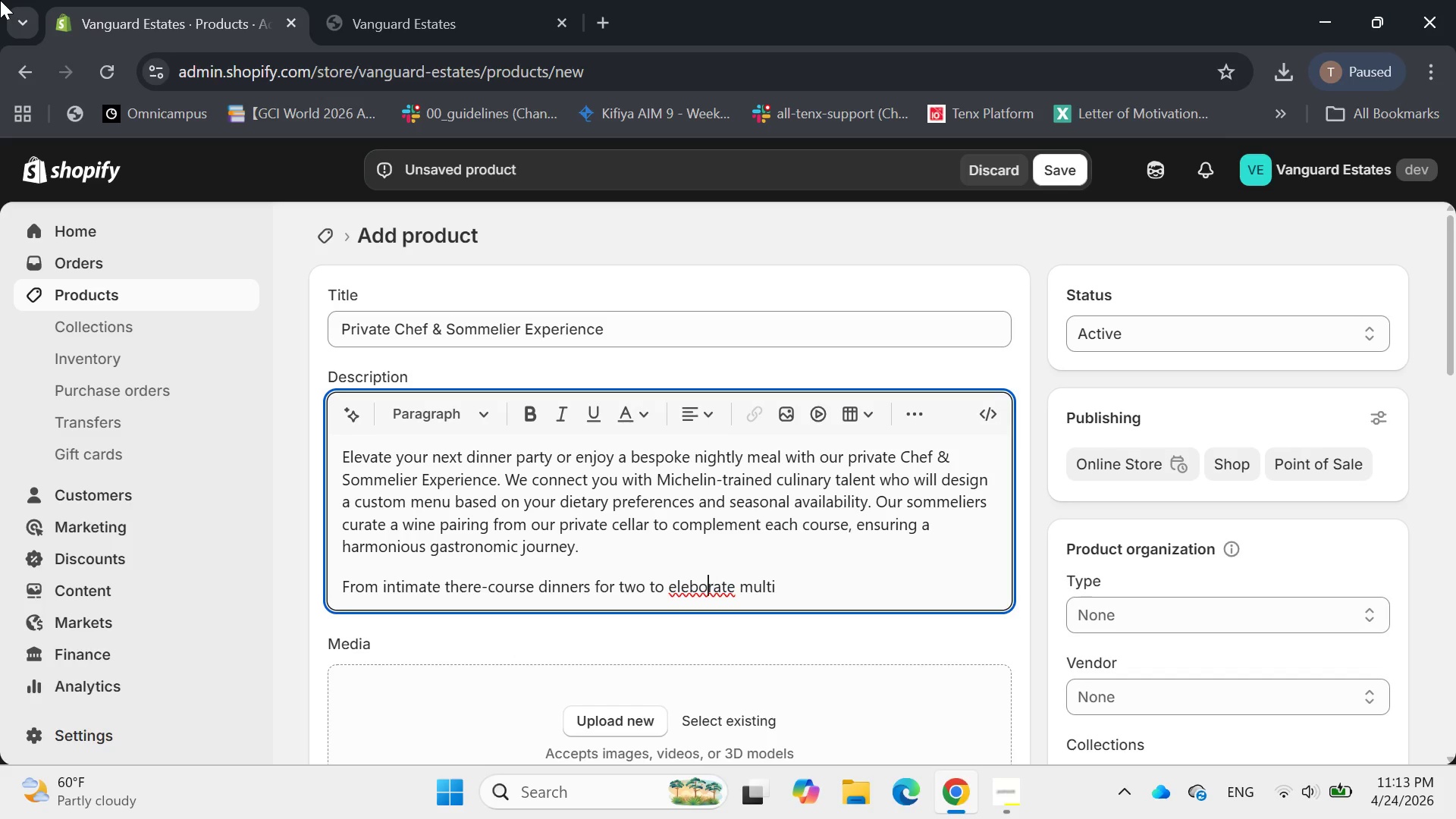 
key(ArrowLeft)
 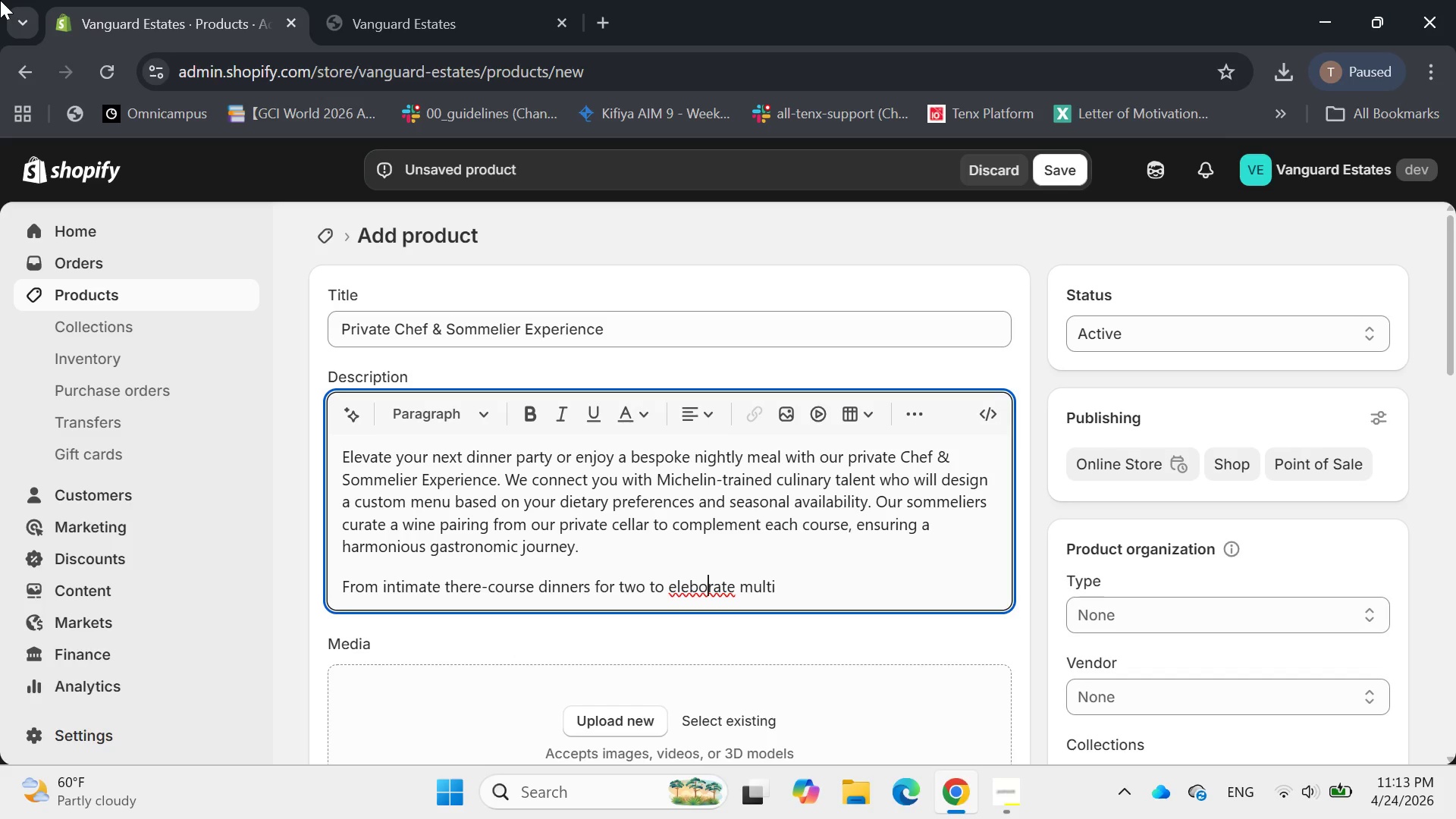 
key(ArrowLeft)
 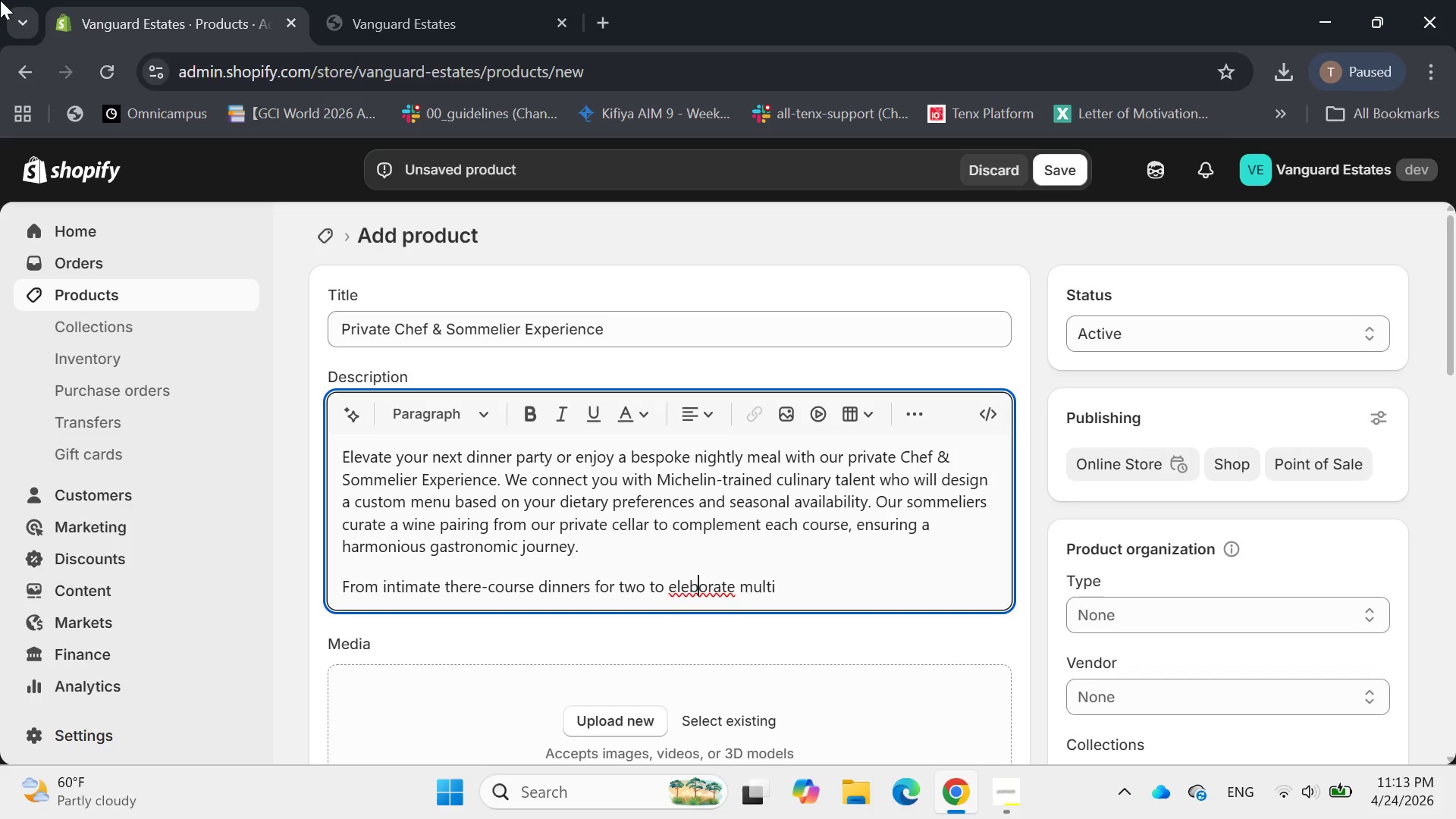 
key(ArrowLeft)
 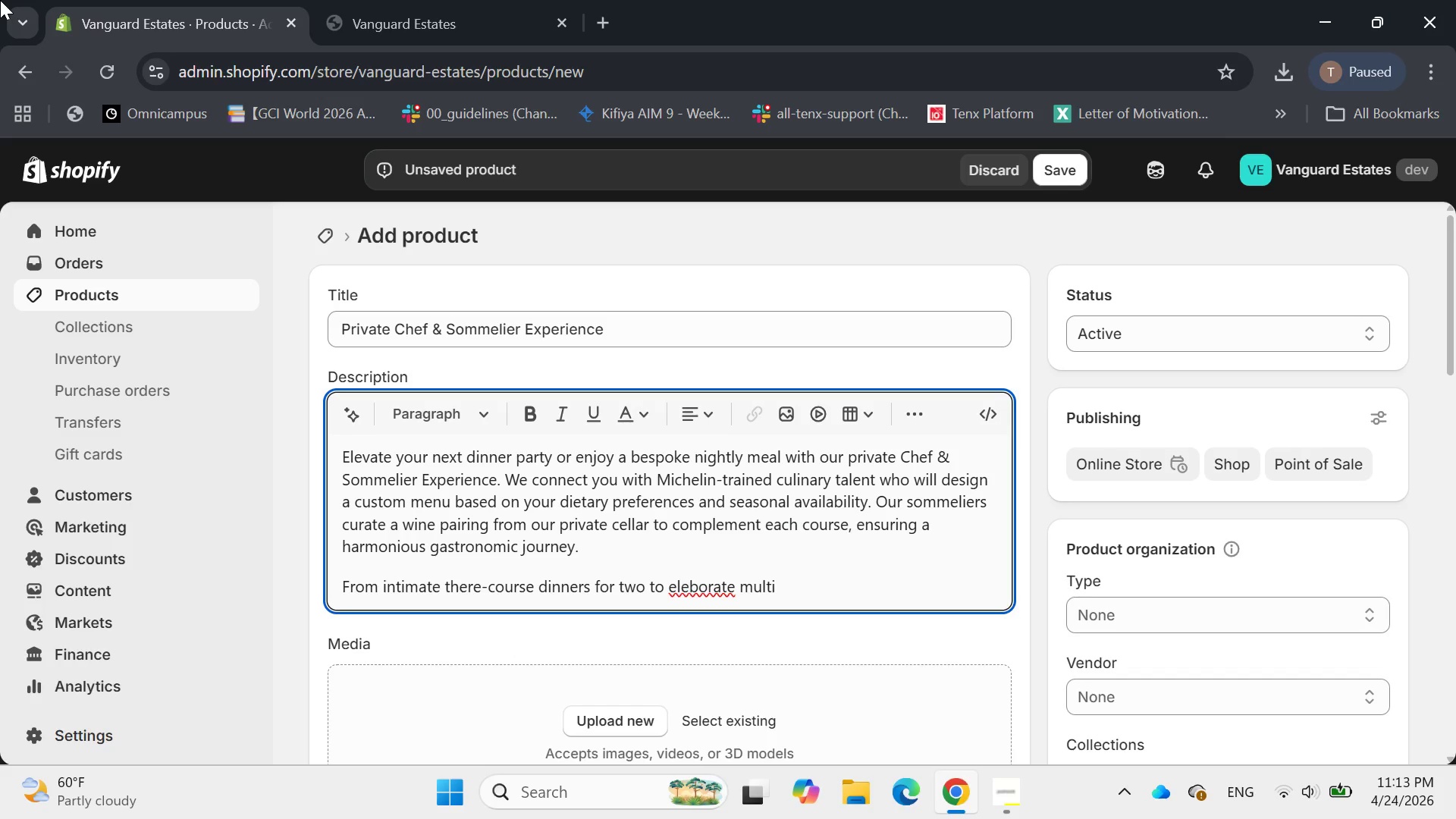 
key(Backspace)
 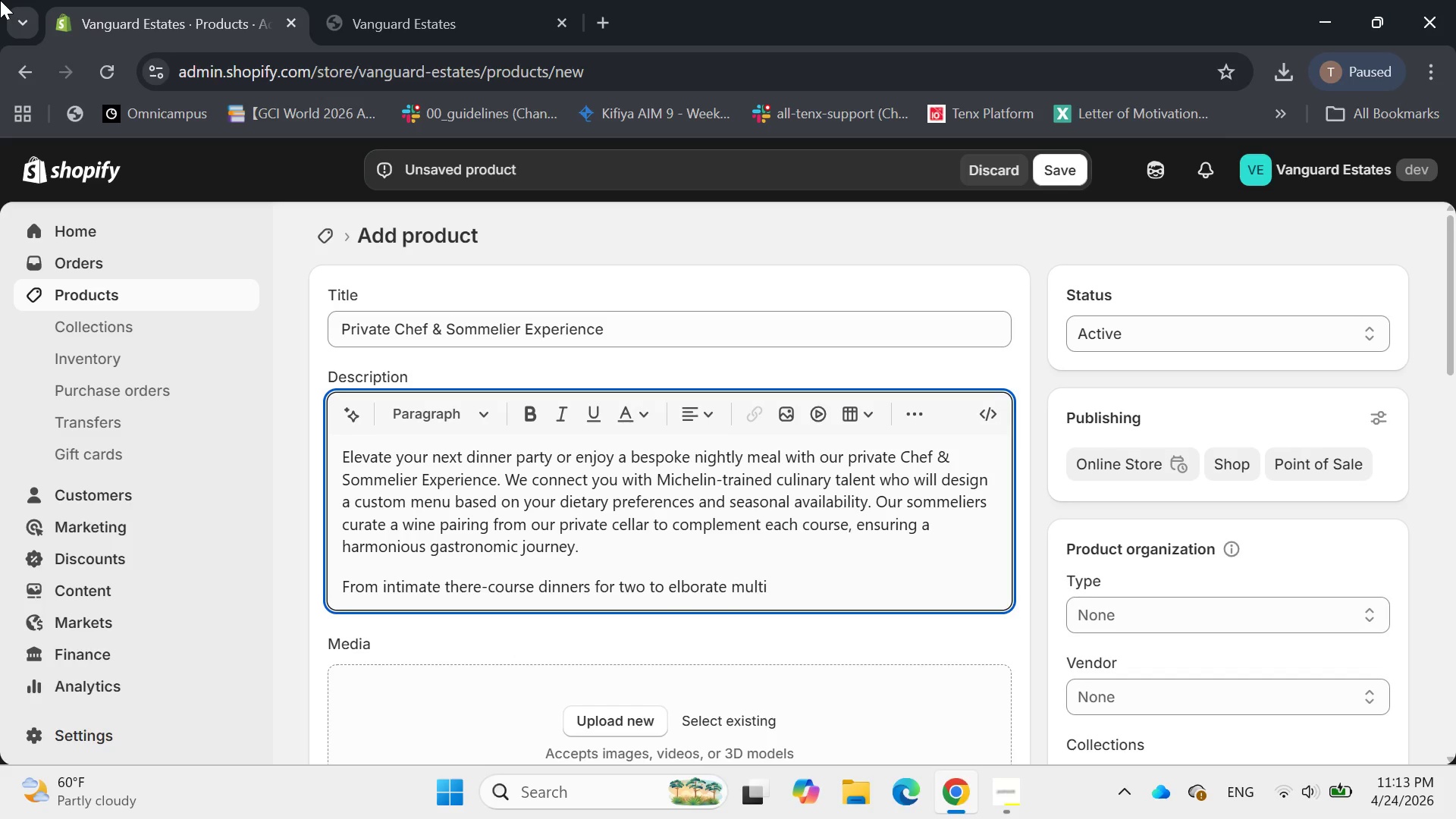 
key(A)
 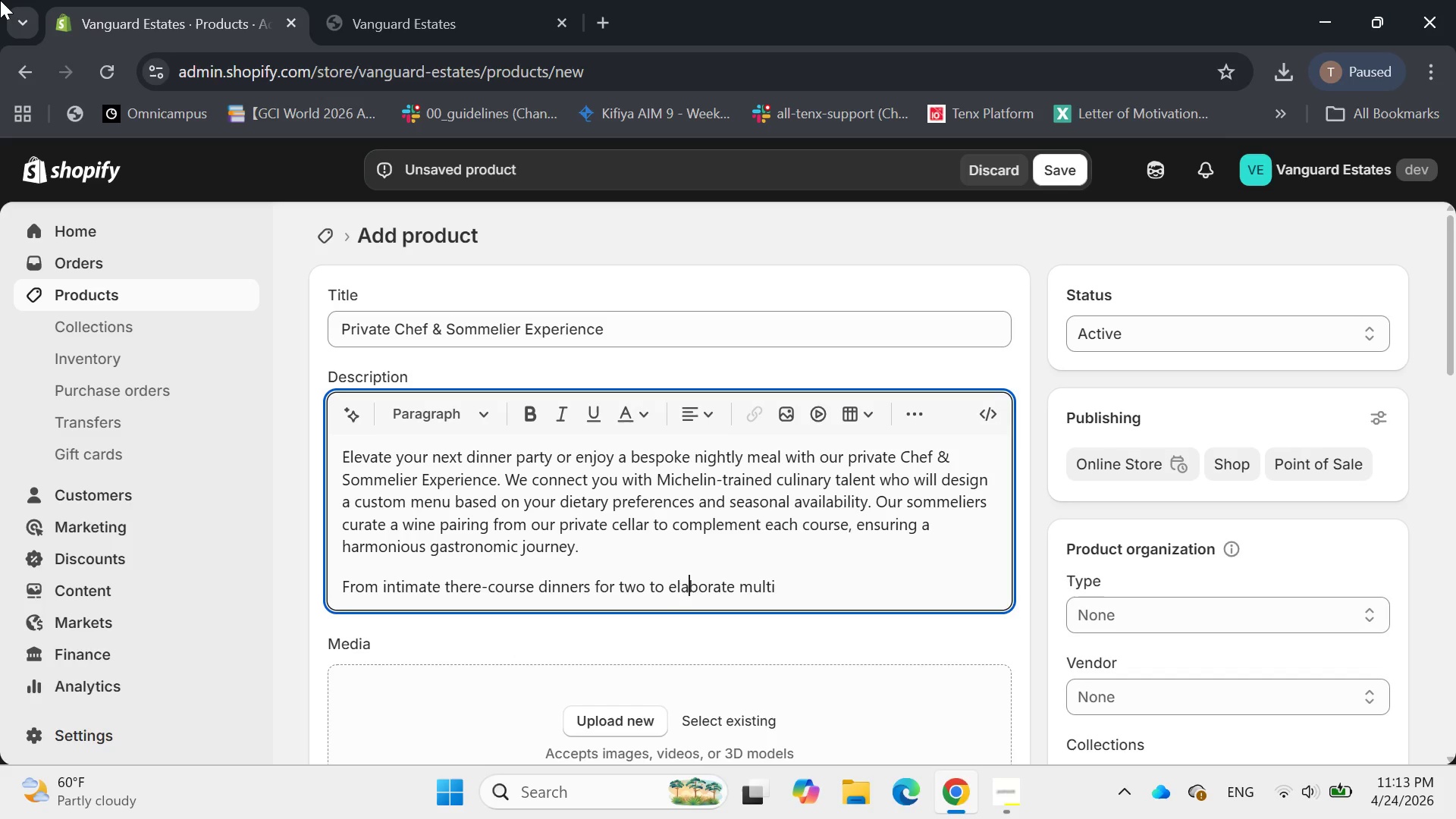 
hold_key(key=ArrowRight, duration=0.94)
 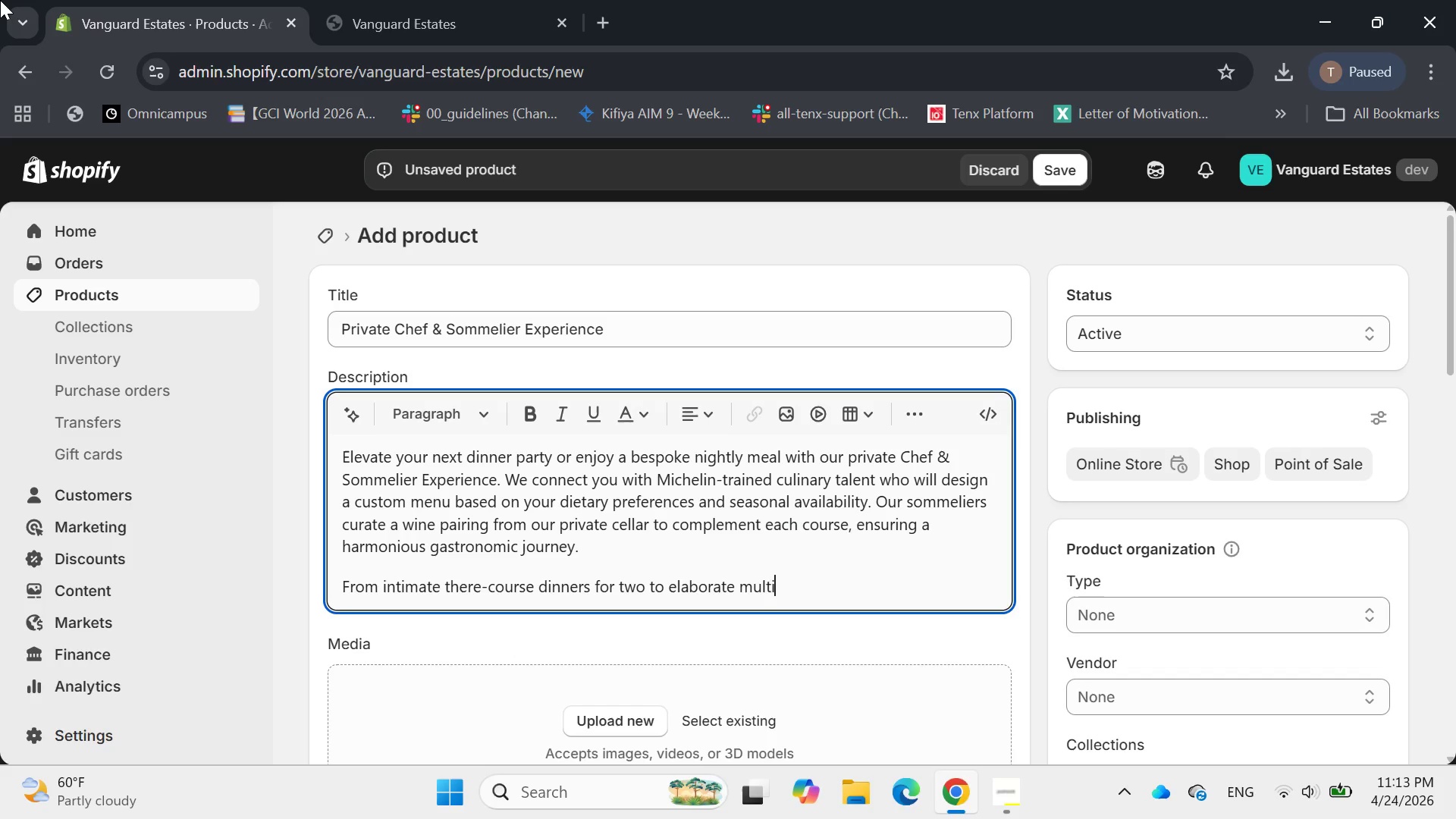 
type(-guest)
 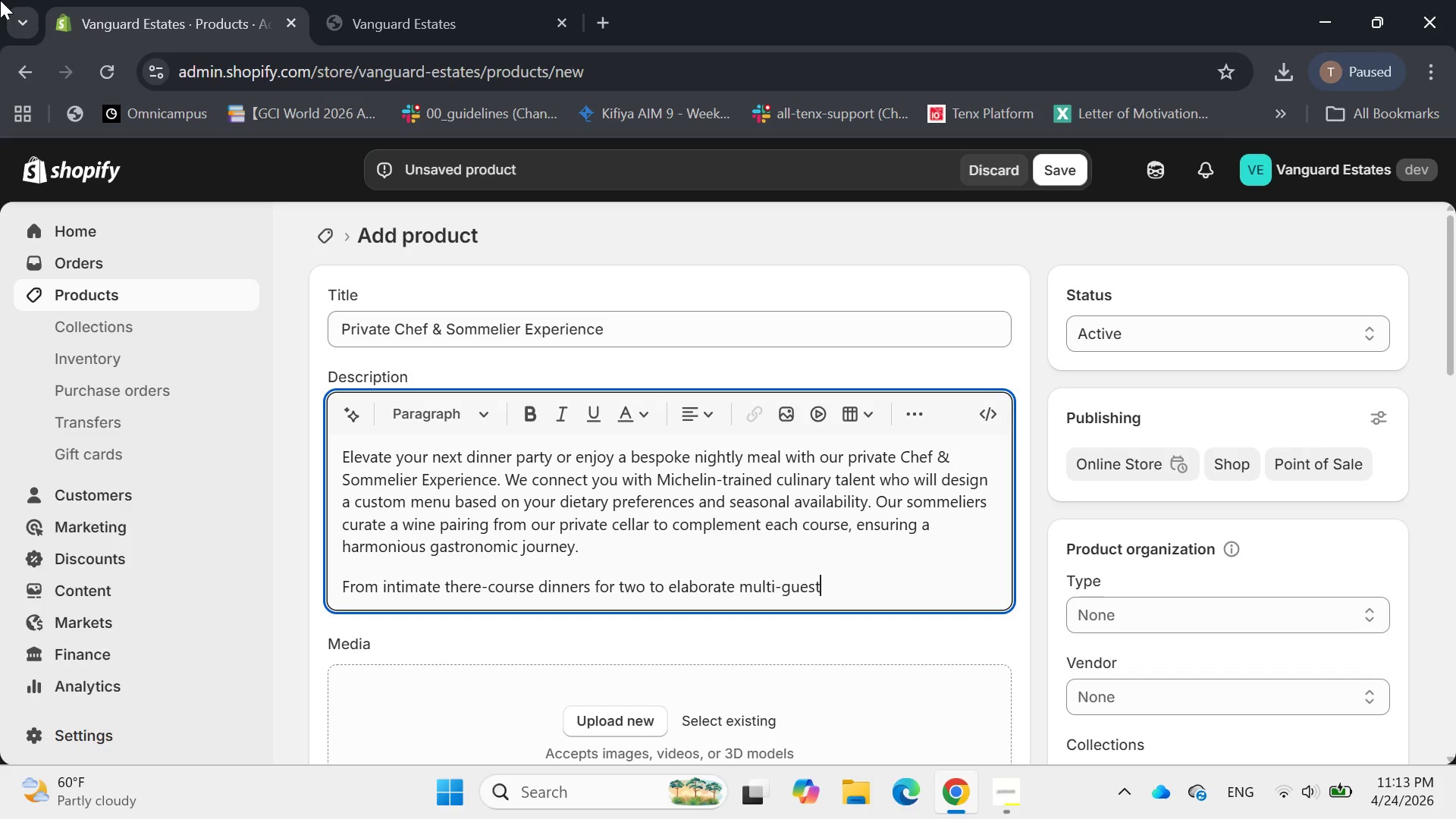 
type( galas, we handle everything from ingredient sources)
key(Backspace)
key(Backspace)
type(ing at org)
 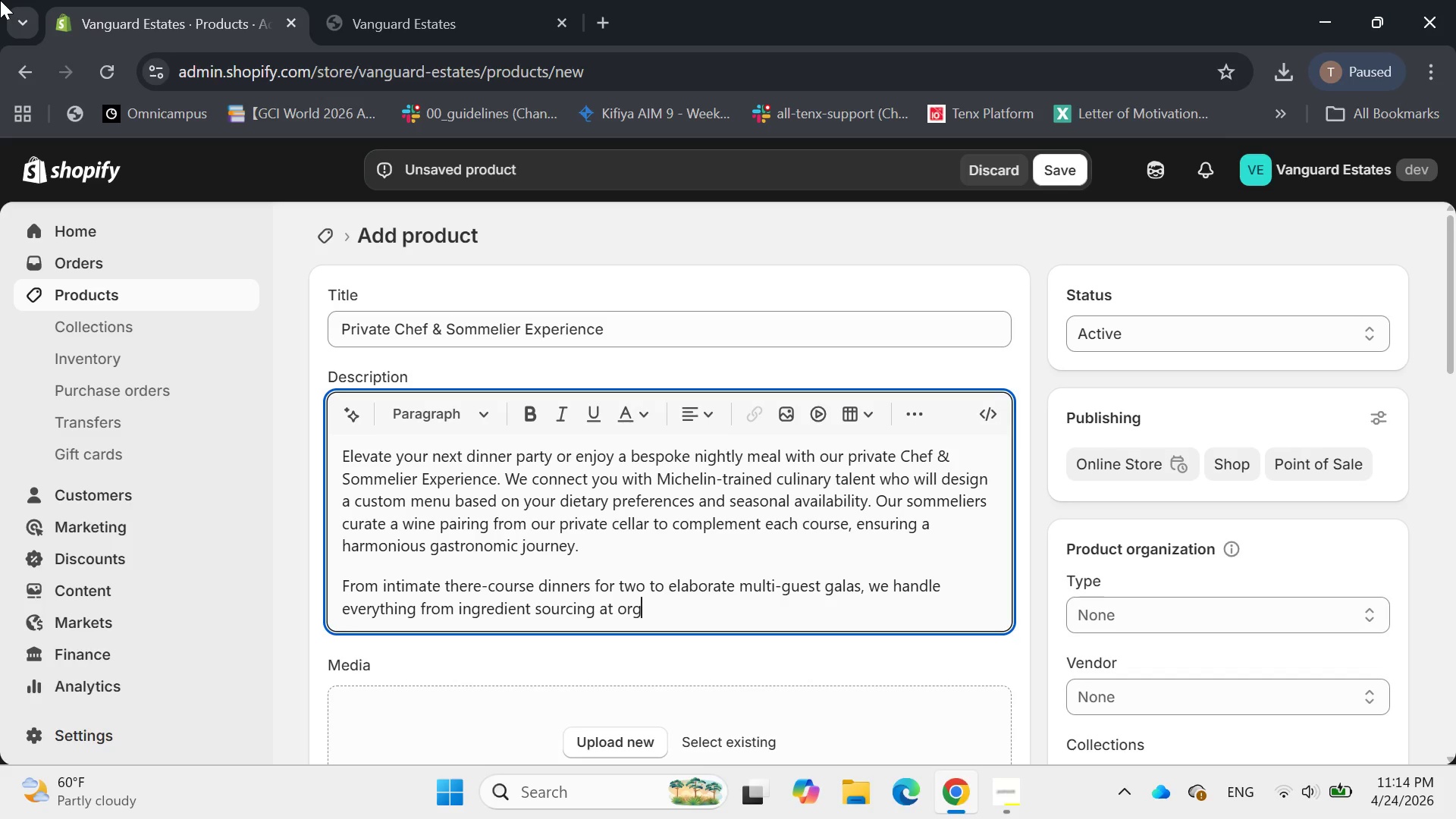 
wait(8.59)
 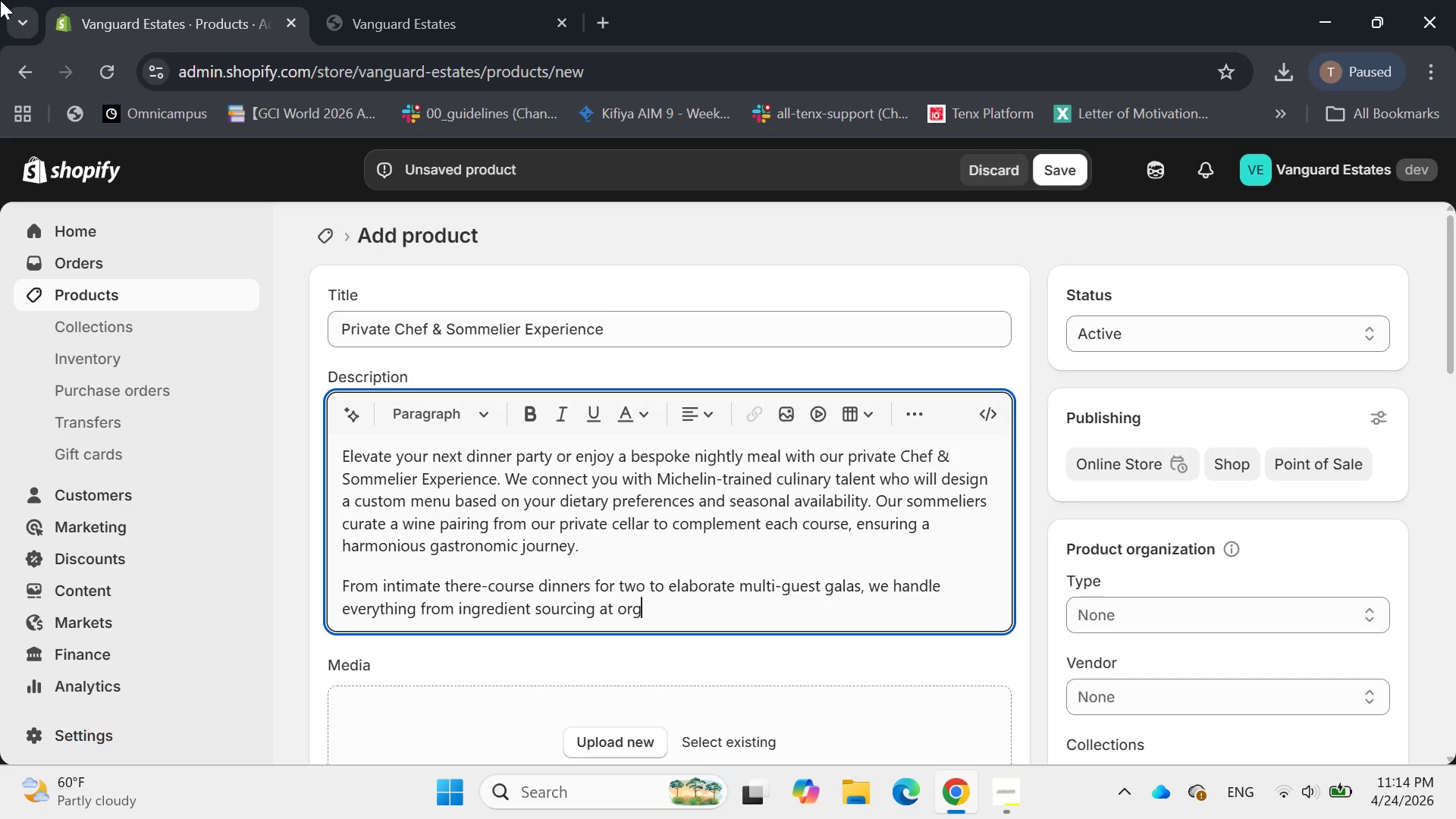 
type(anic local fatn)
key(Backspace)
key(Backspace)
type(rm )
key(Backspace)
type(s to the )
 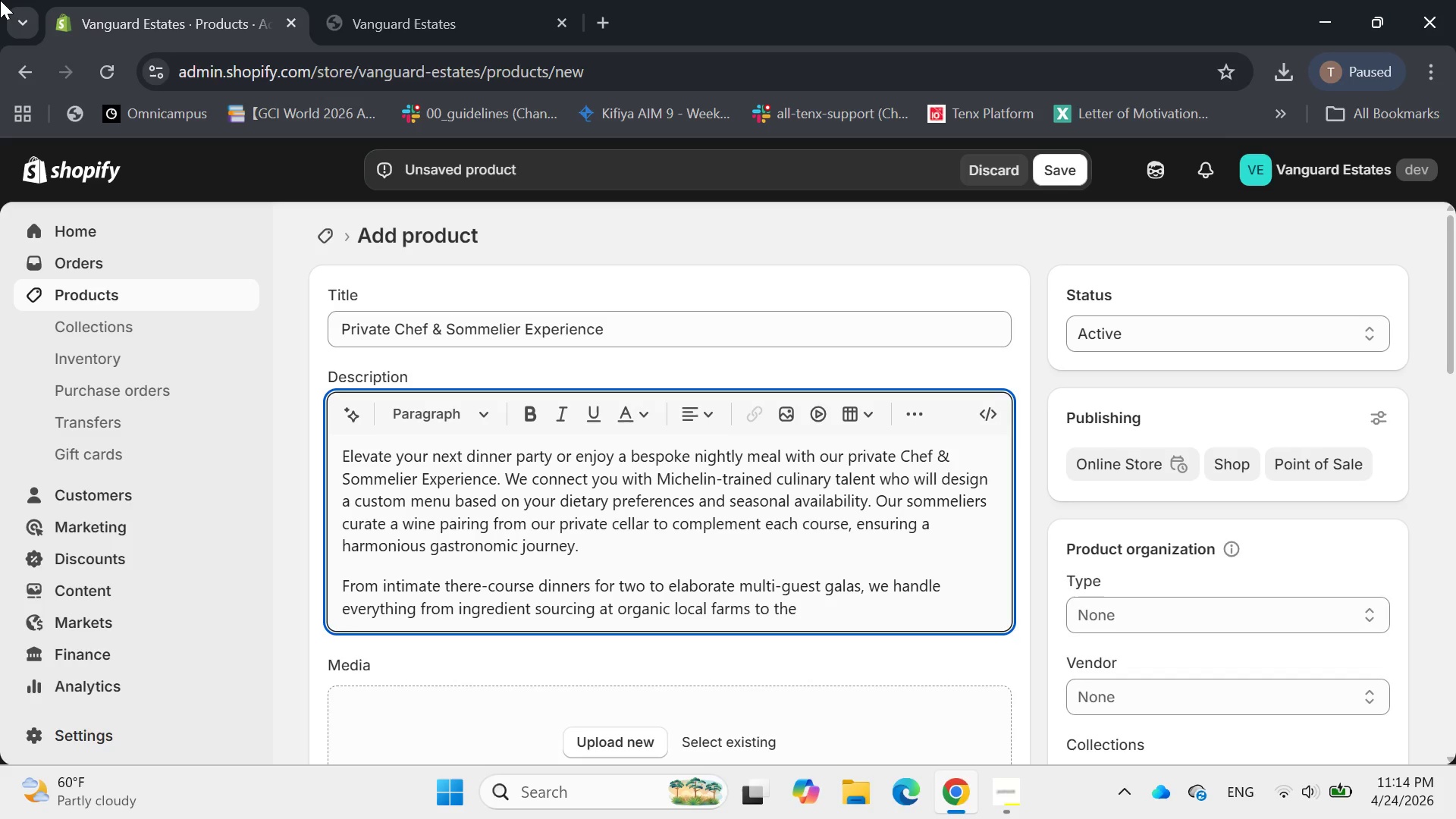 
wait(5.47)
 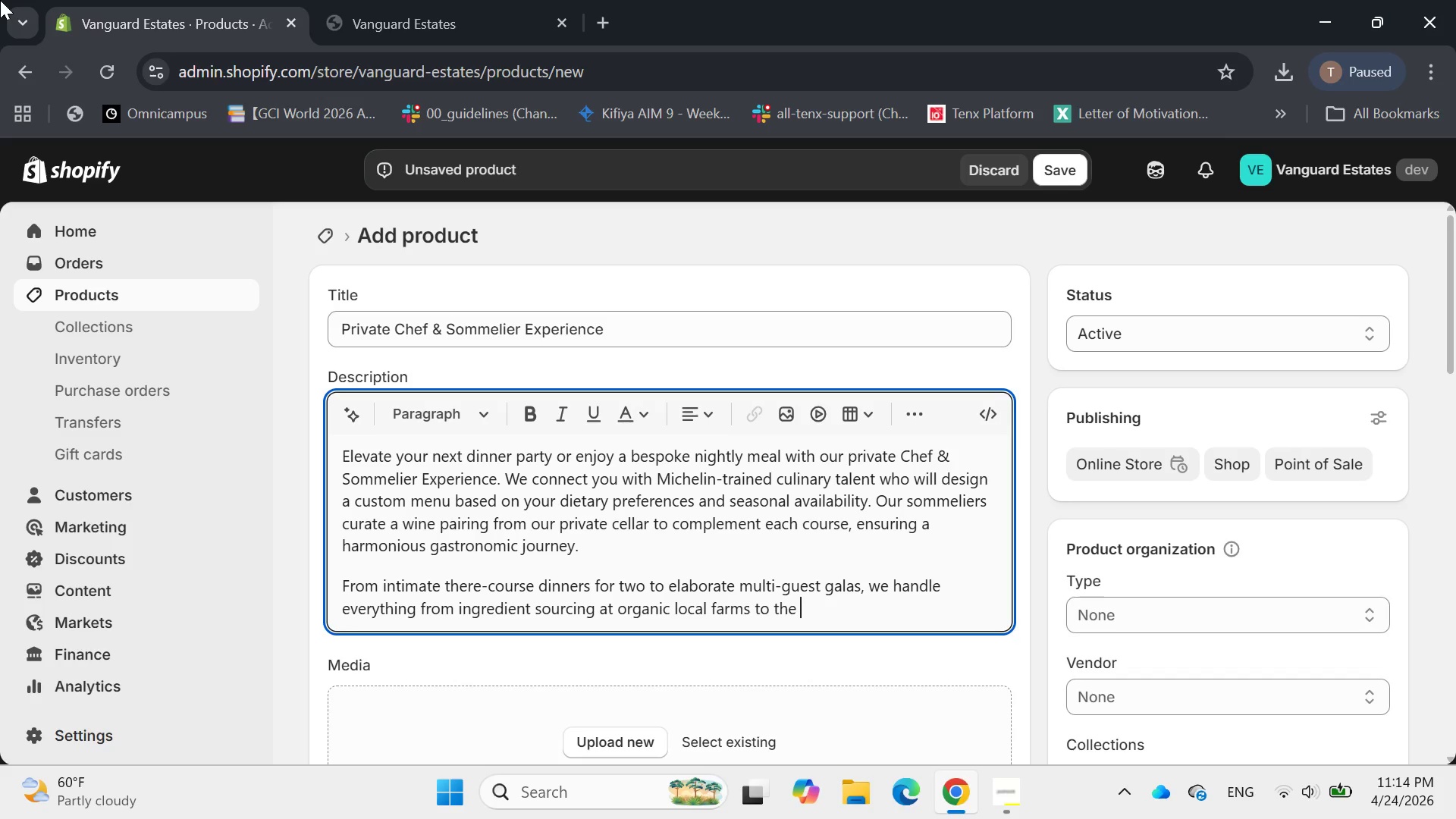 
type( fini)
key(Backspace)
type(al immaculate cleanup)
 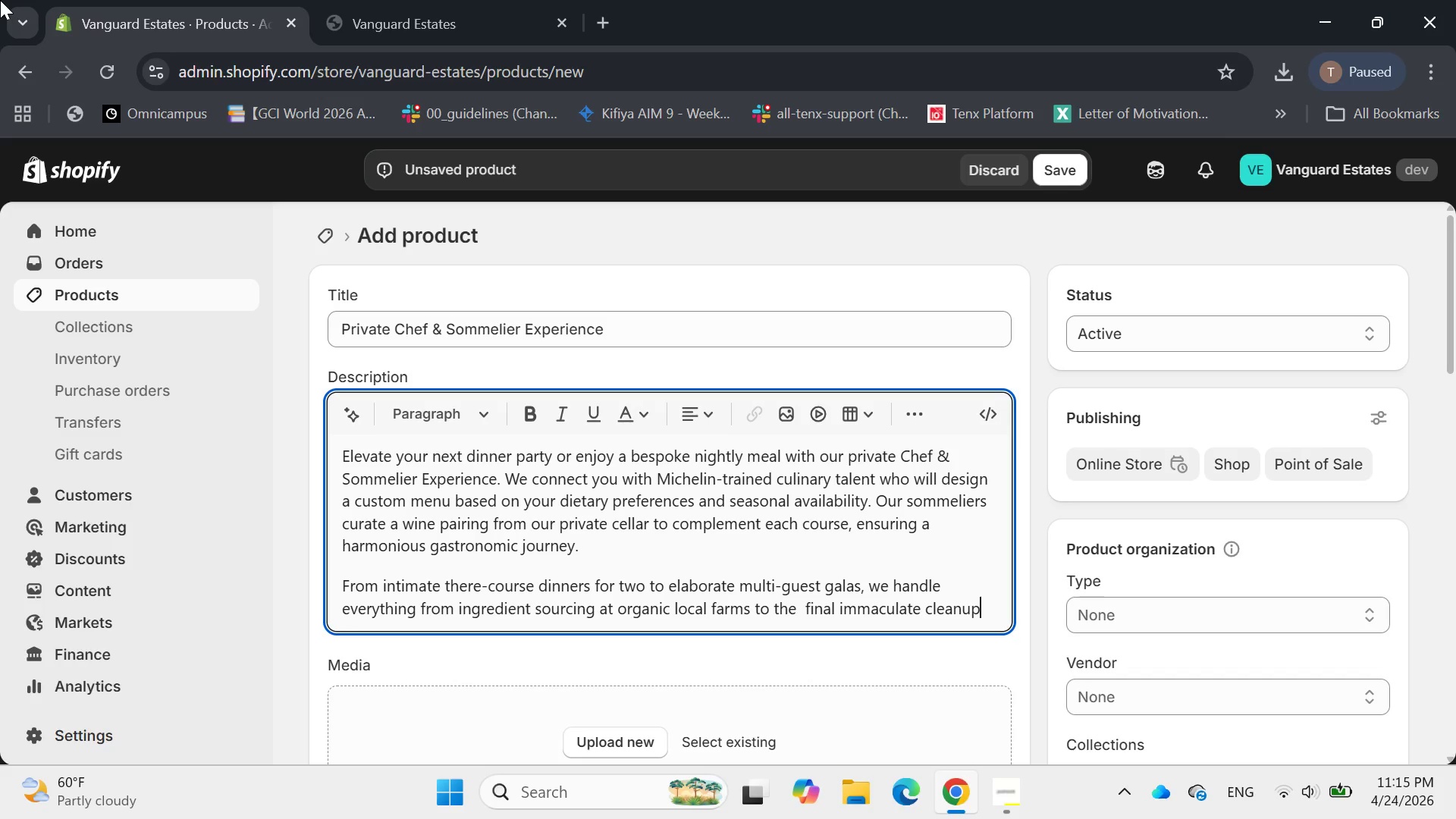 
type(. Ta)
key(Backspace)
type(este the world)
 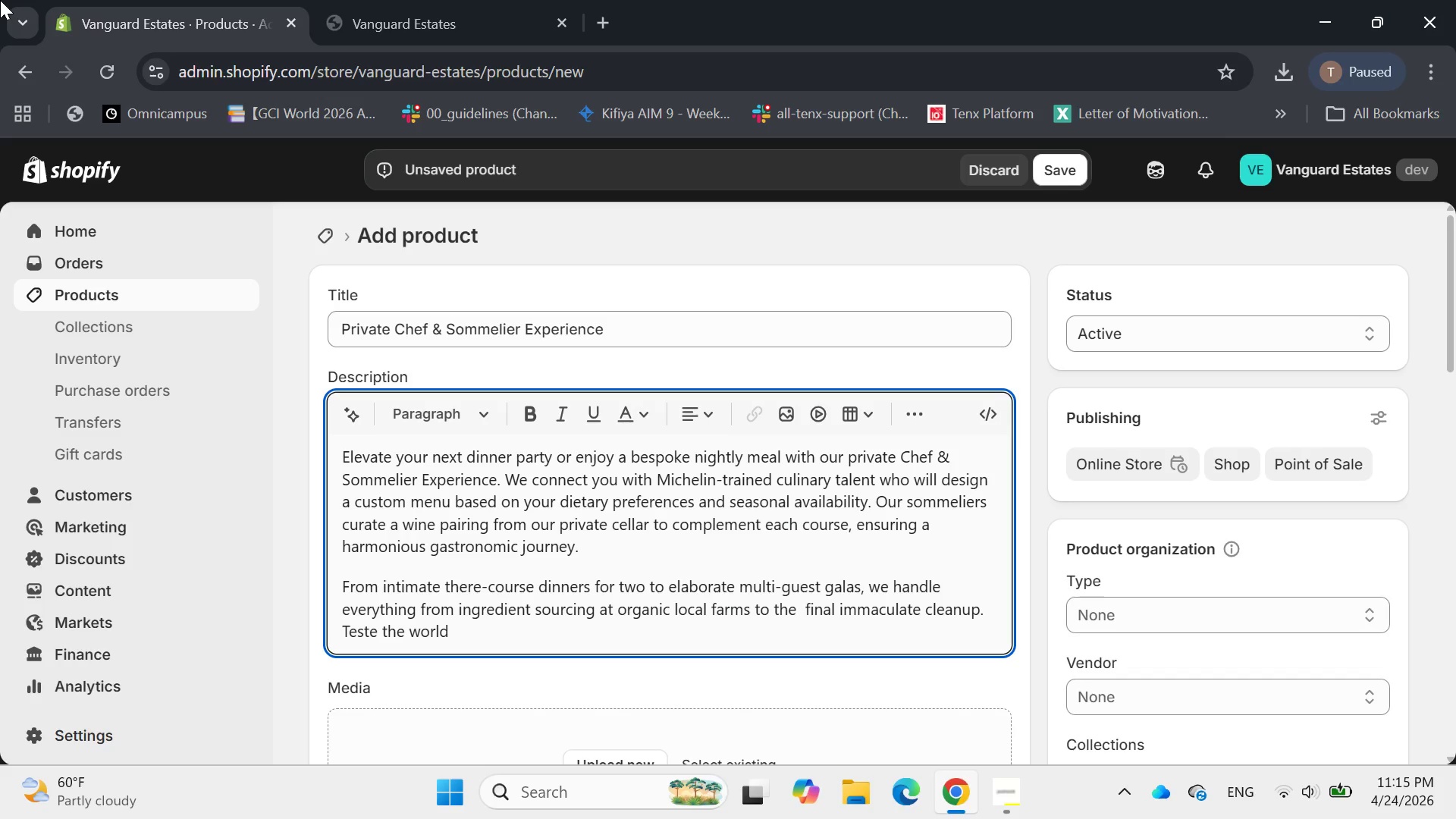 
type('s finest cuisine within the absolute private)
 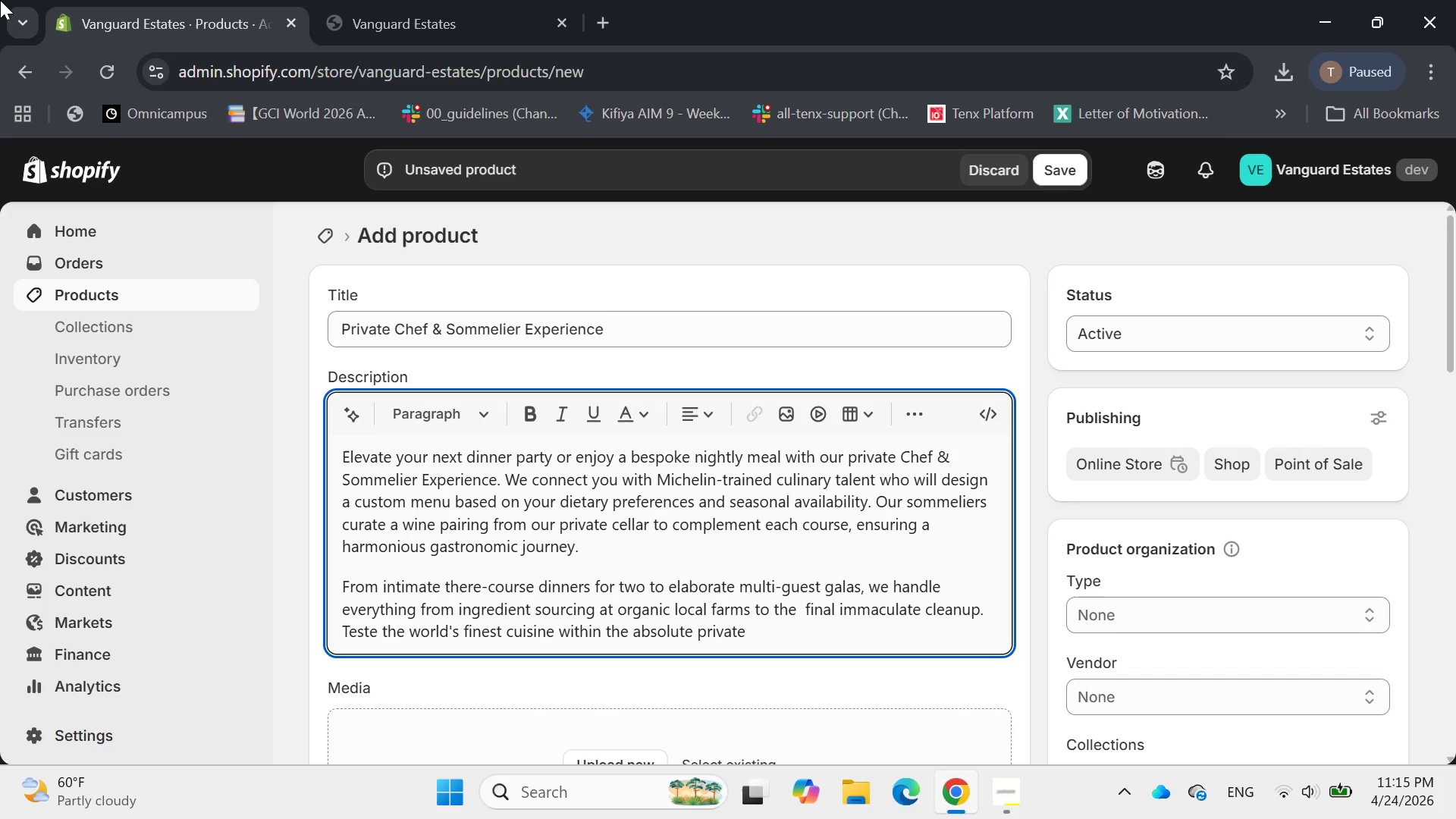 
key(Backspace)
key(Backspace)
type(cy )
 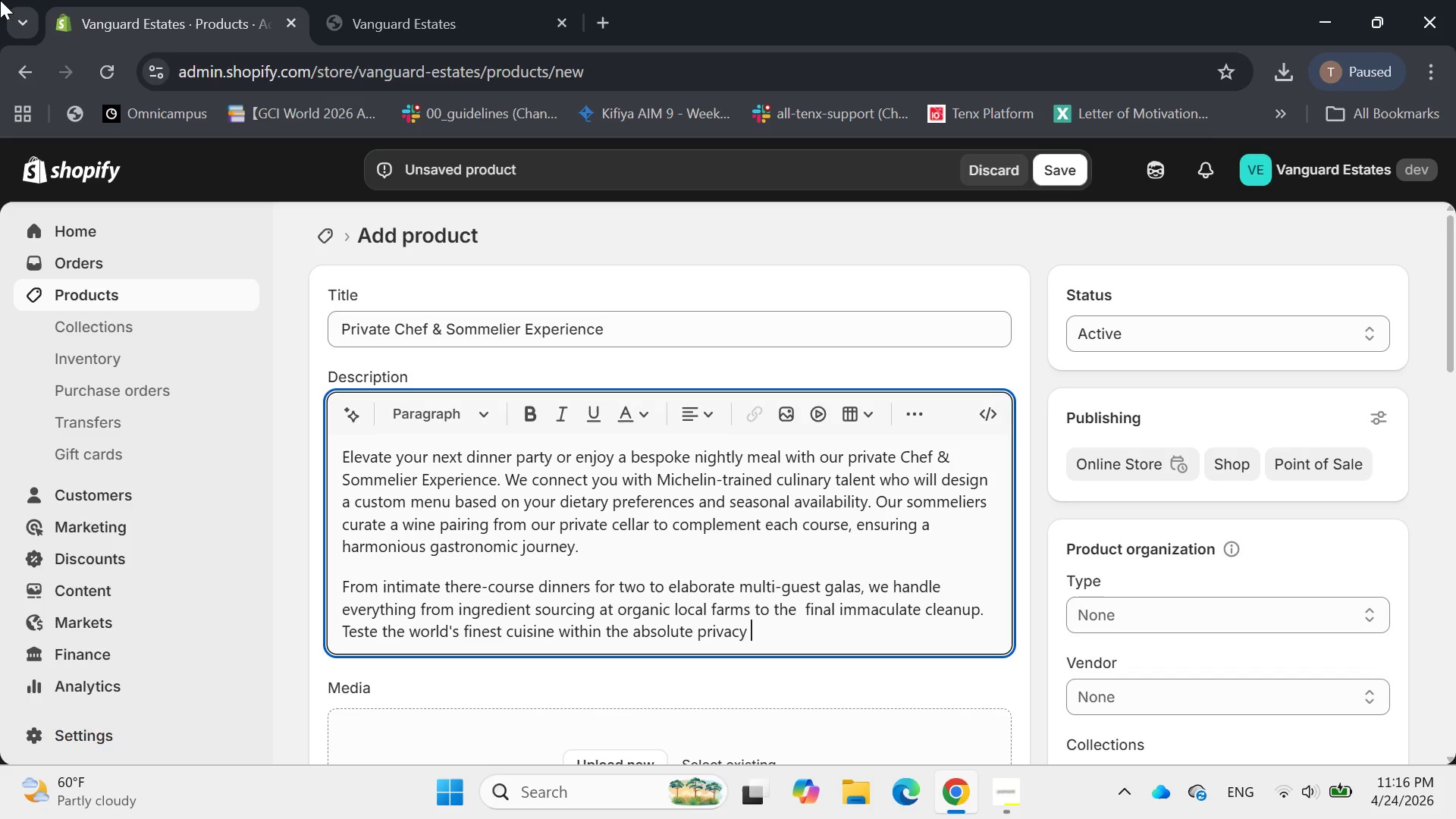 
type(and comfort of your own dining room )
key(Backspace)
type(.)
 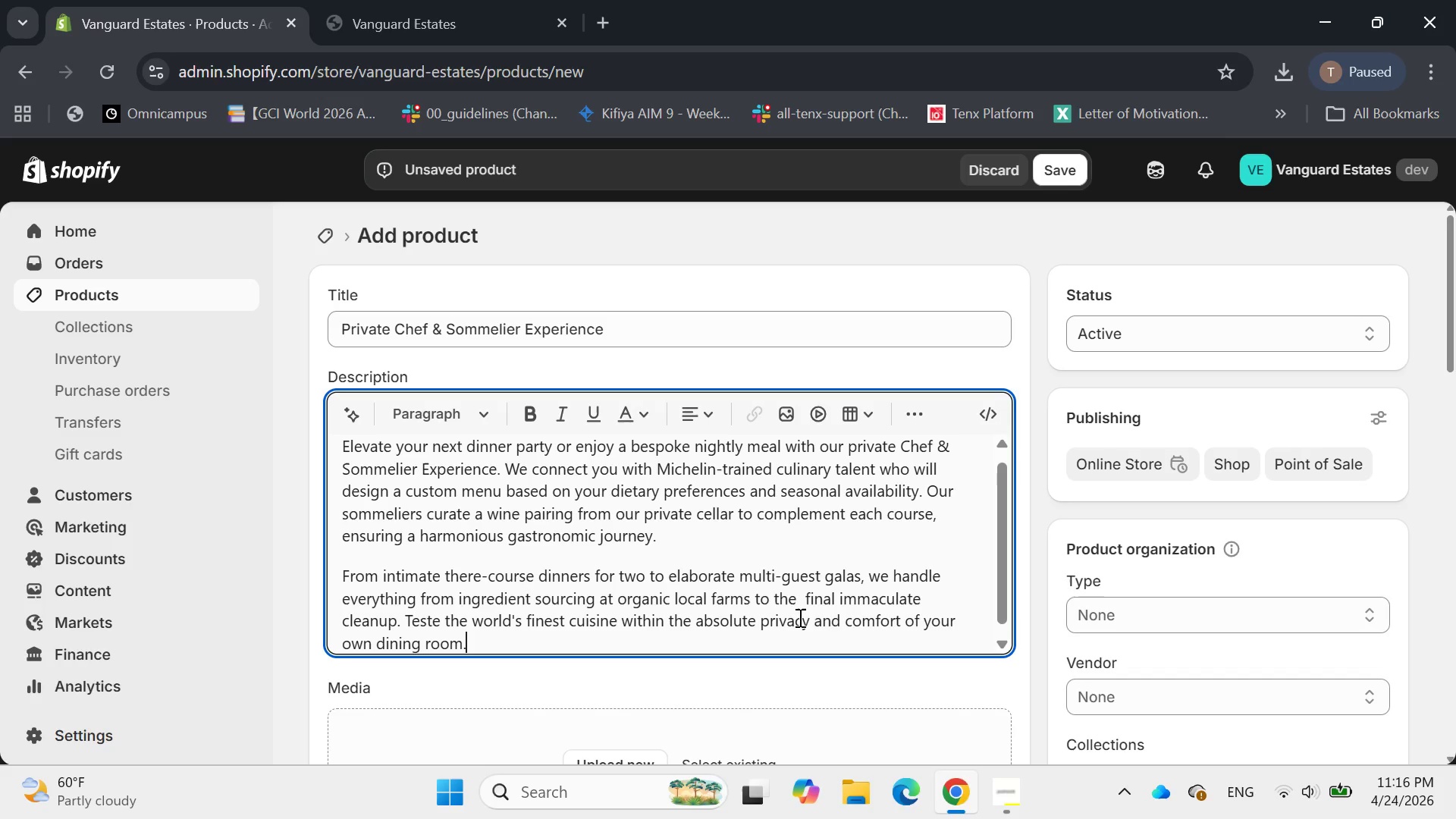 
wait(25.24)
 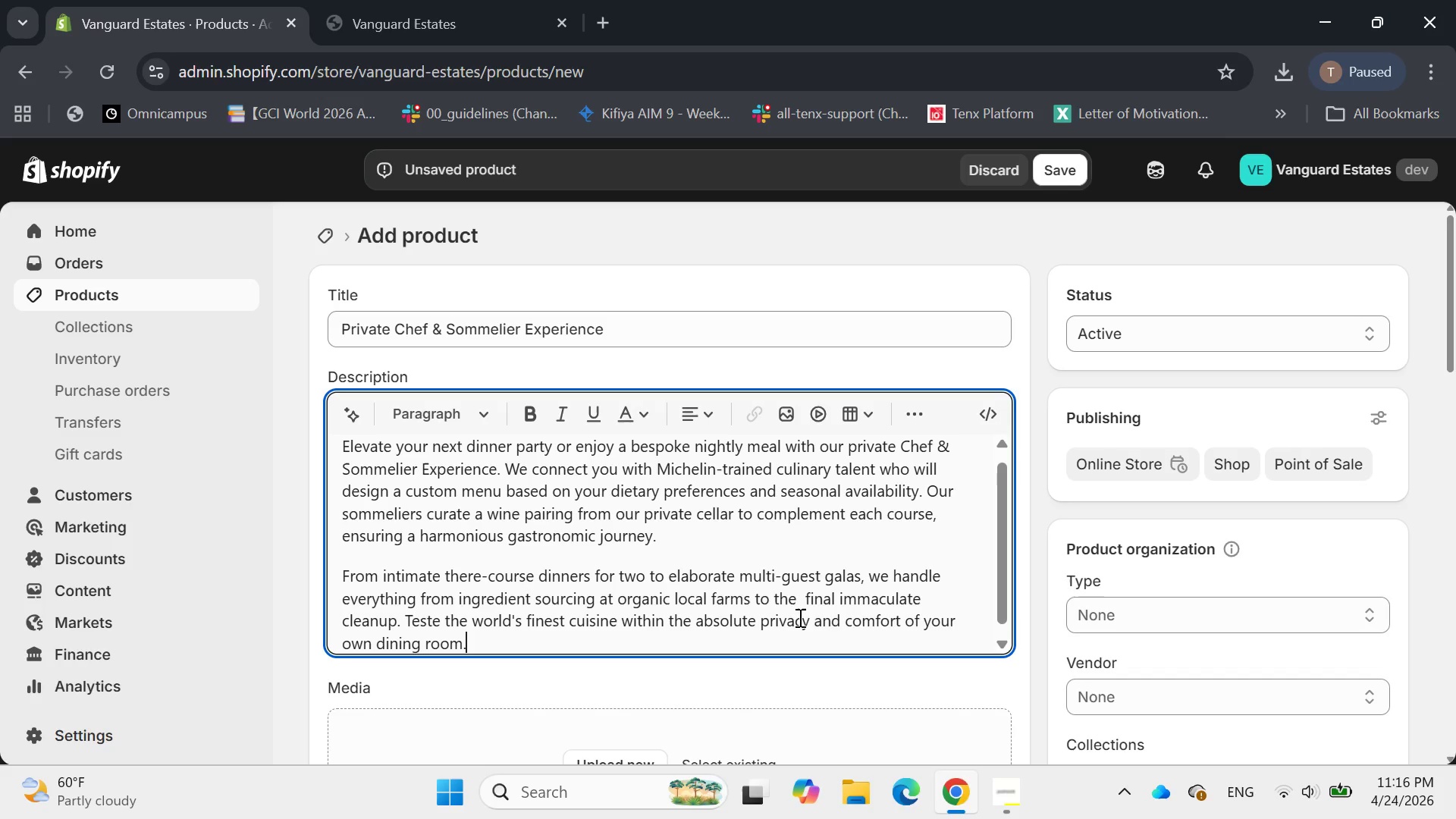 
mouse_move([625, 606])
 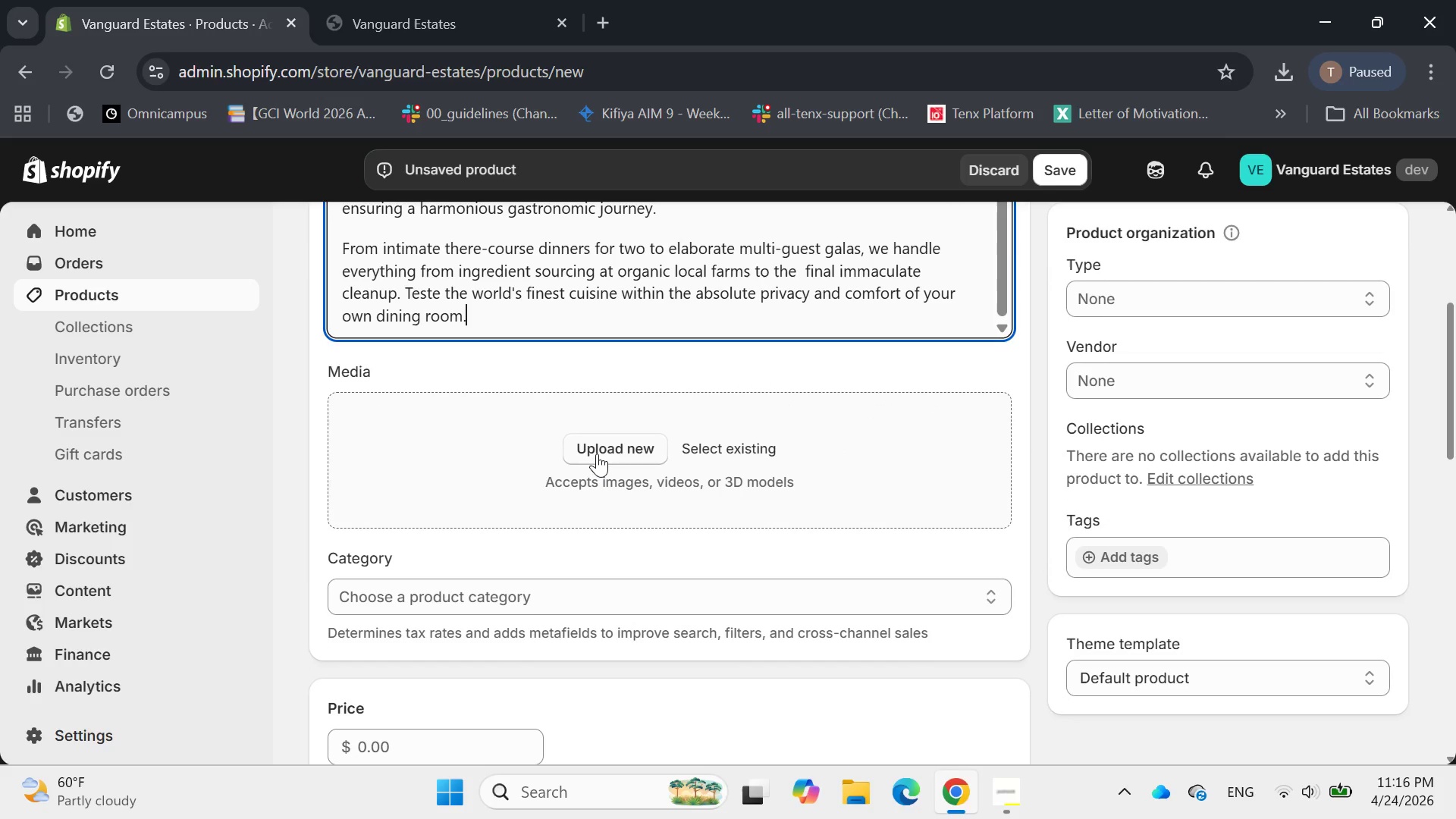 
left_click([597, 453])
 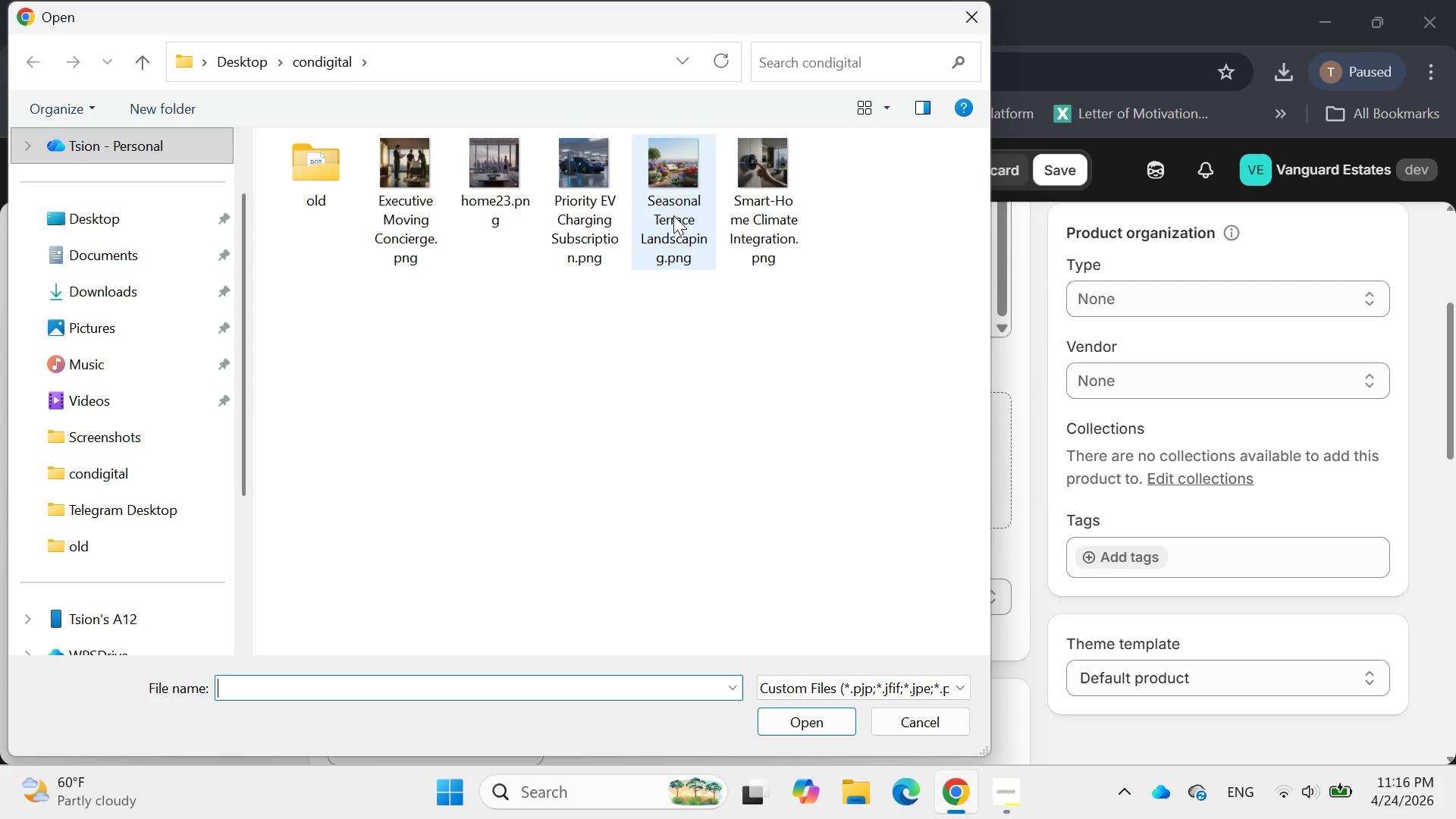 
double_click([504, 200])
 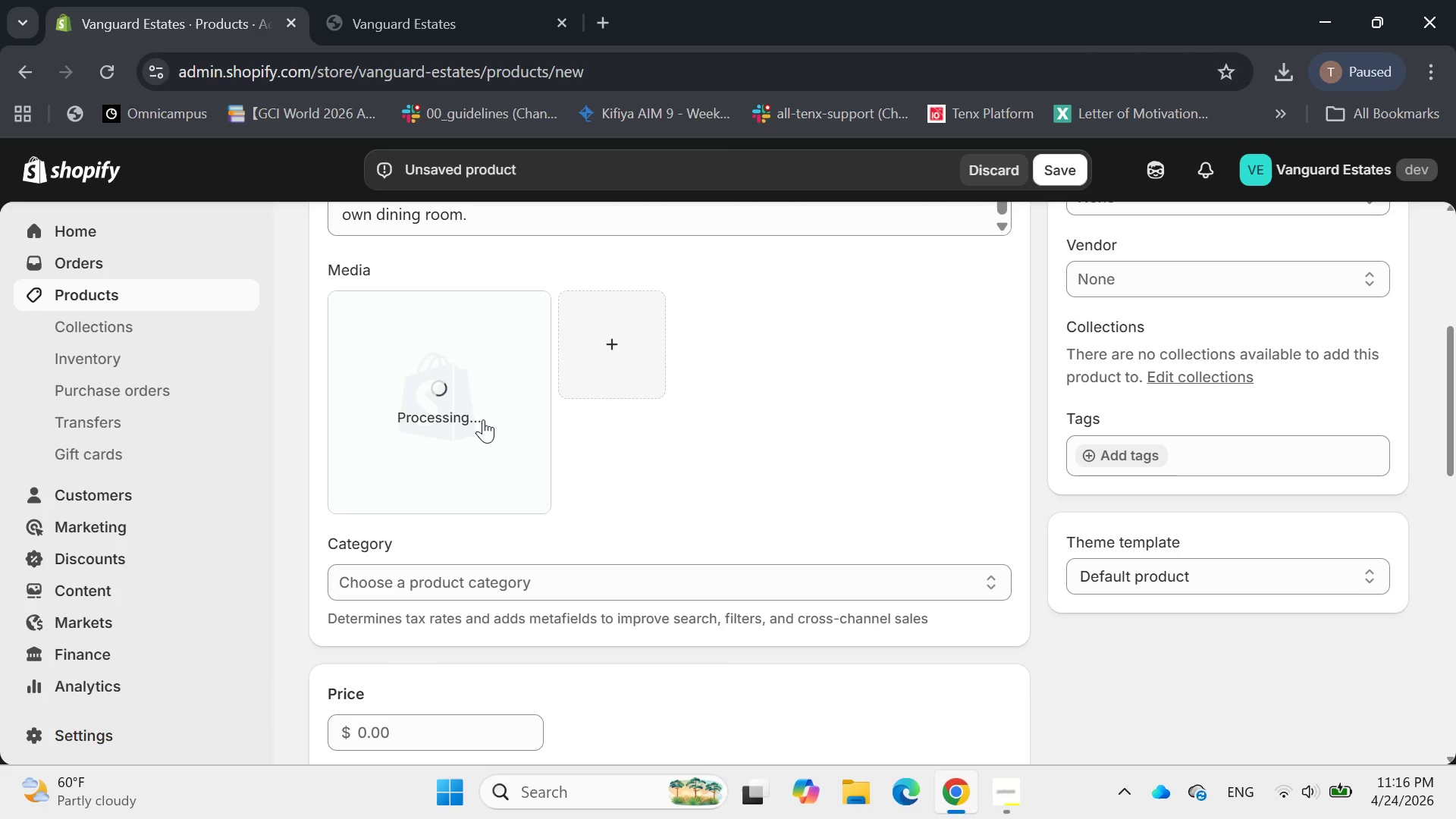 
wait(6.73)
 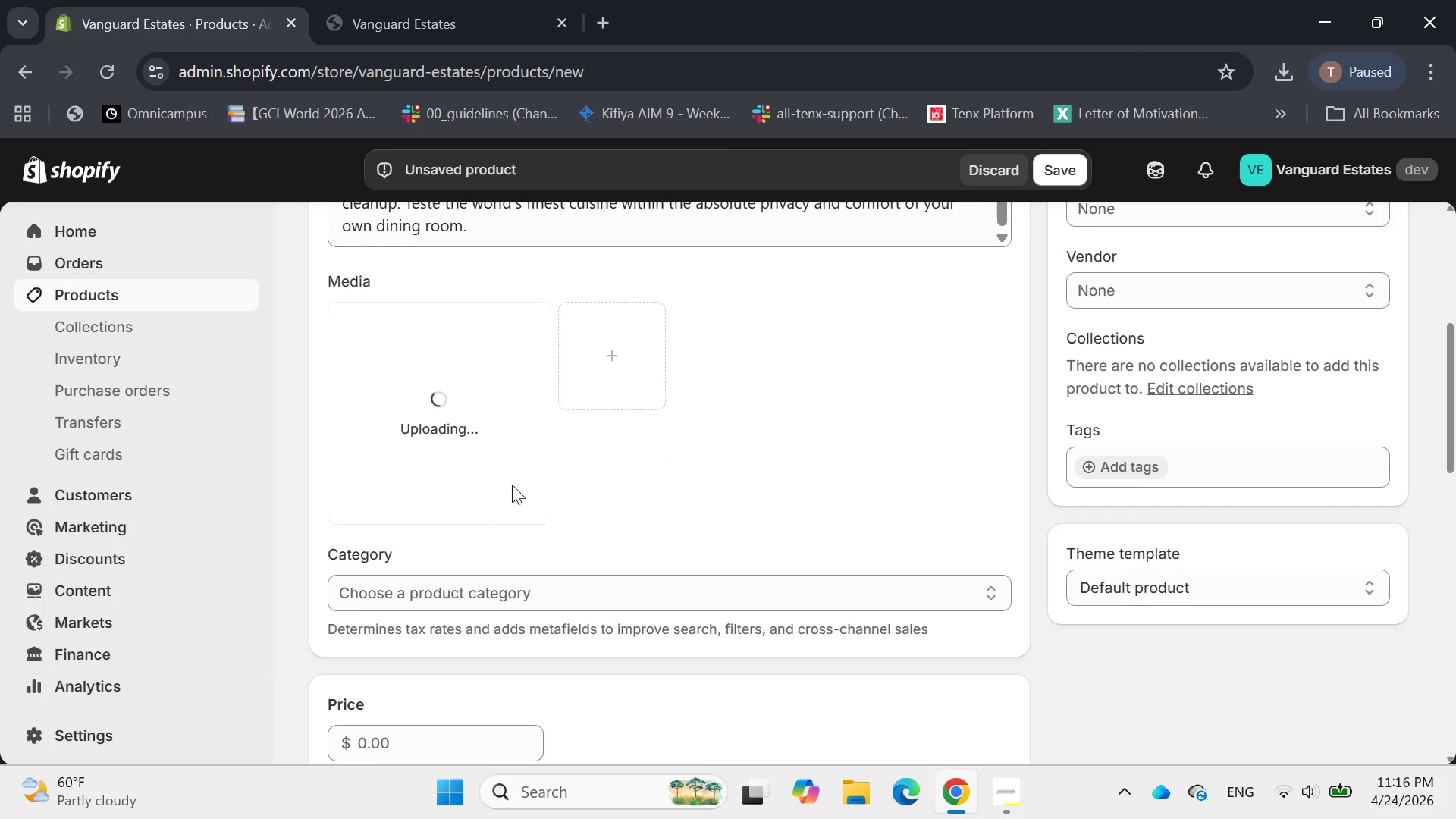 
left_click([483, 419])
 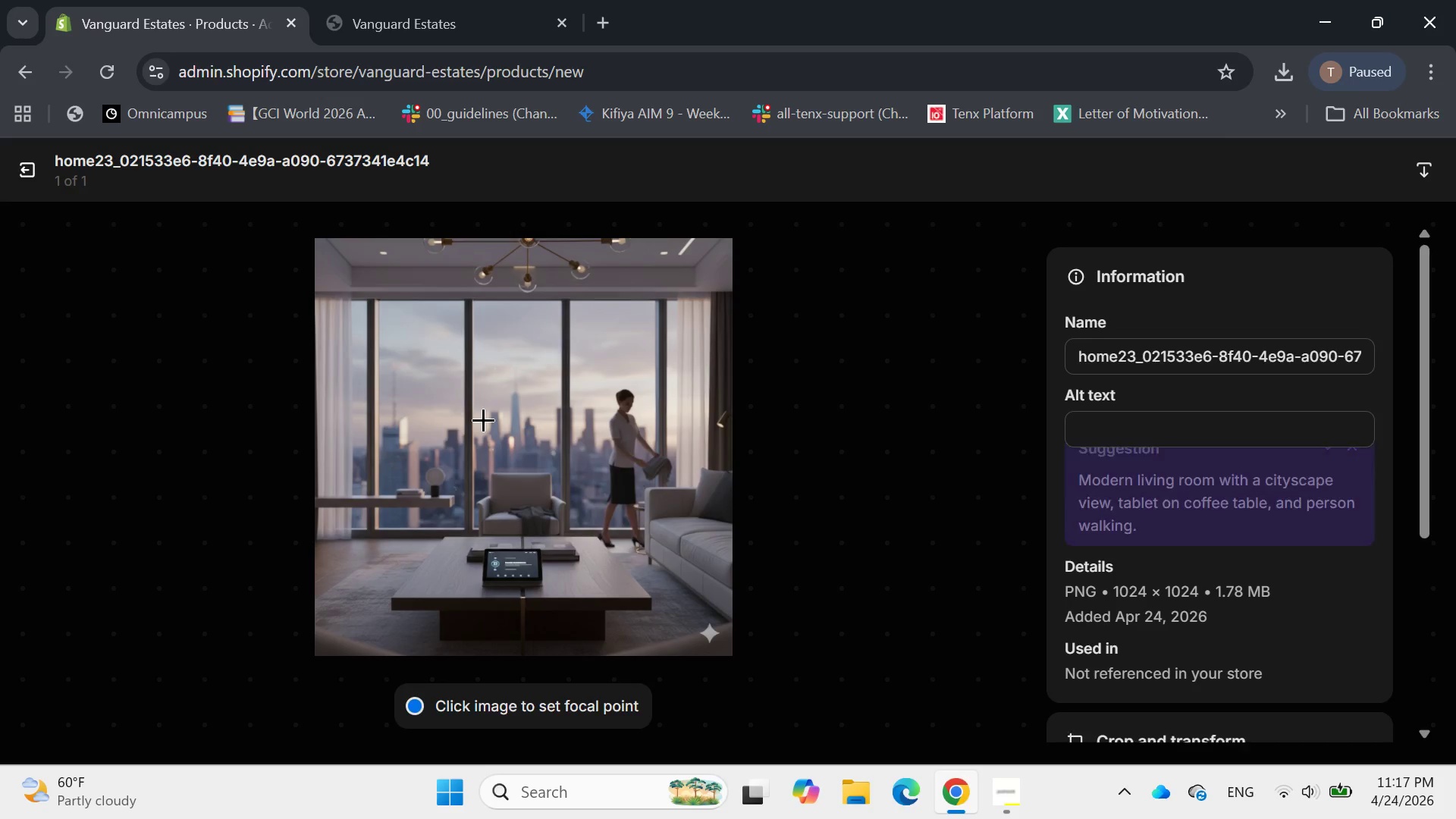 
wait(8.61)
 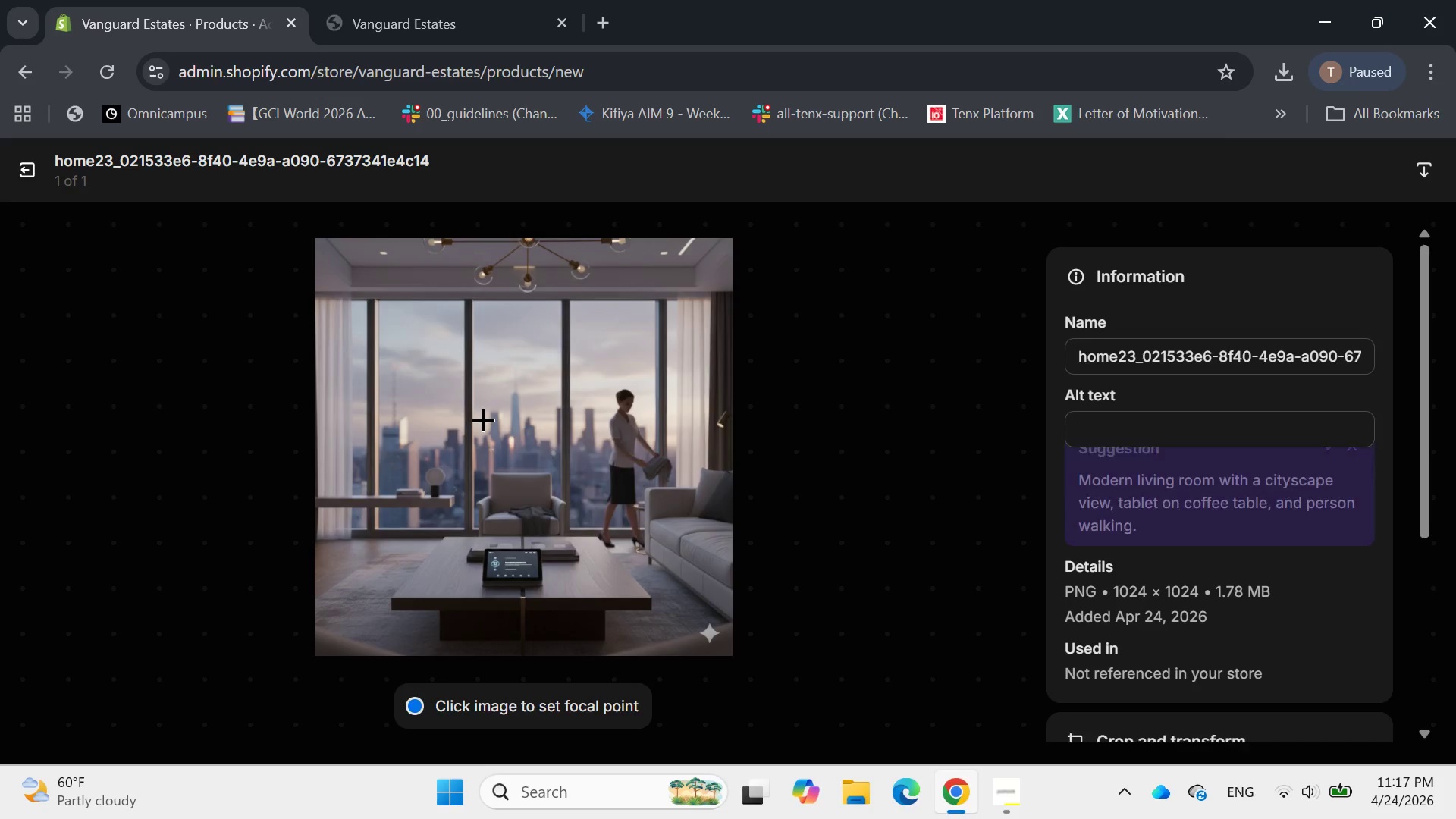 
left_click([1106, 441])
 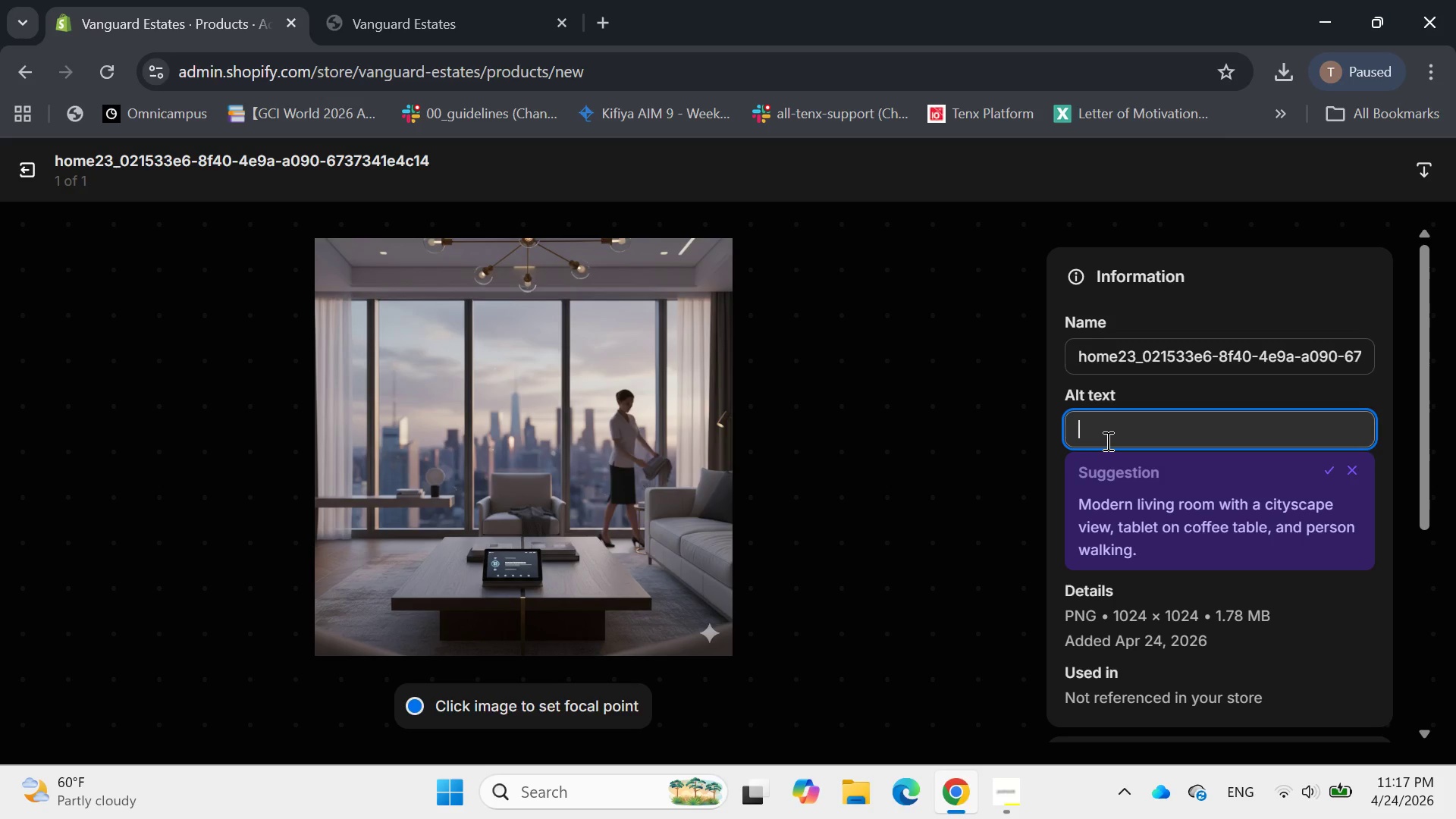 
wait(8.39)
 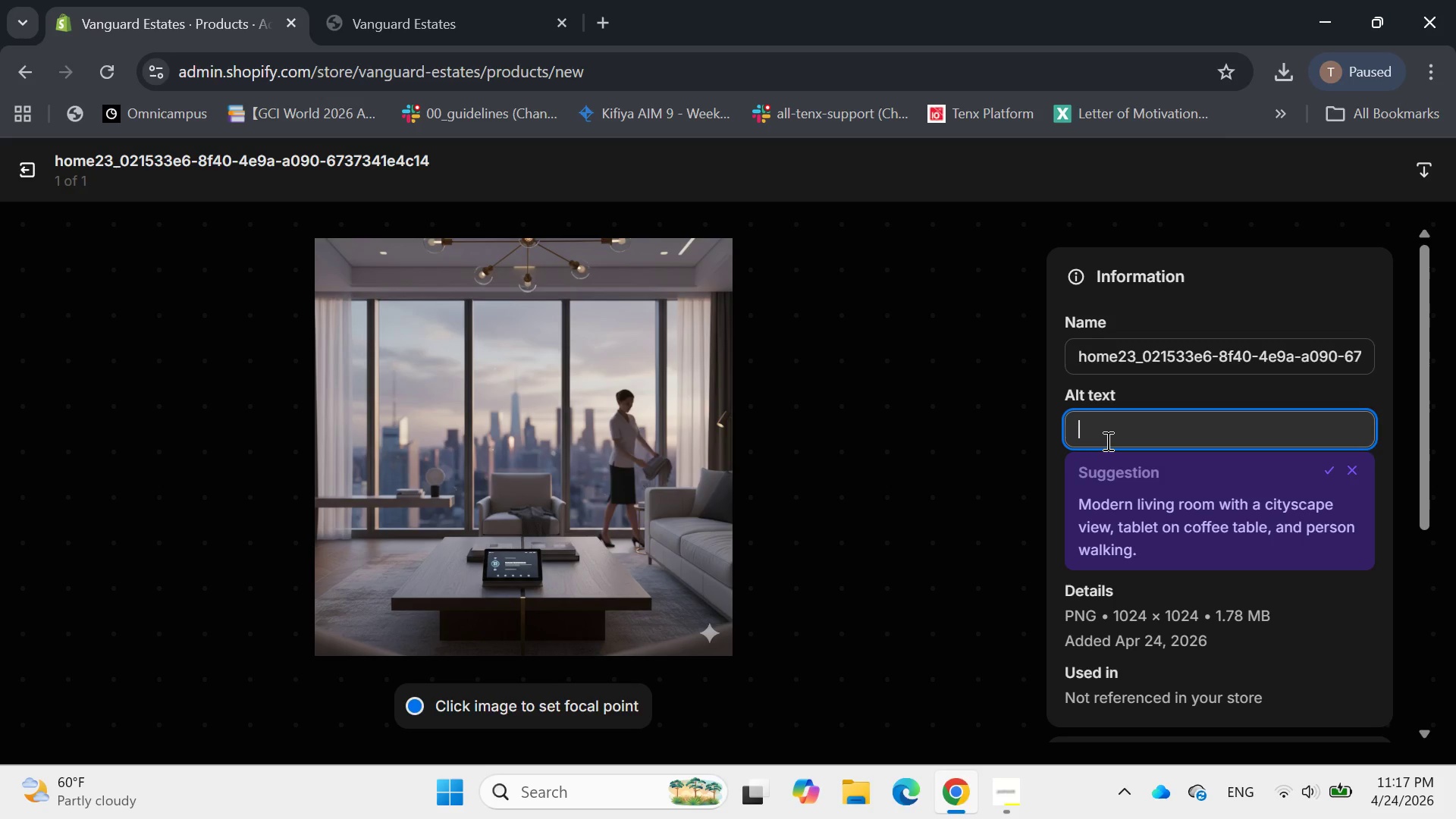 
type(A professional )
 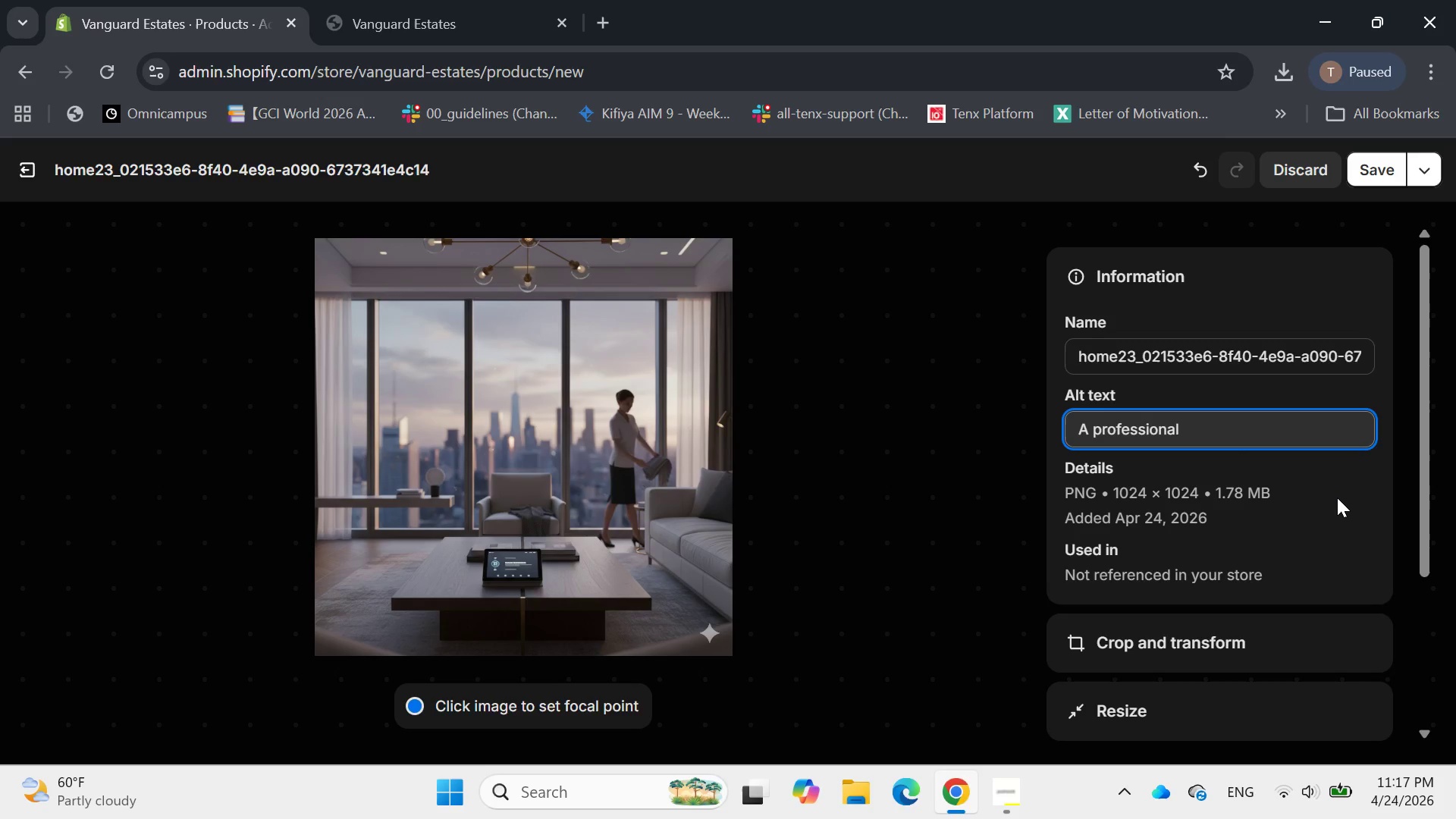 
type(chef in a white coast)
key(Backspace)
key(Backspace)
type(t pla)
 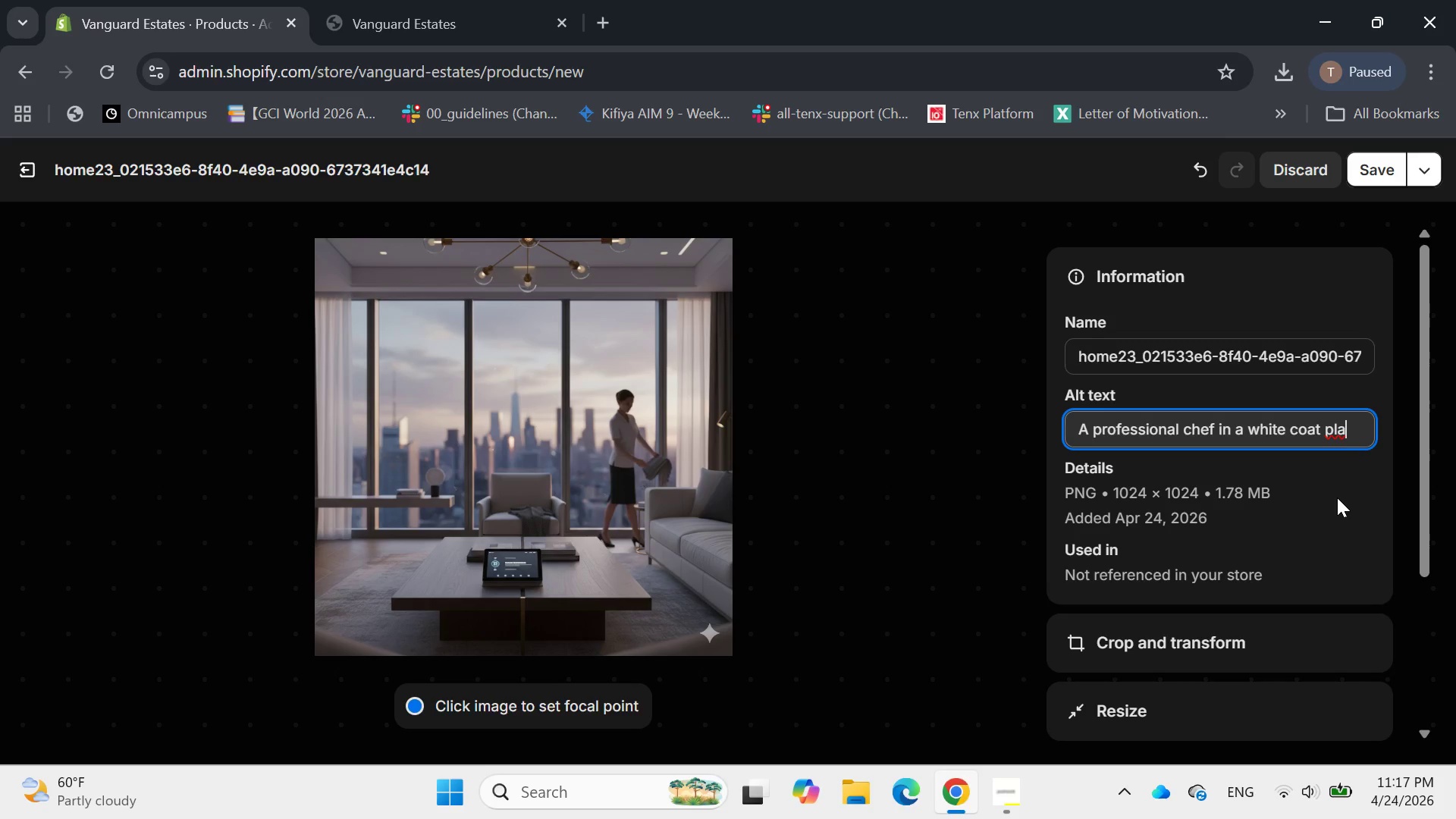 
wait(5.52)
 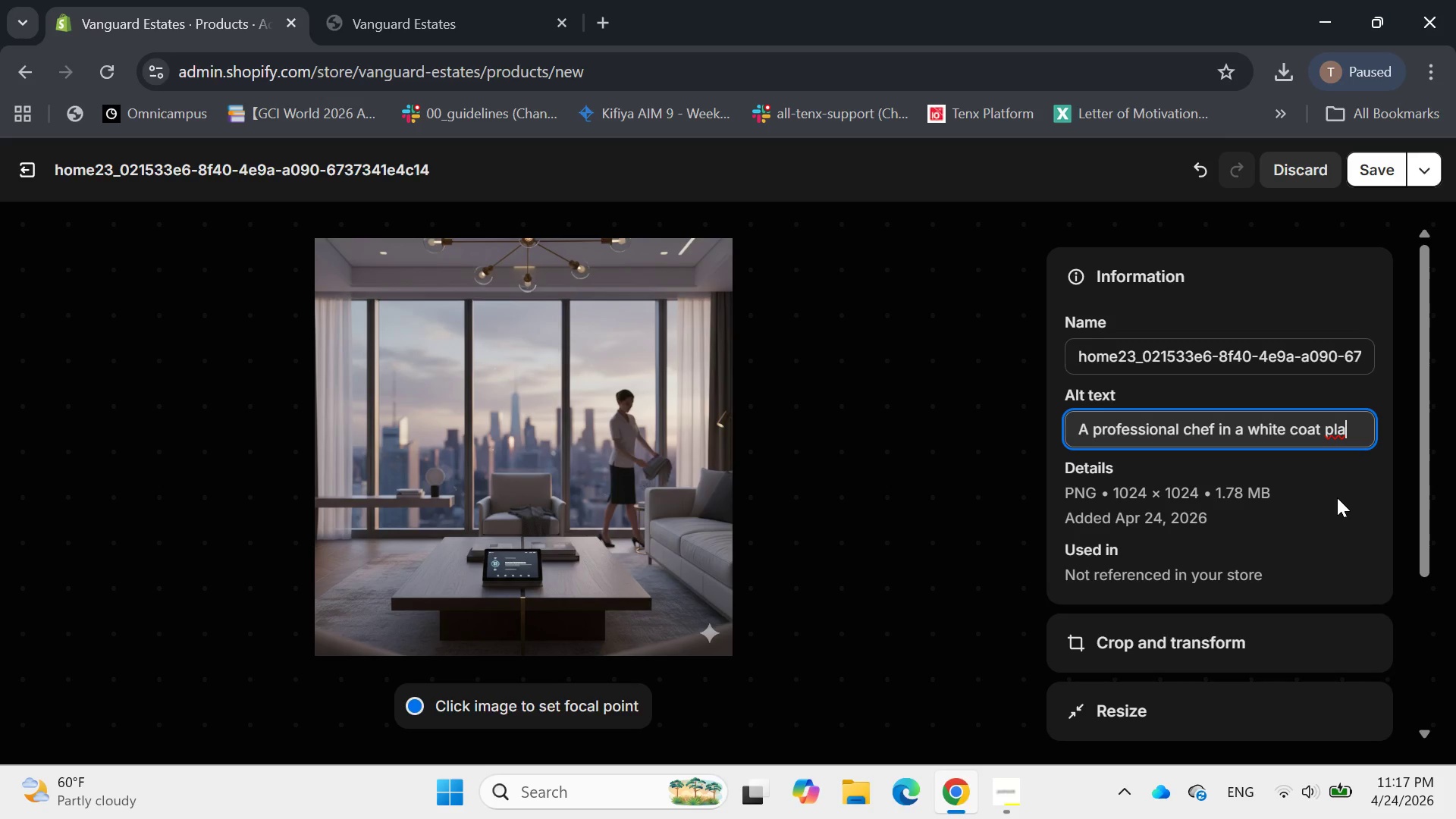 
type(ting a vibrant, gourmet dish in a modern marble kitchen )
key(Backspace)
type(.)
 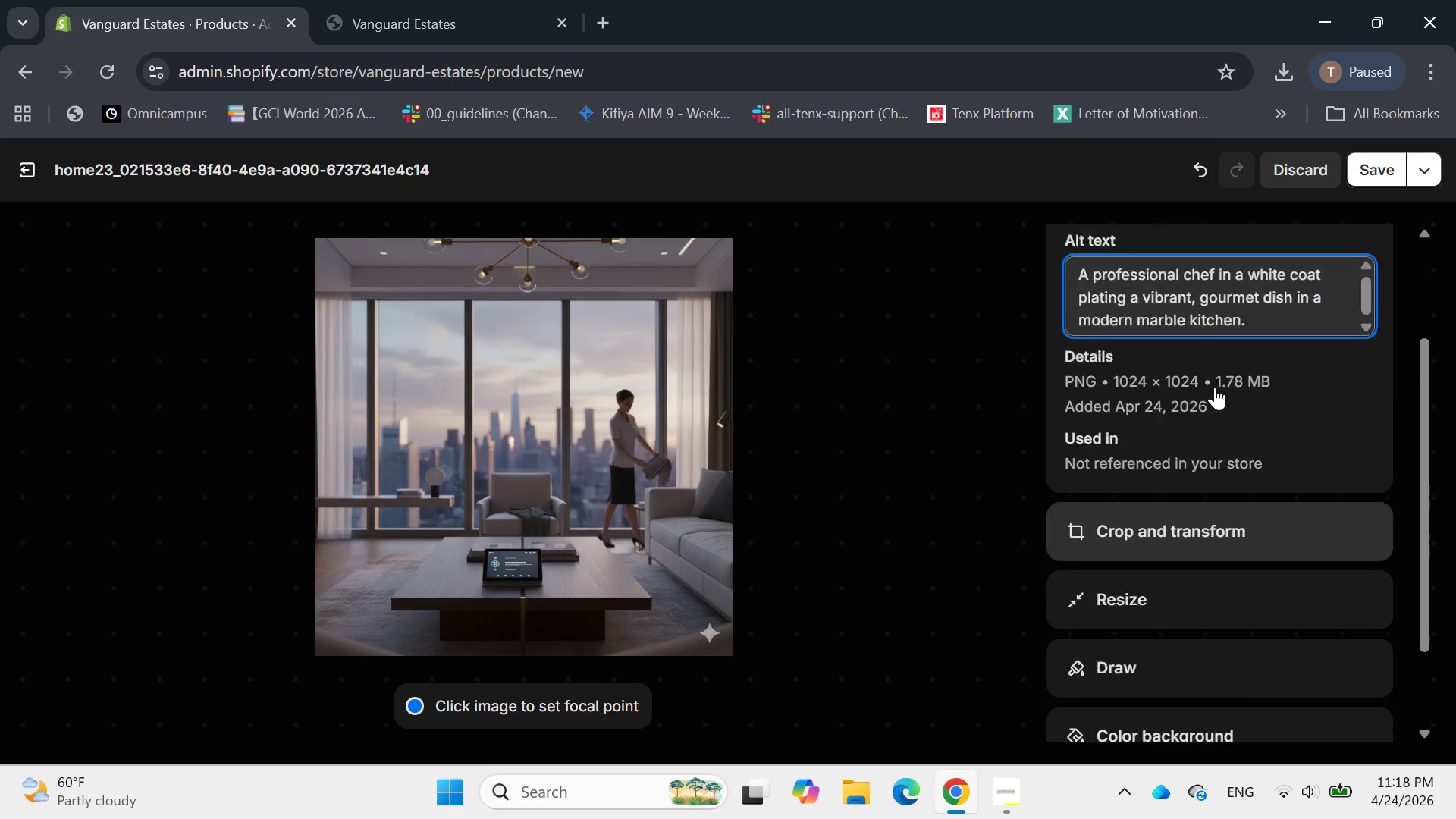 
wait(6.83)
 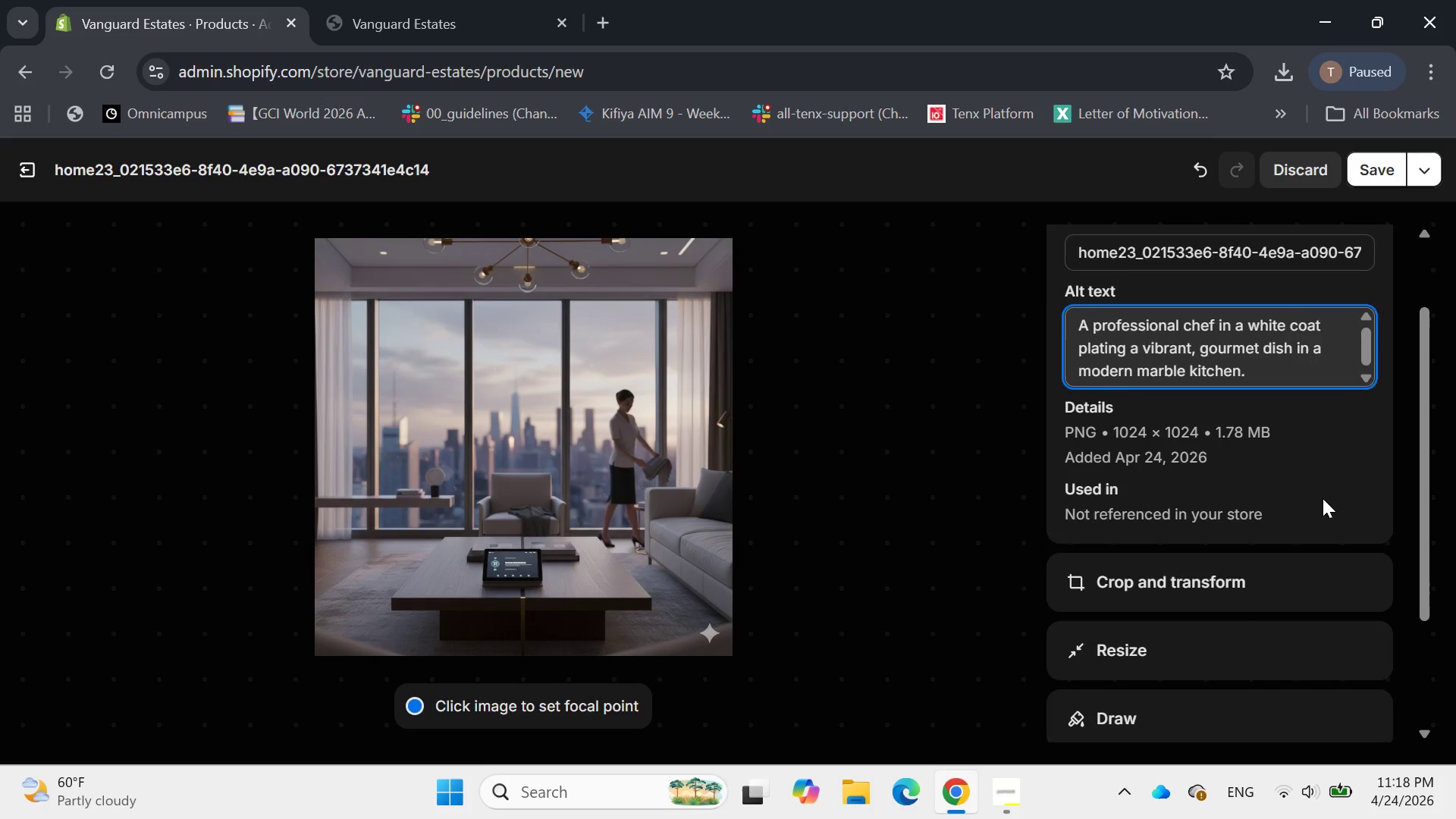 
left_click([1360, 174])
 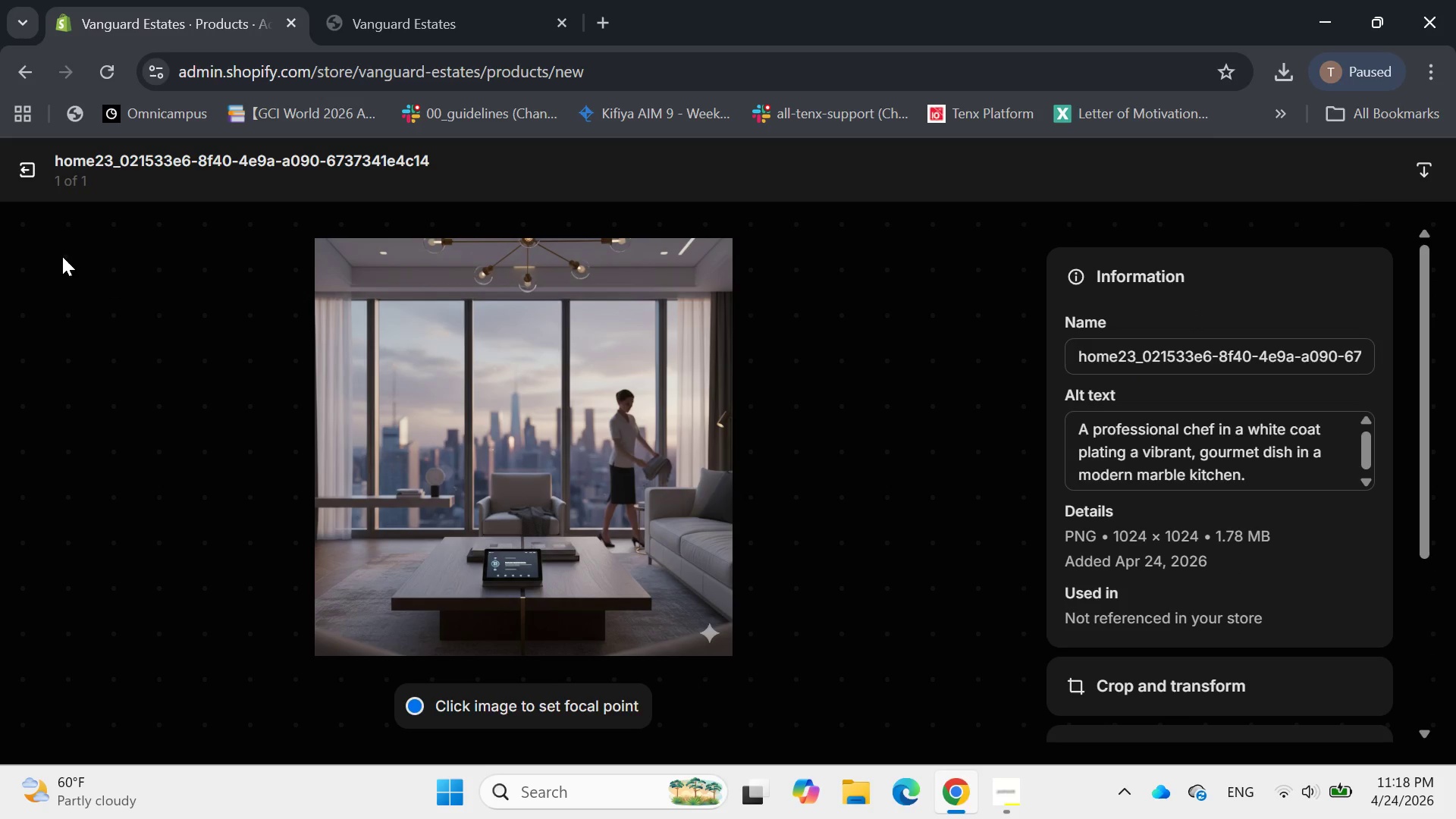 
left_click([36, 179])
 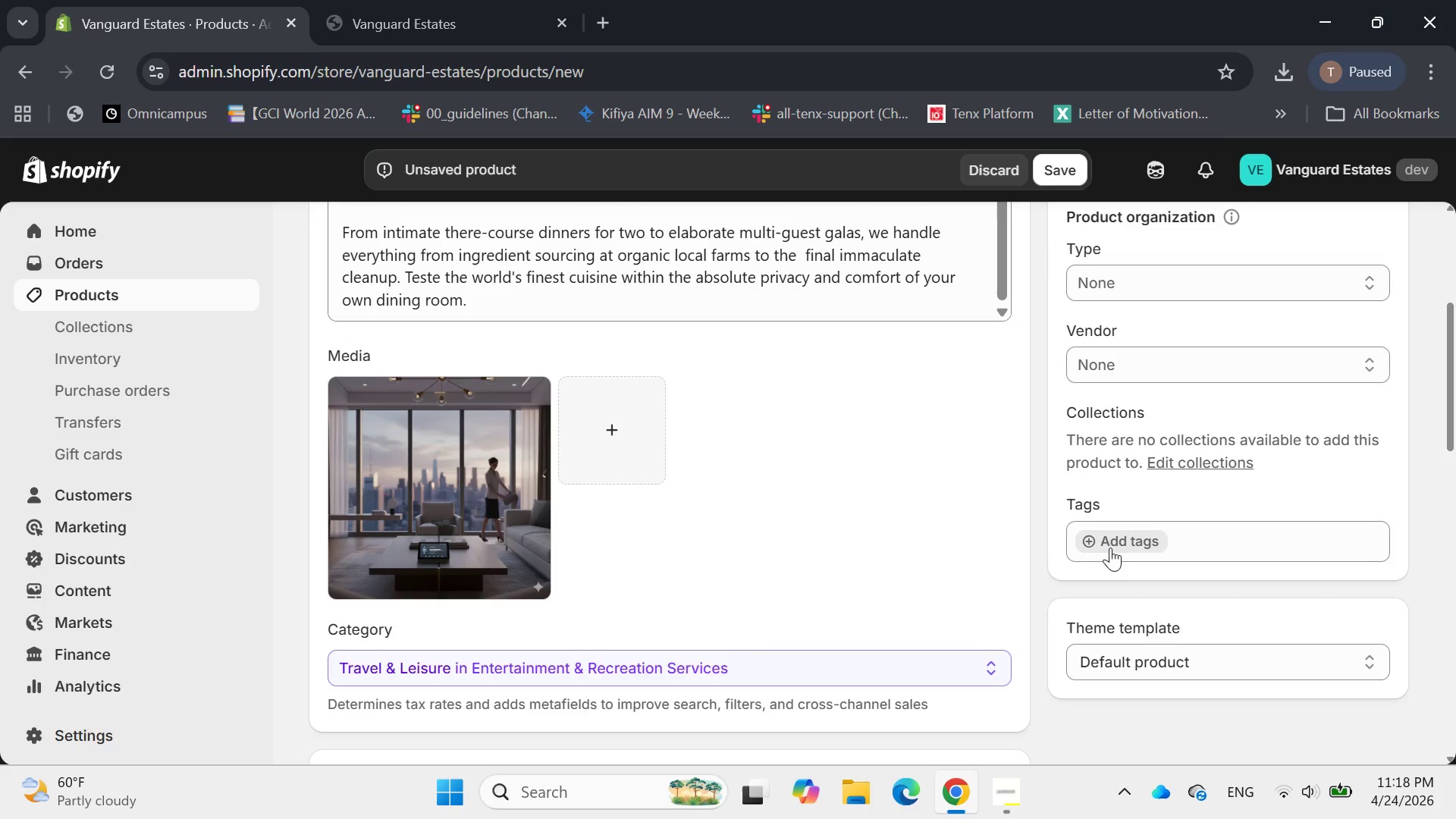 
wait(7.44)
 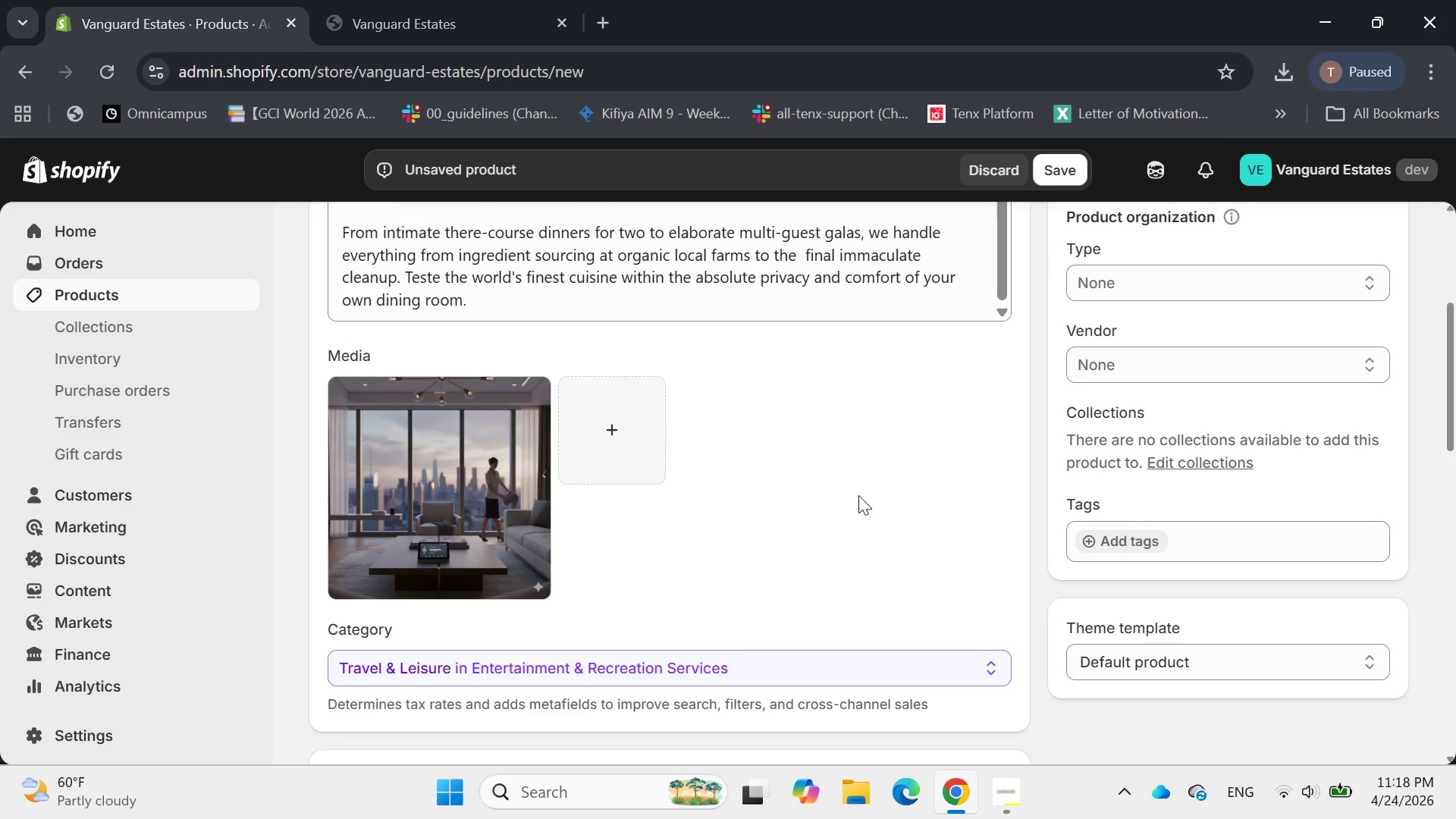 
left_click([1110, 548])
 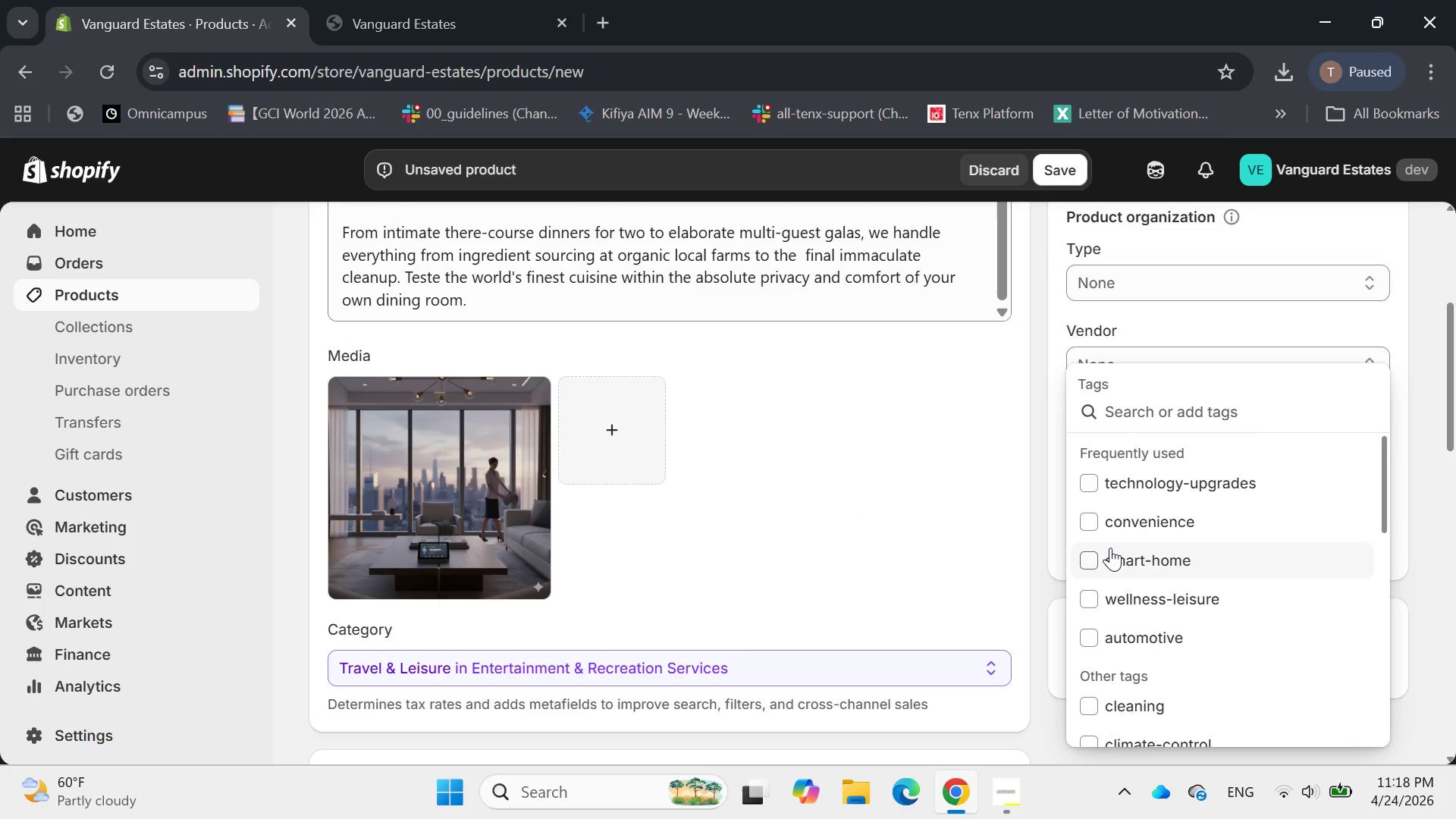 
hold_key(key=ShiftLeft, duration=1.39)
 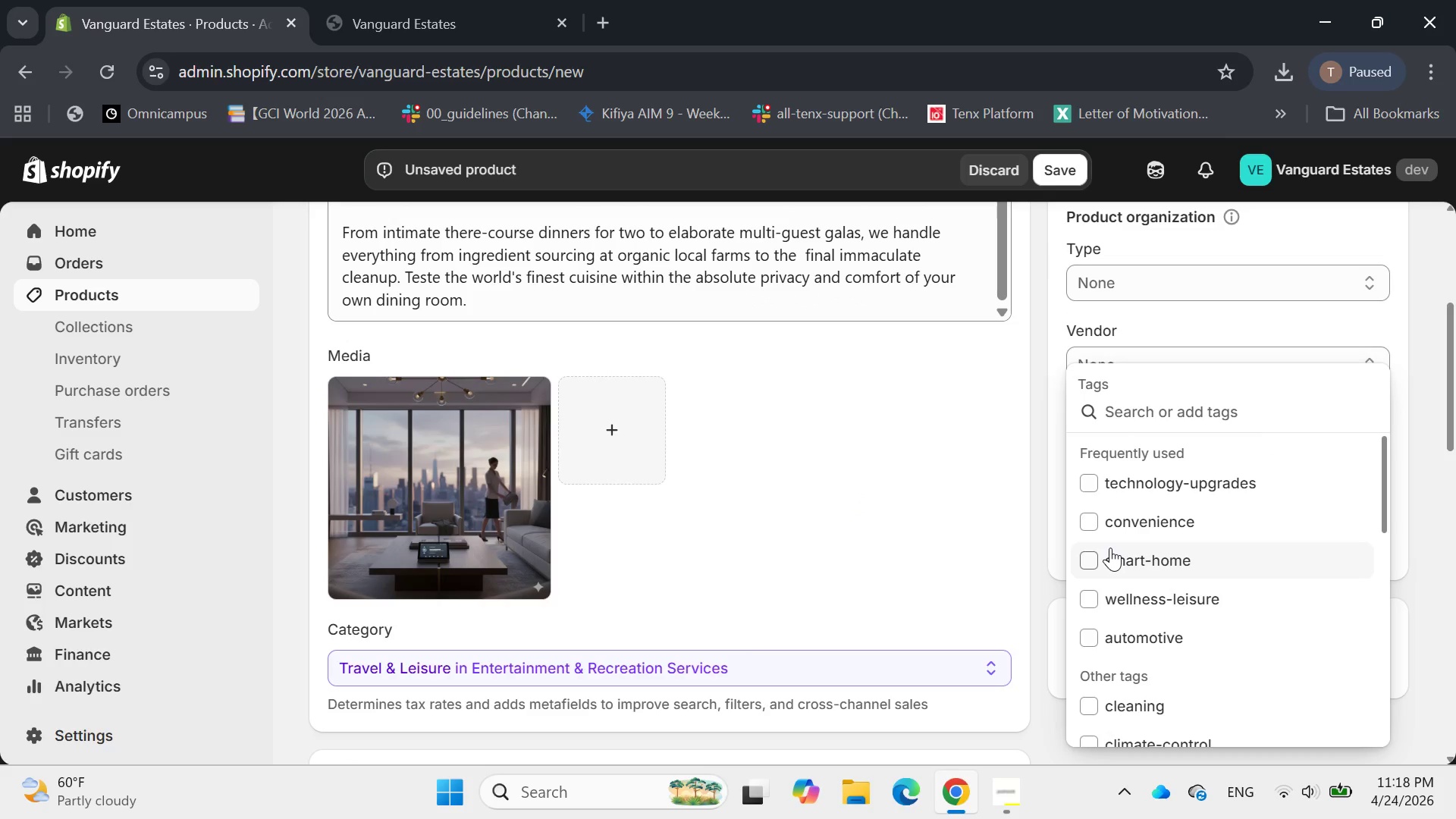 
type(wellnwss)
key(Backspace)
key(Backspace)
key(Backspace)
type(ess-leisure, )
 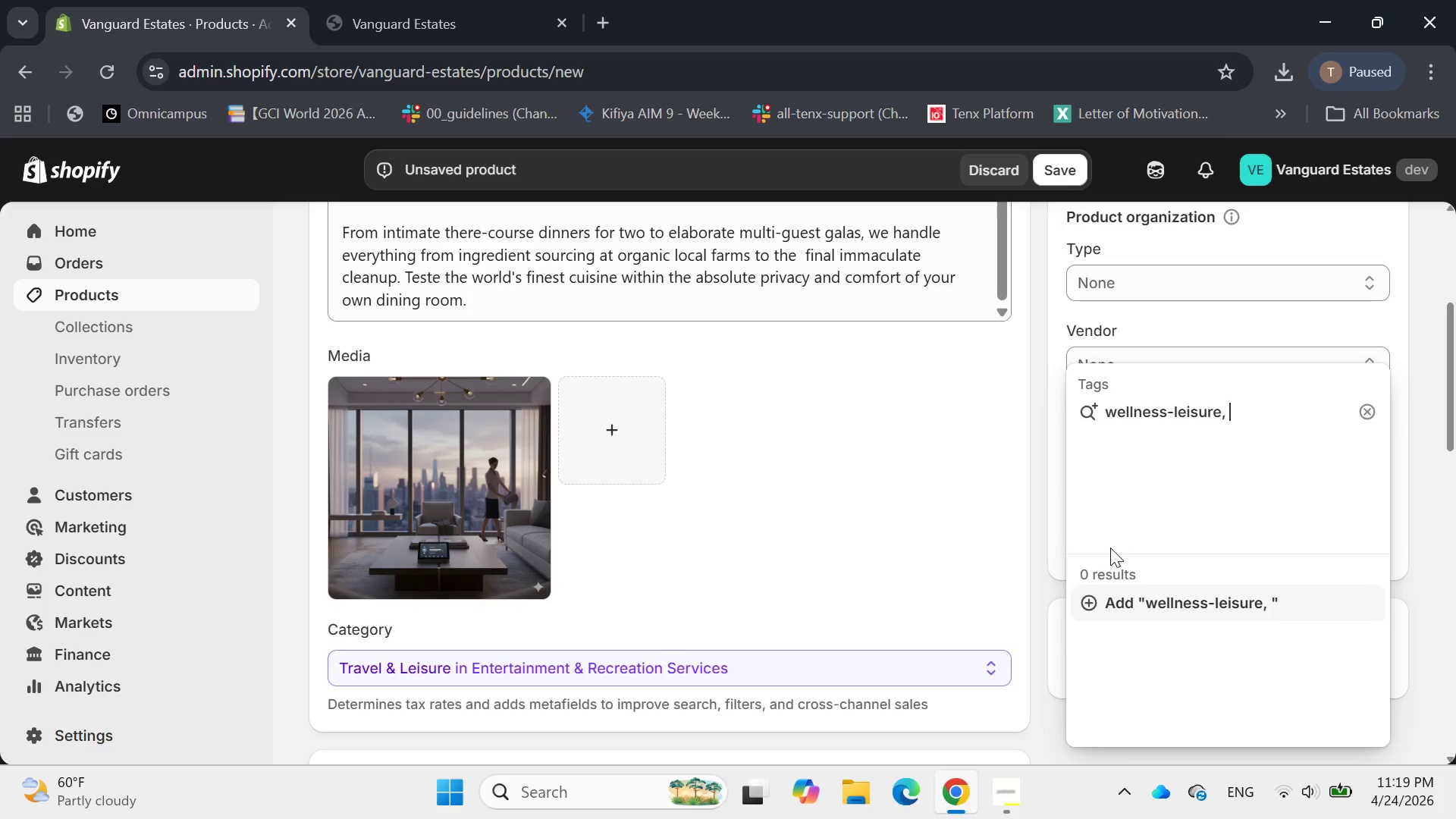 
wait(6.08)
 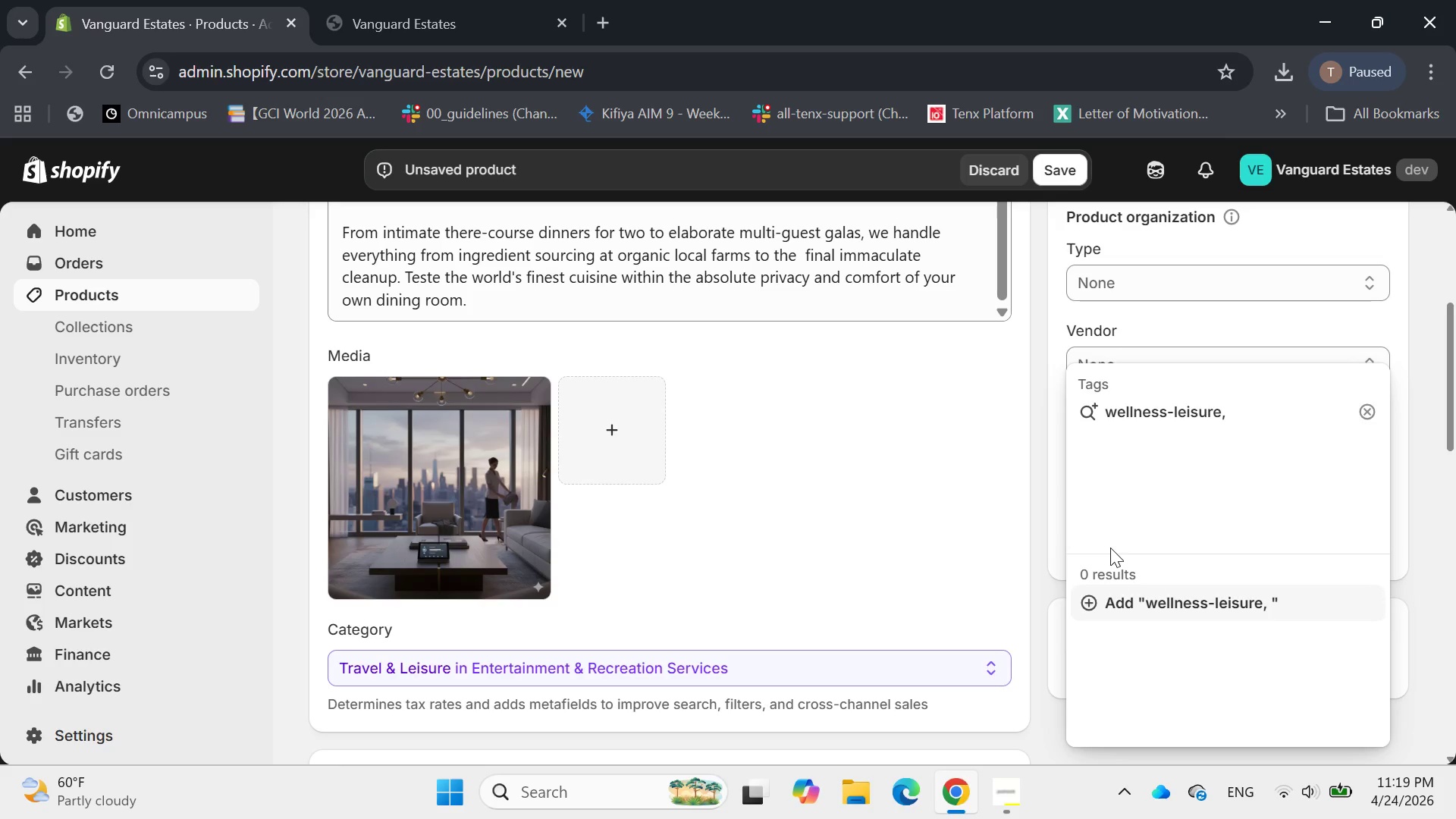 
type(dininf)
key(Backspace)
type(g )
key(Backspace)
type(, private-chef, luxury Home D)
 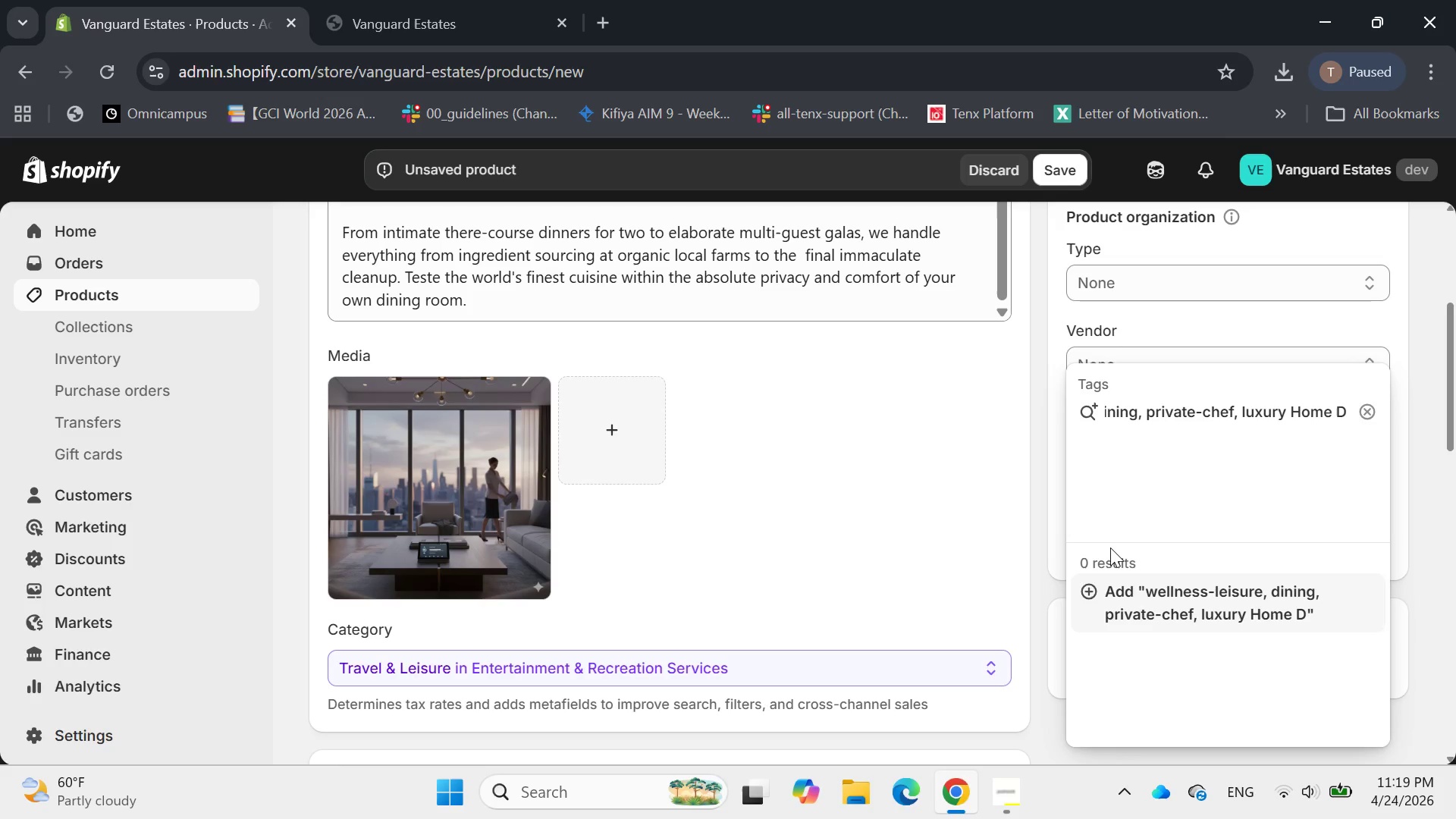 
key(Backspace)
key(Backspace)
key(Backspace)
key(Backspace)
key(Backspace)
key(Backspace)
key(Backspace)
type(-life)
 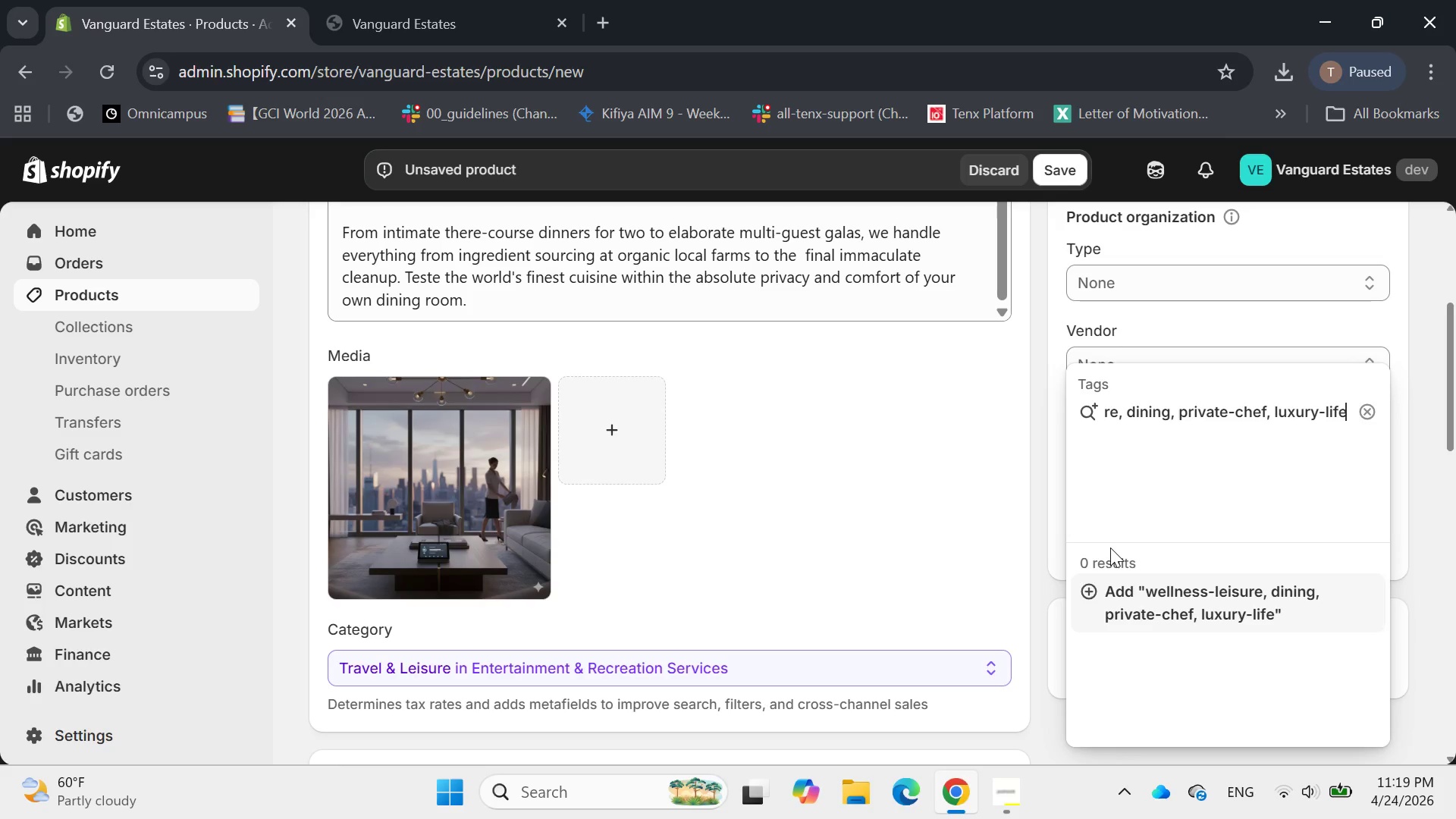 
key(Enter)
 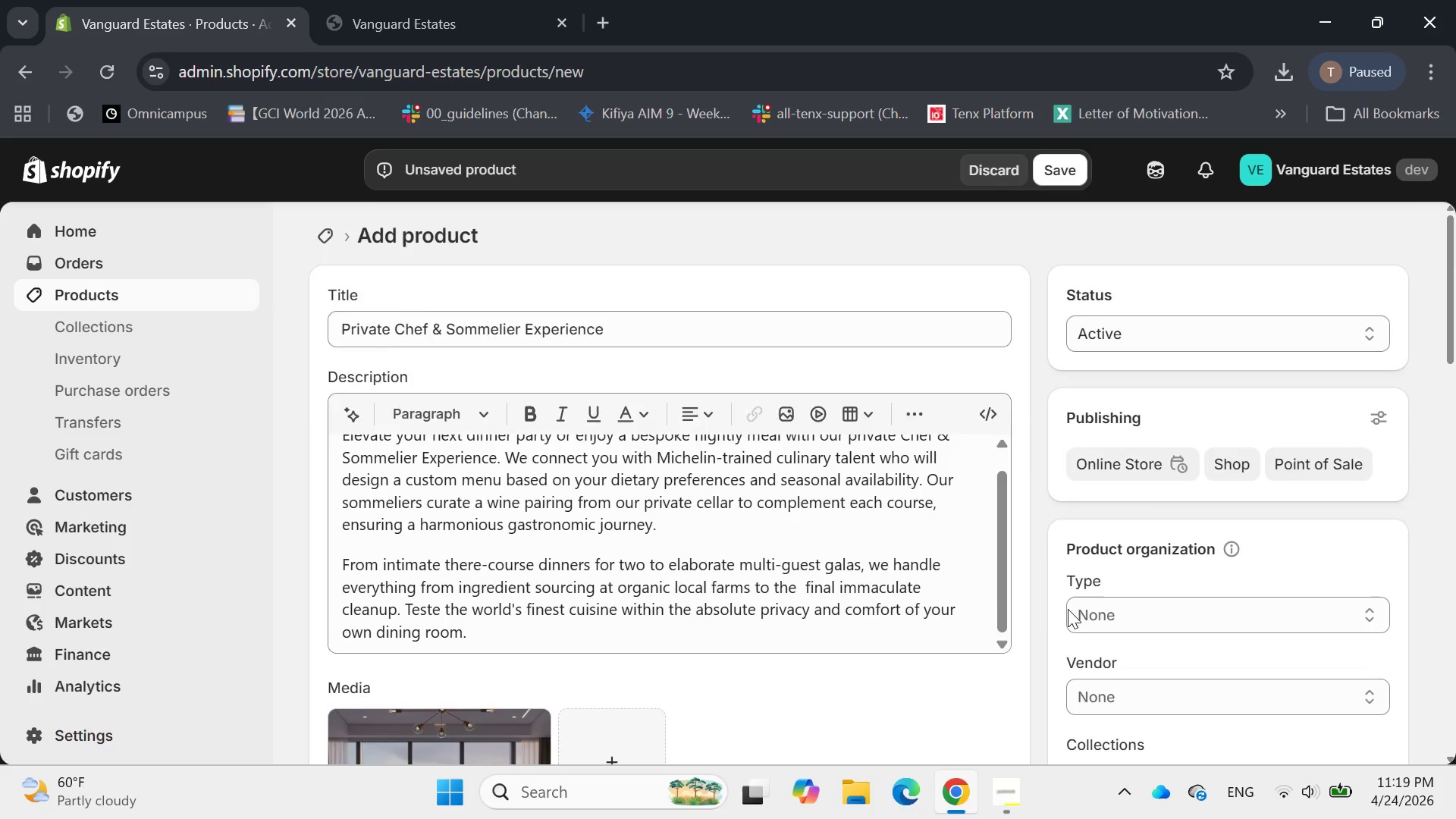 
mouse_move([849, 500])
 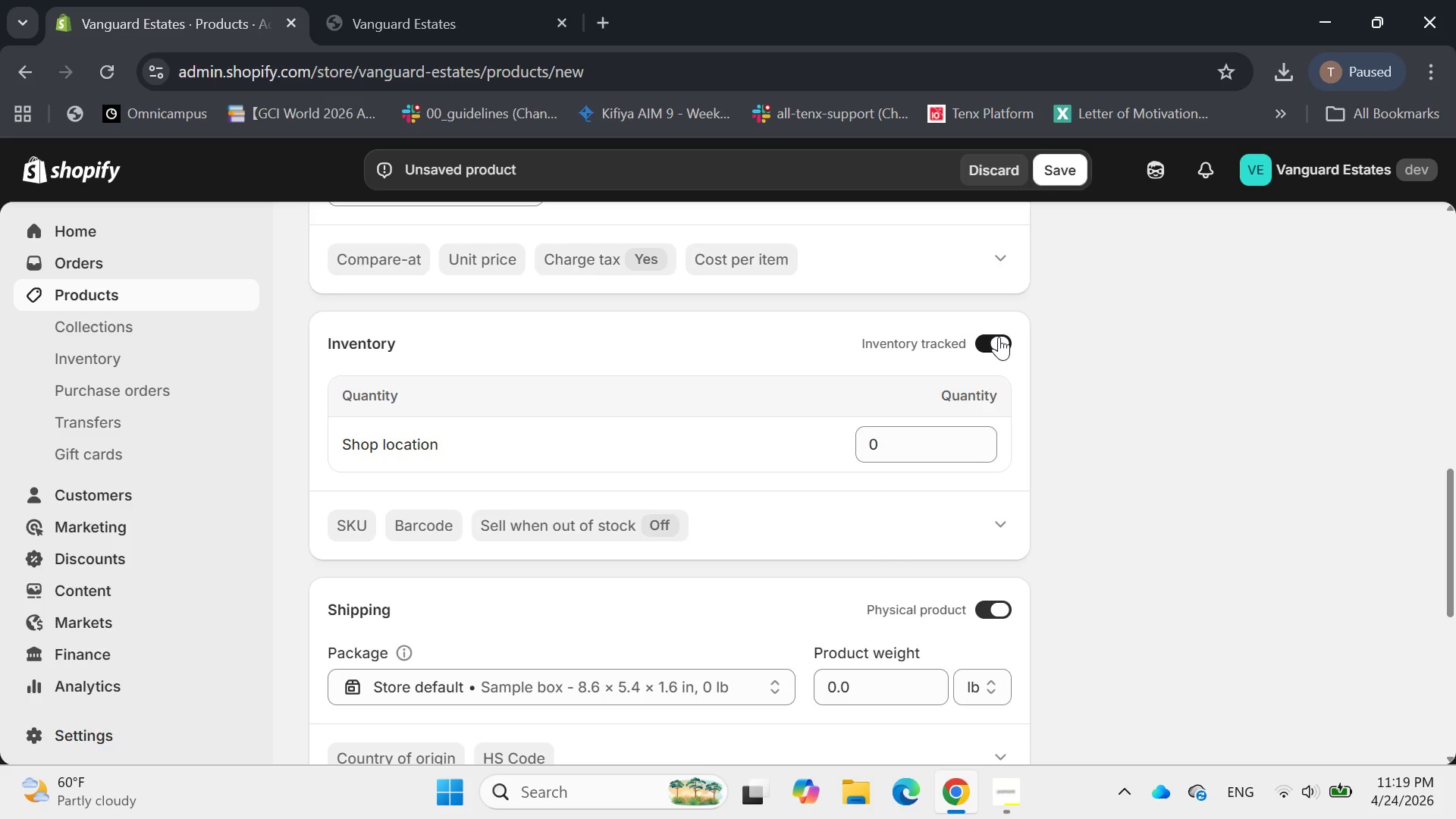 
left_click([999, 337])
 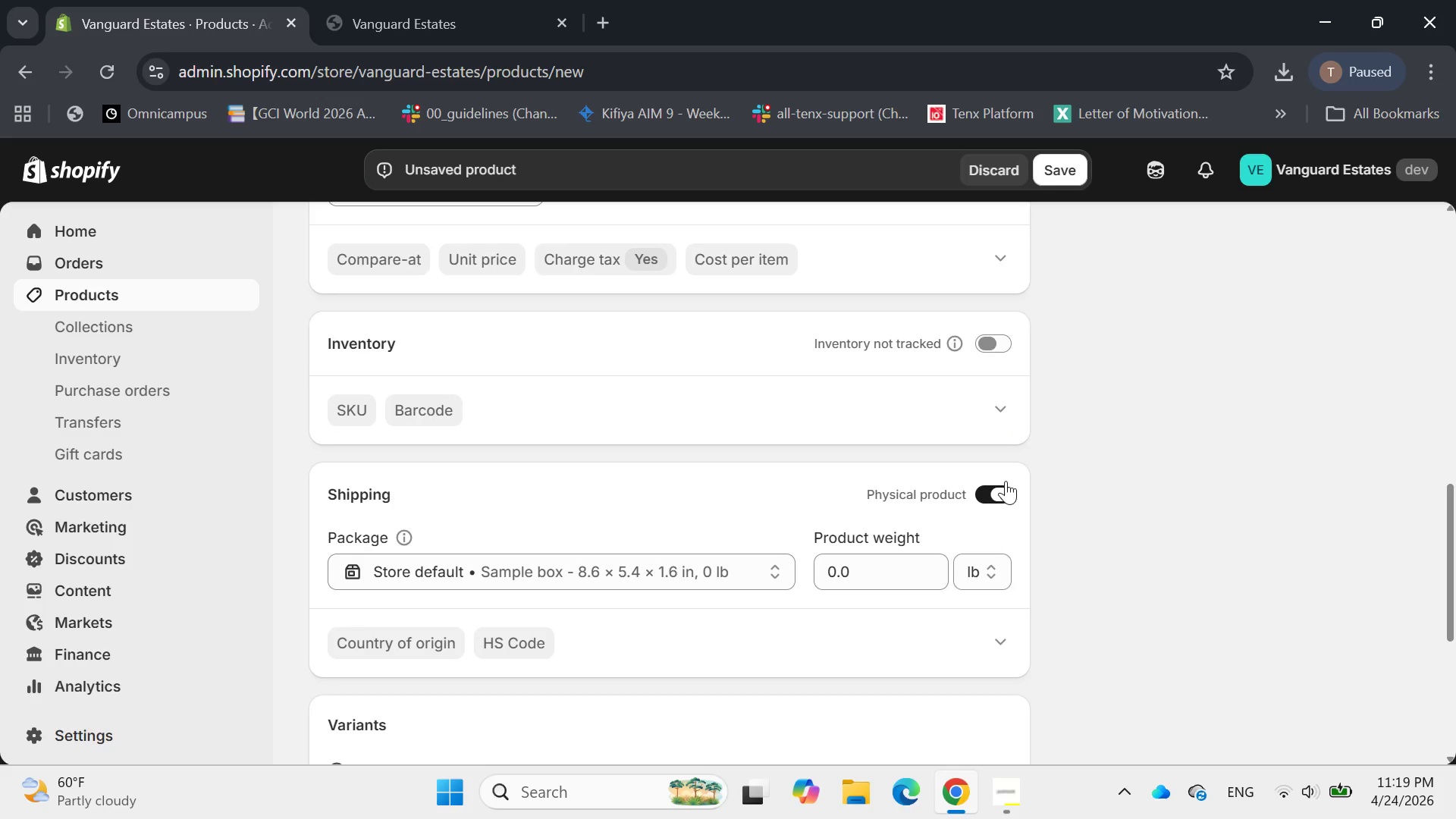 
left_click([1006, 486])
 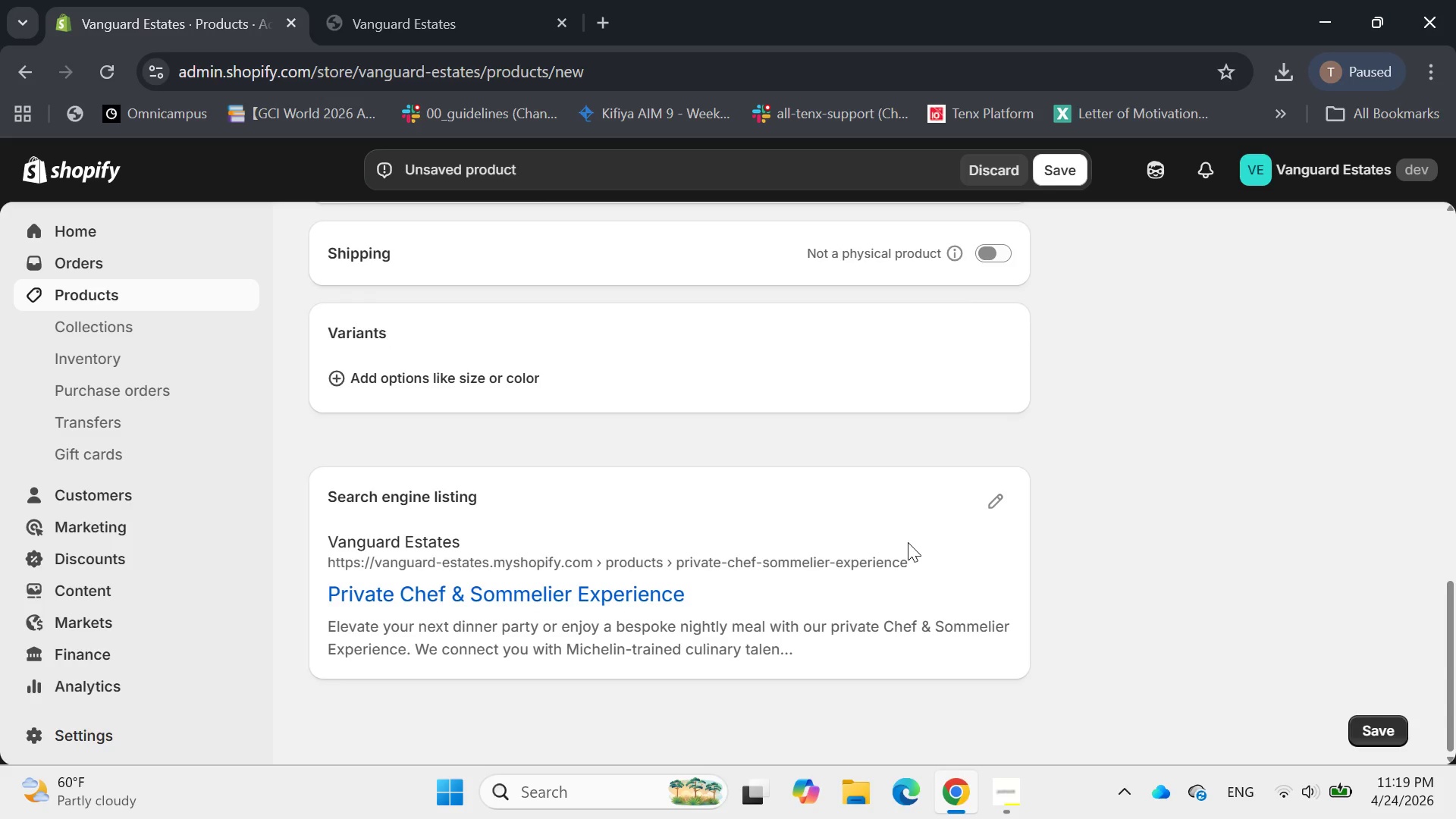 
left_click([1003, 495])
 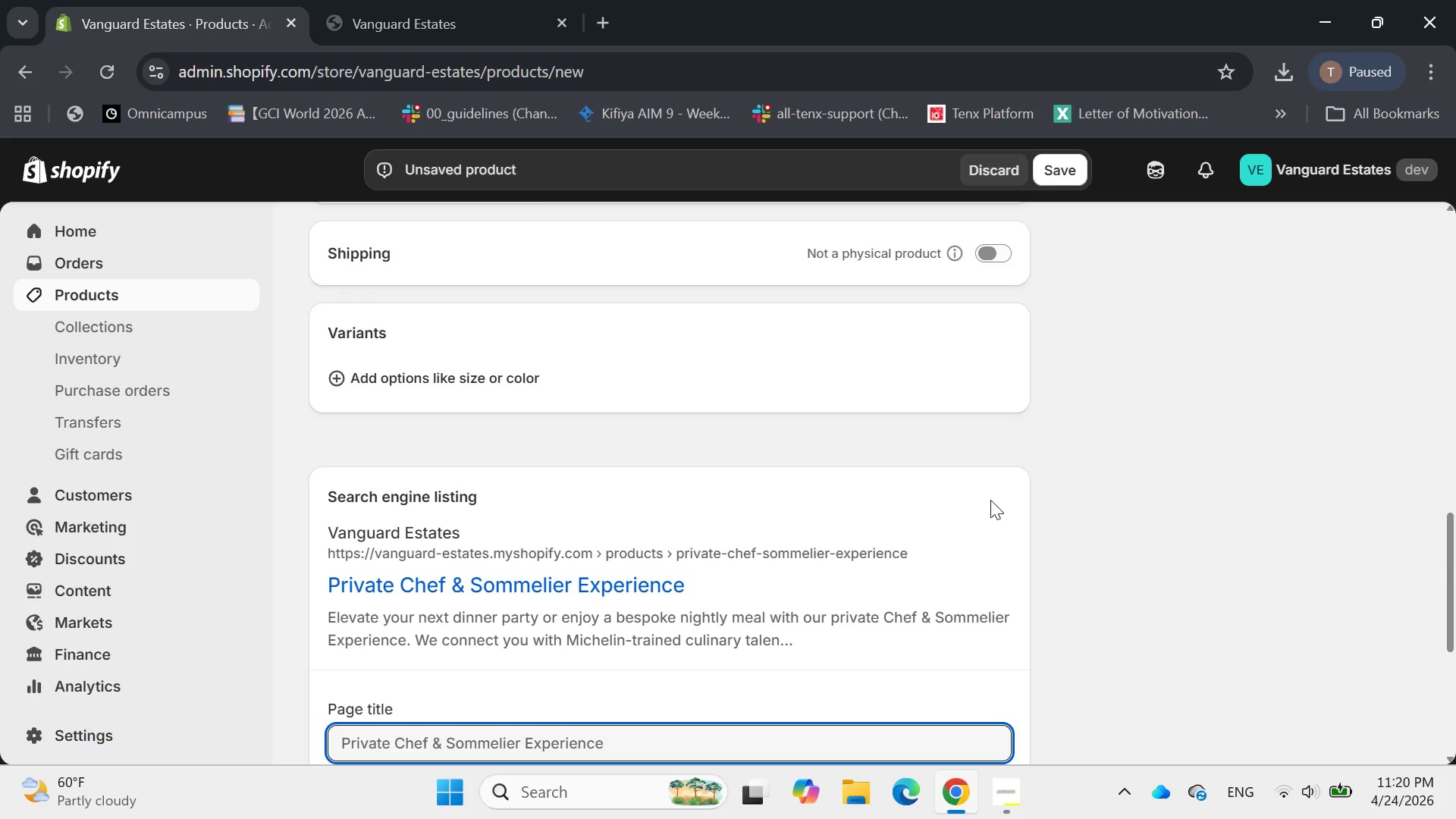 
mouse_move([910, 513])
 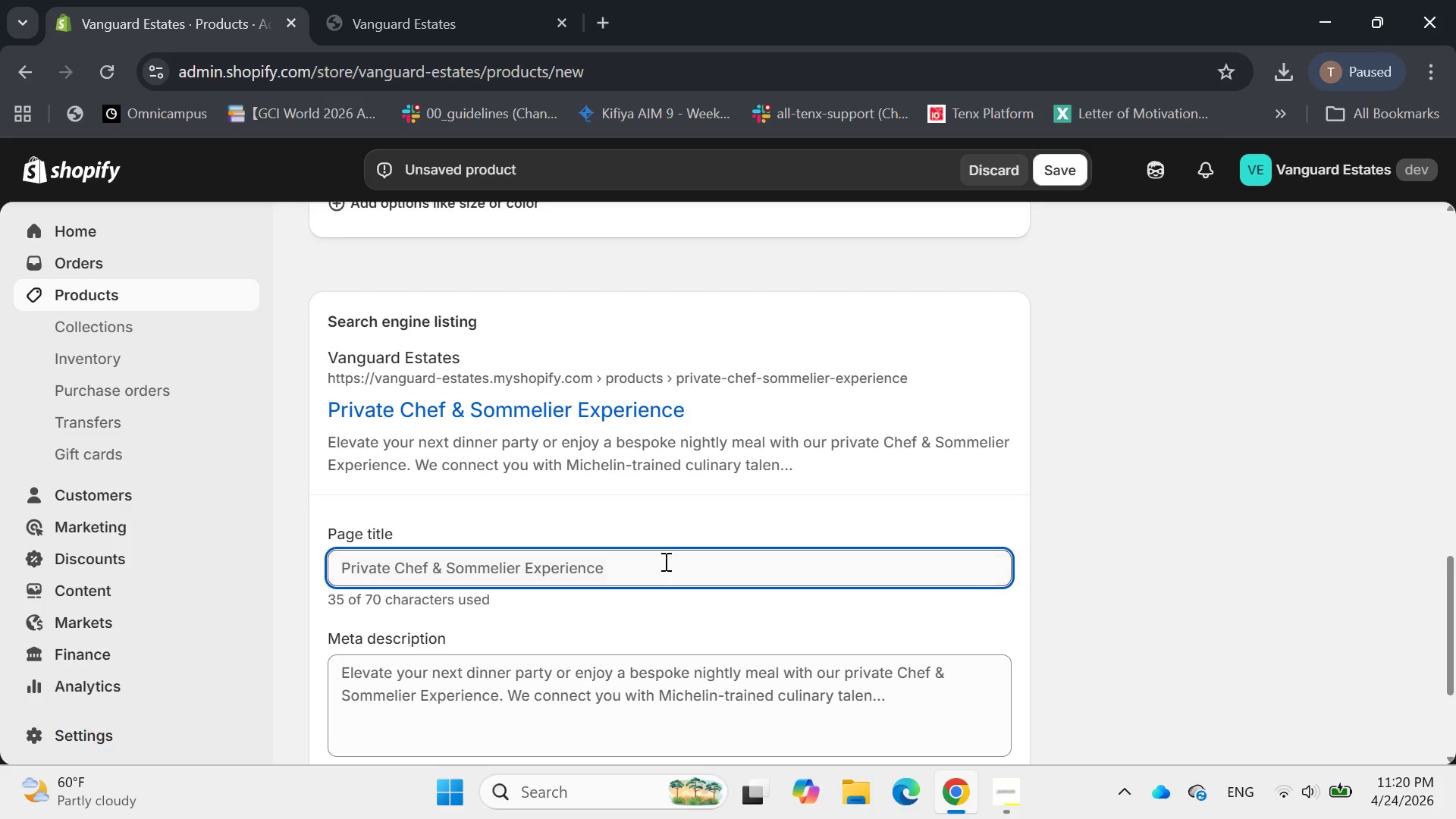 
left_click([664, 561])
 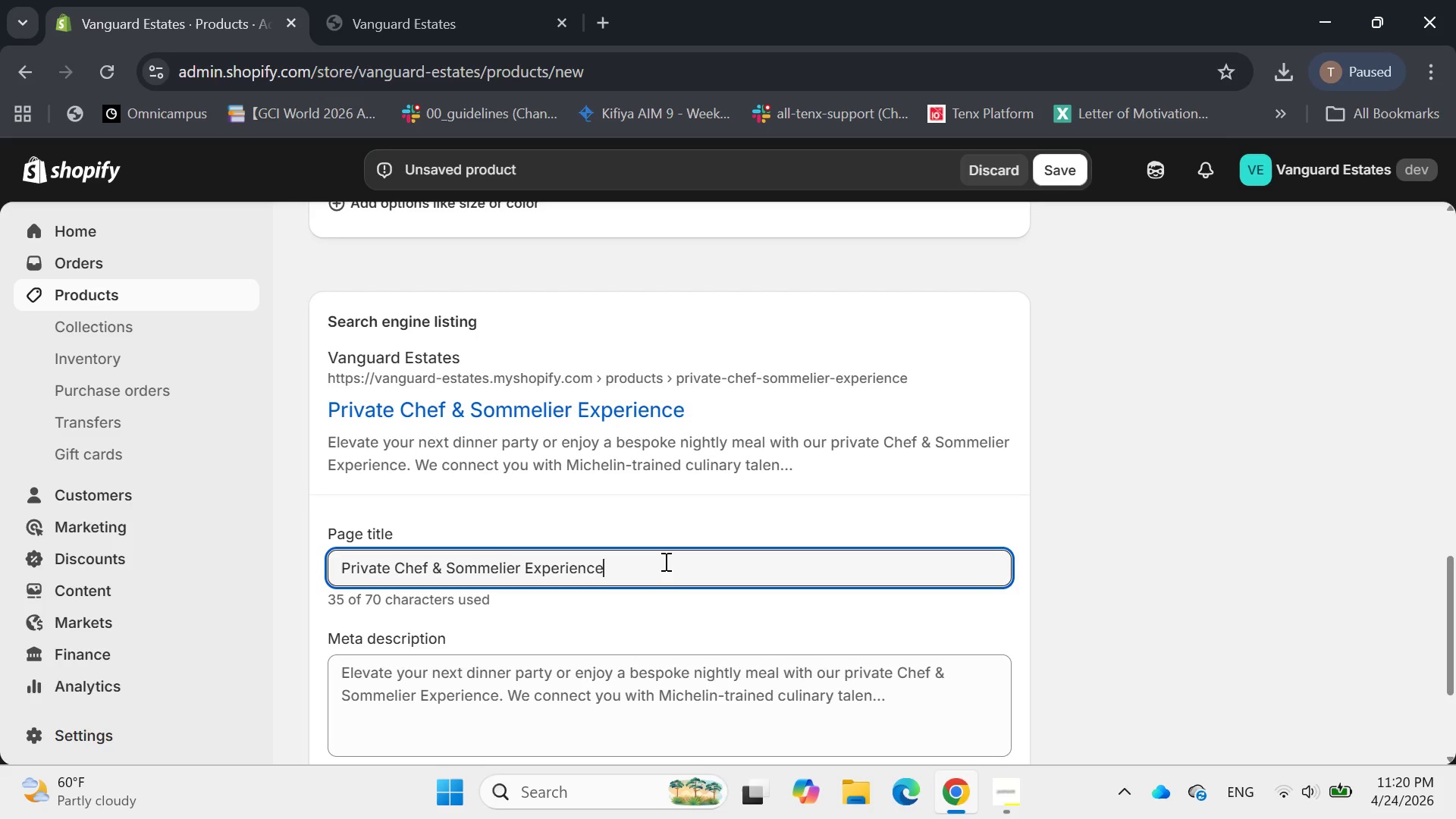 
key(Space)
 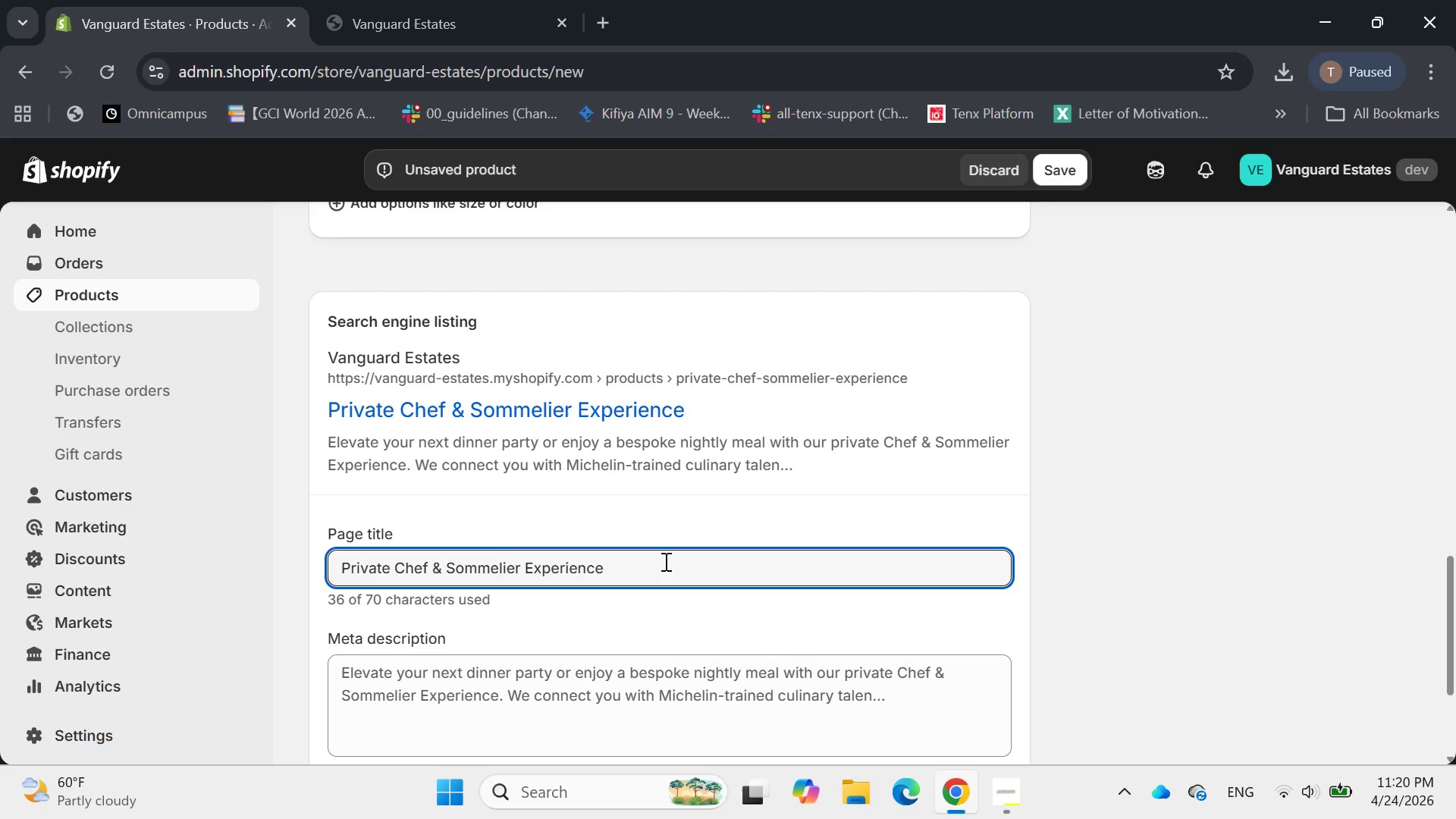 
wait(5.2)
 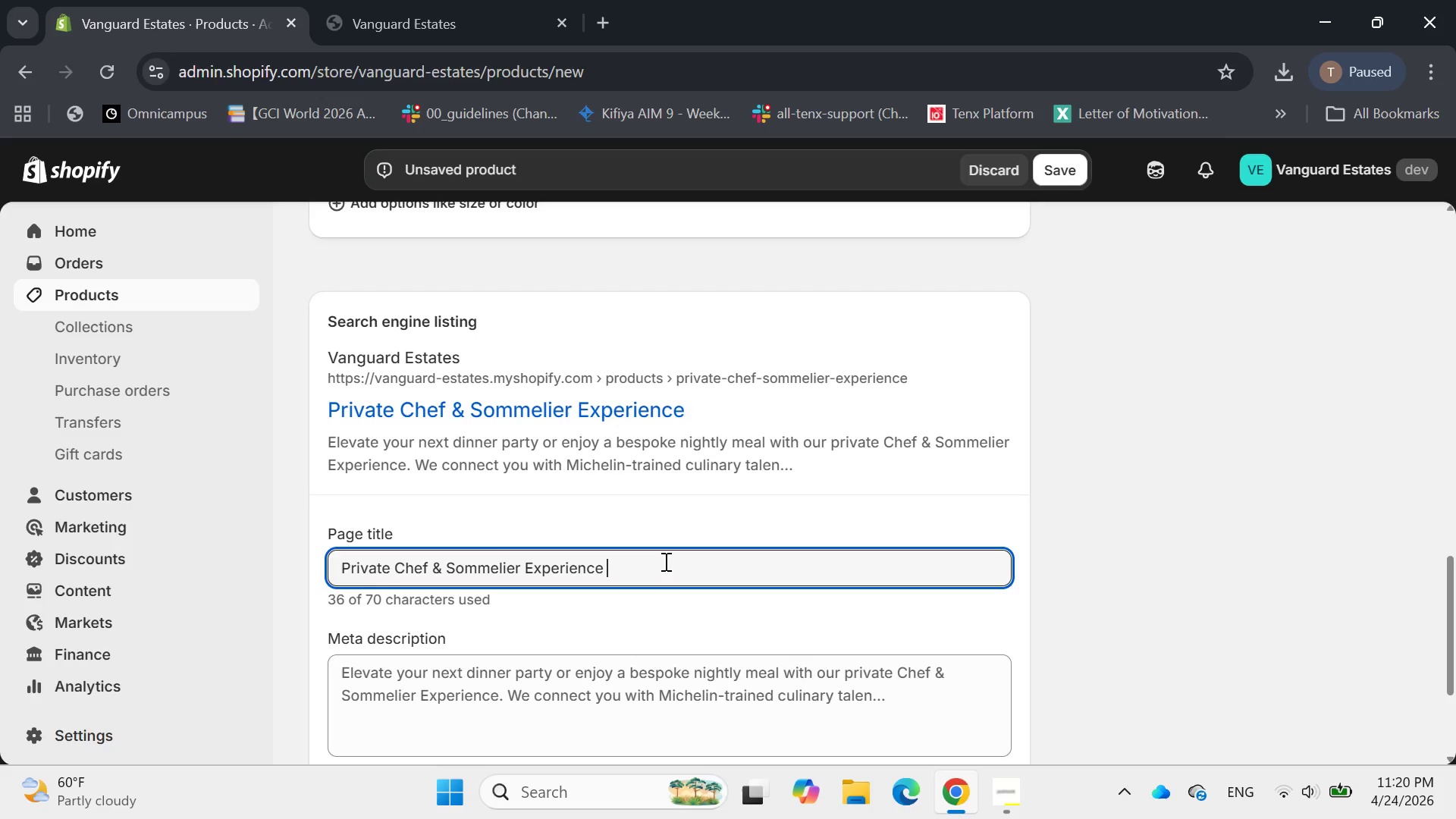 
key(Backspace)
key(Backspace)
key(Backspace)
key(Backspace)
key(Backspace)
key(Backspace)
key(Backspace)
key(Backspace)
key(Backspace)
key(Backspace)
key(Backspace)
type(Winw)
key(Backspace)
type(e pairing | )
 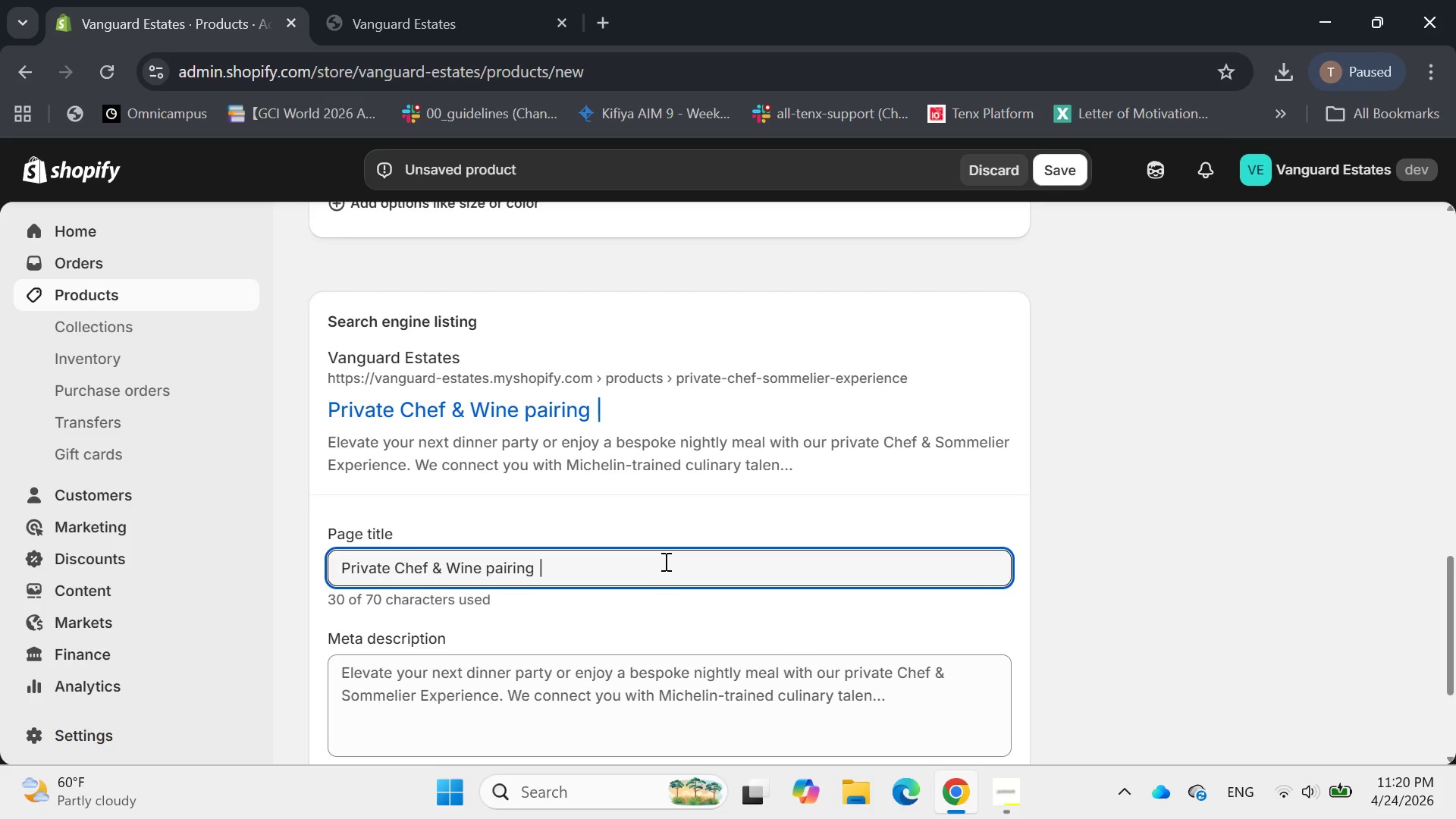 
hold_key(key=ShiftLeft, duration=0.47)
 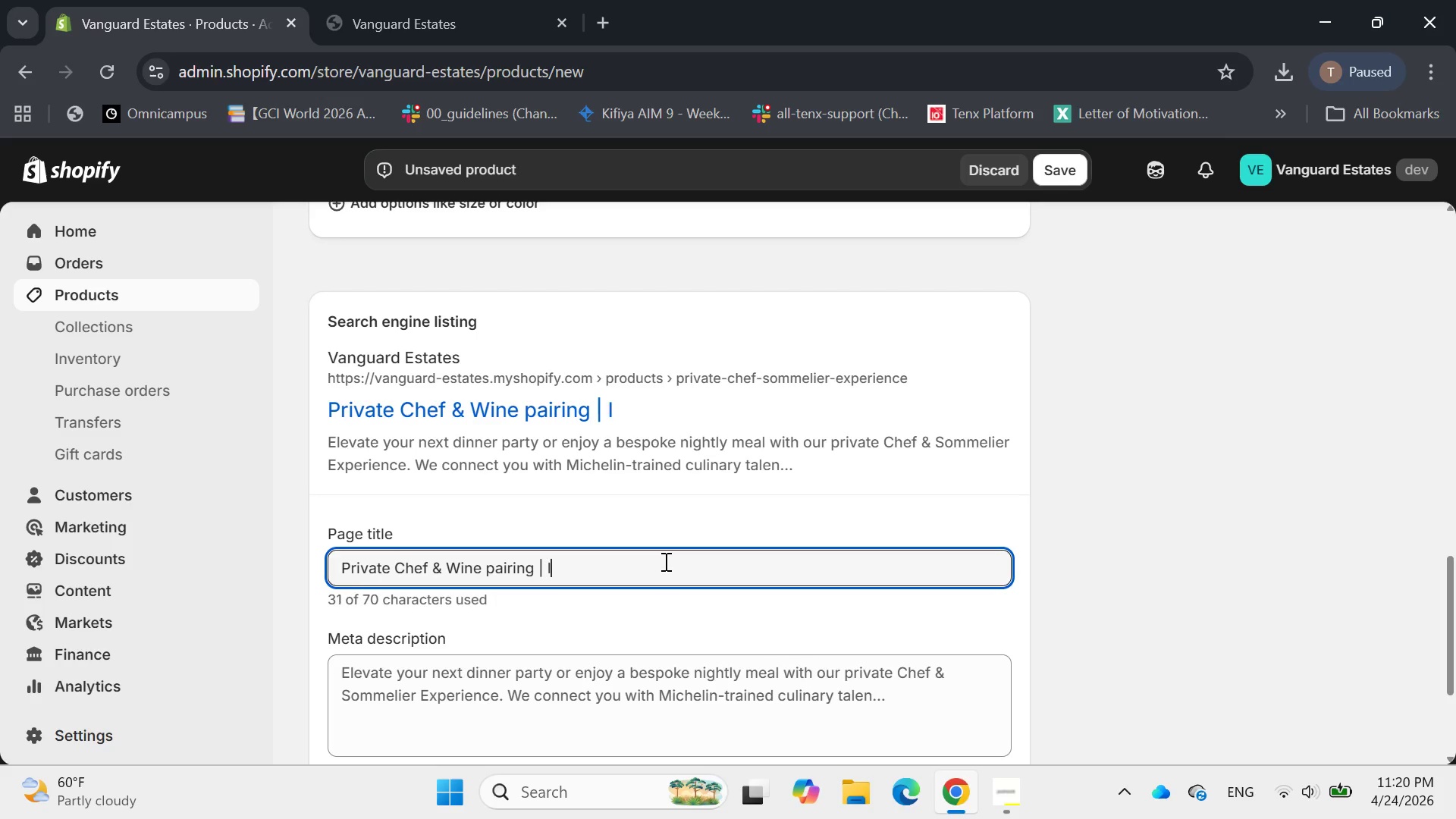 
type(l)
key(Backspace)
type(Luxury Home Dining )
 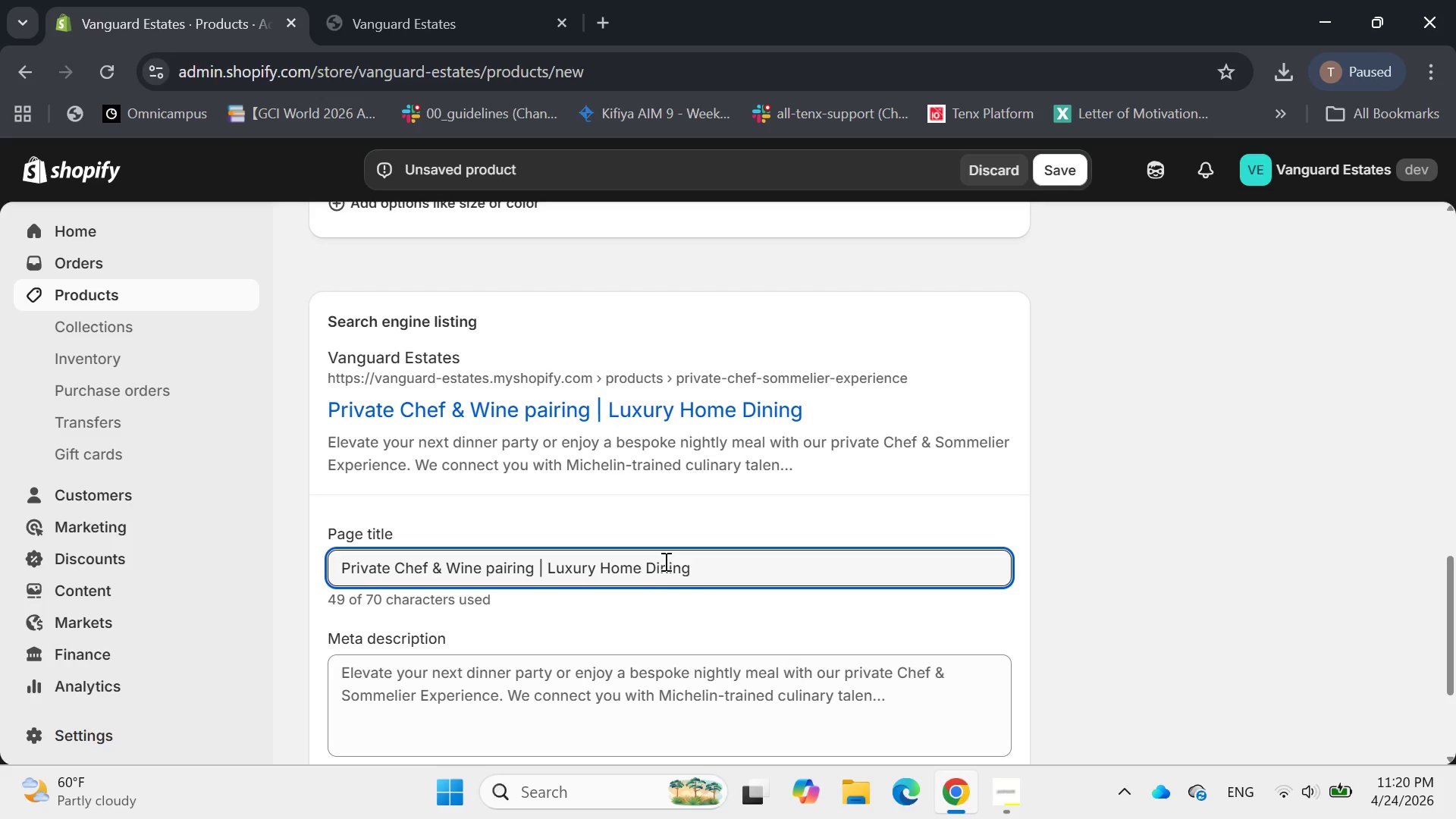 
mouse_move([900, 453])
 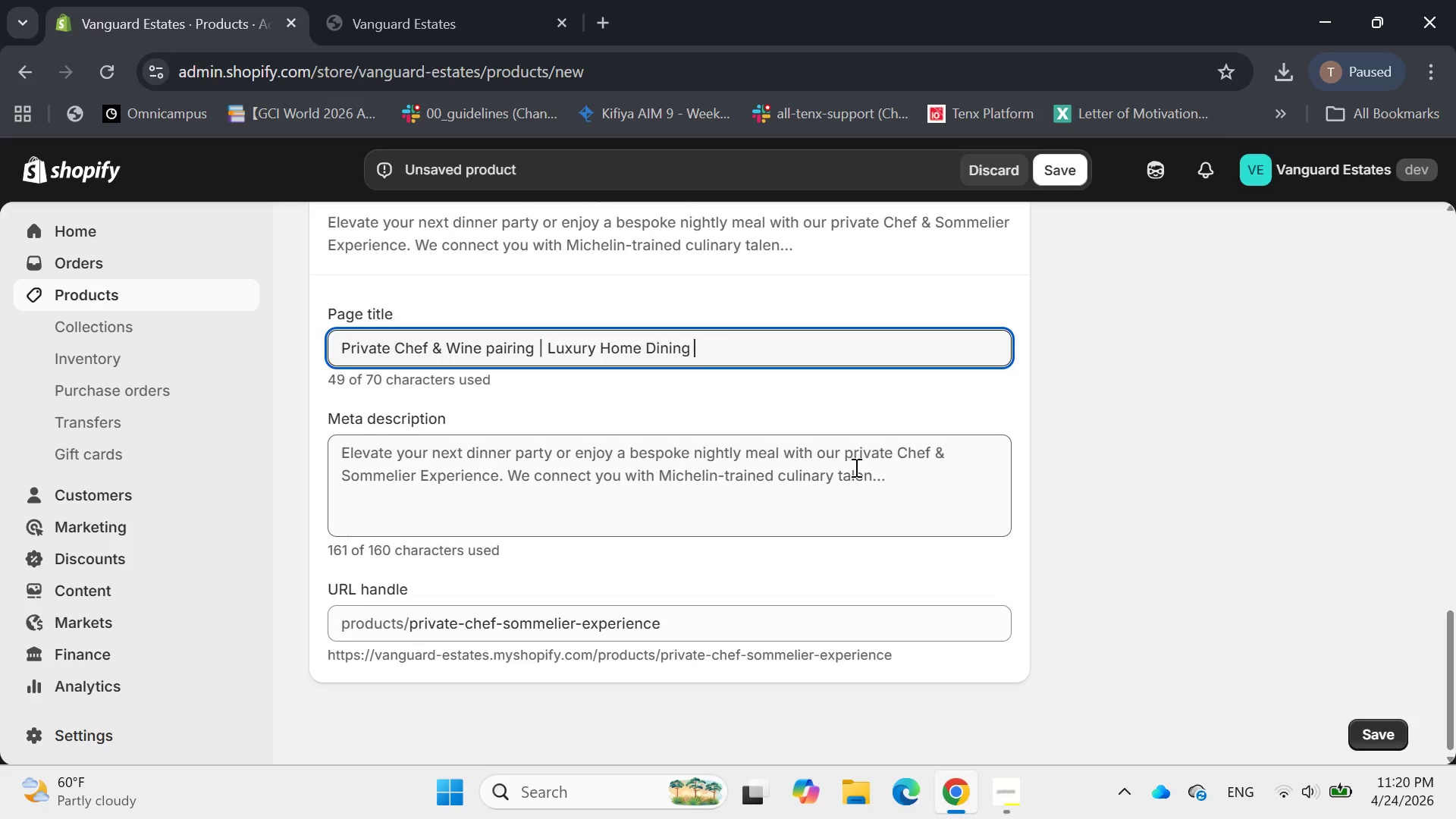 
left_click([855, 467])
 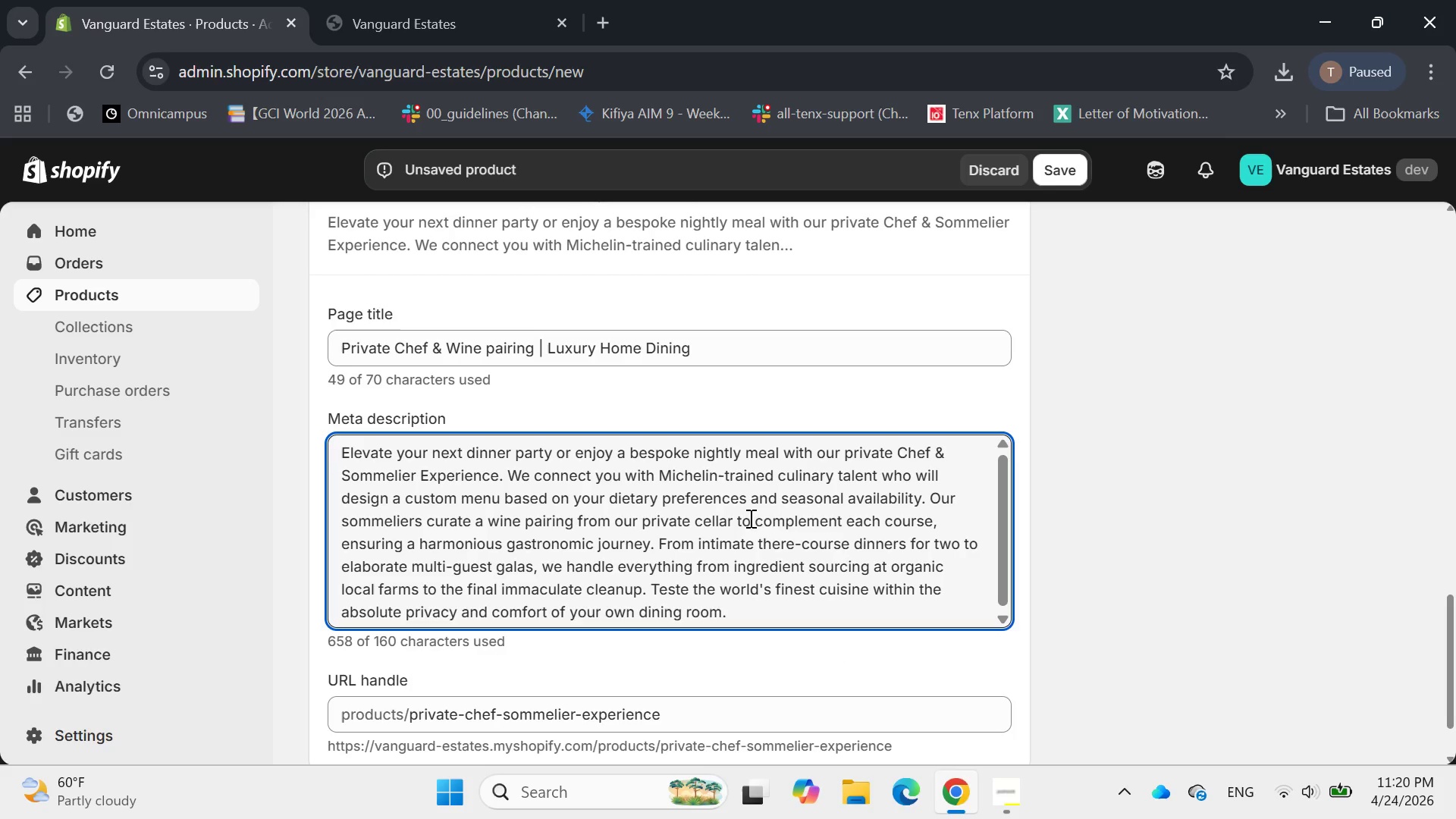 
left_click([748, 518])
 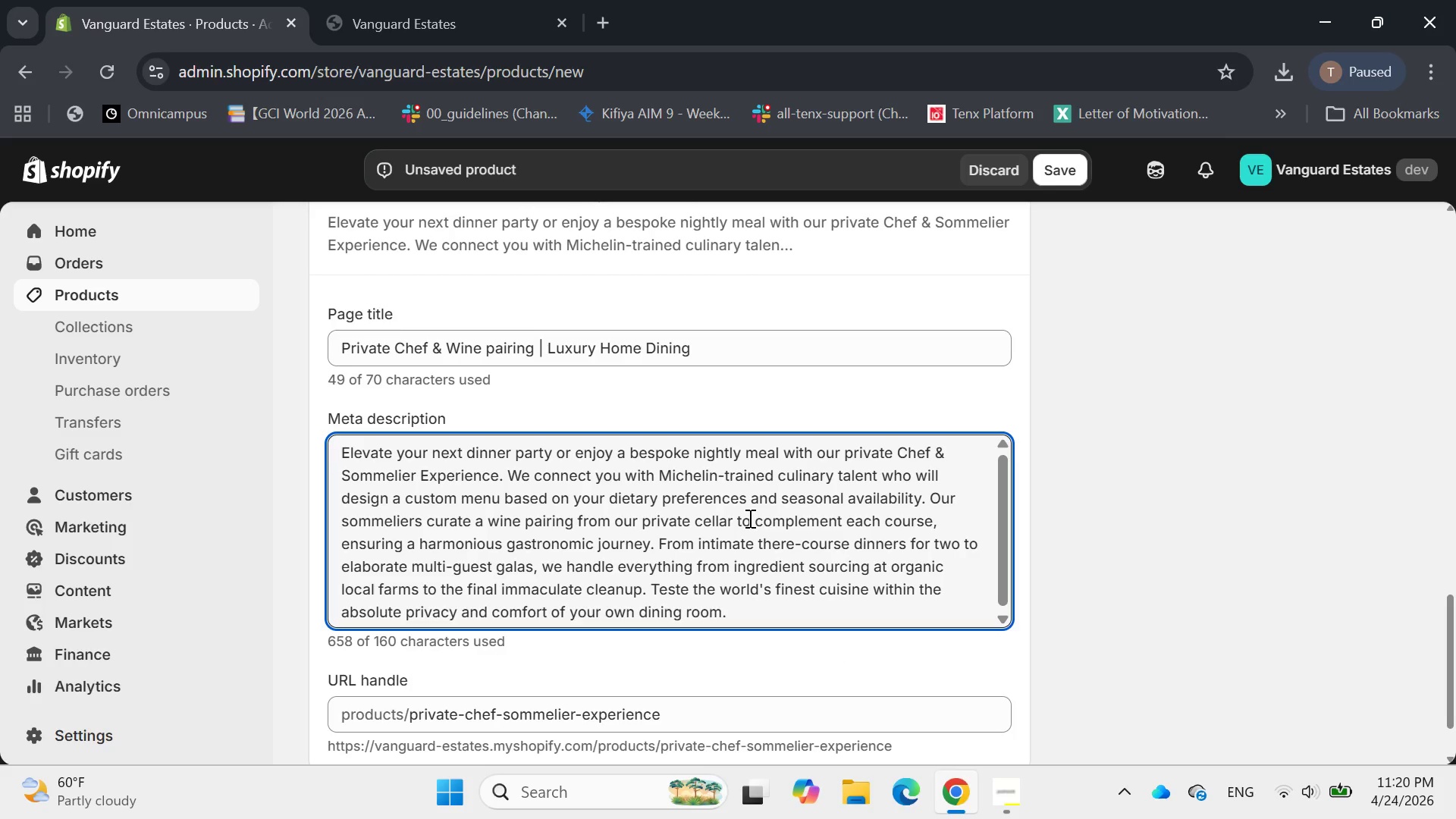 
key(Control+A)
 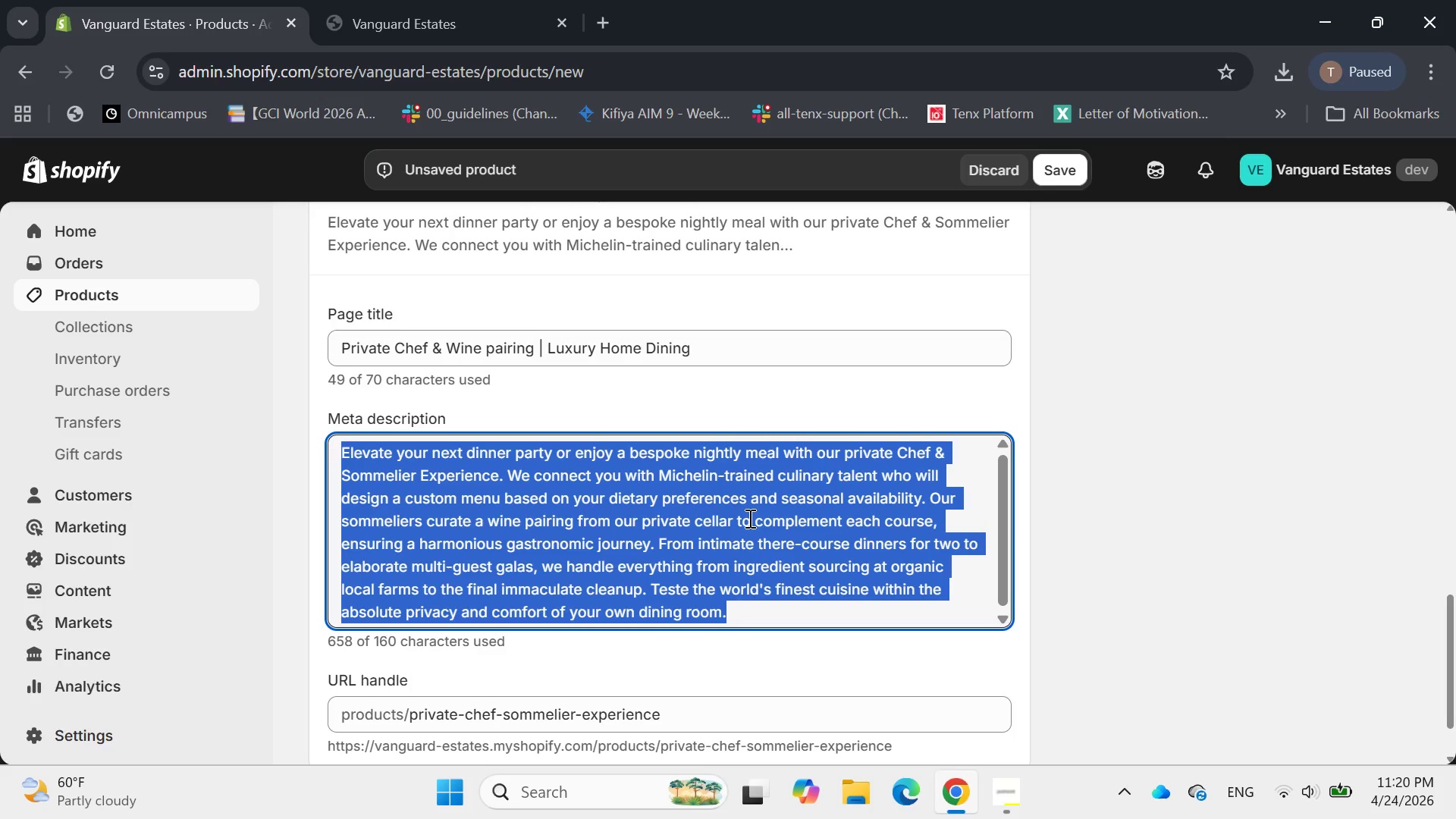 
key(Backspace)
 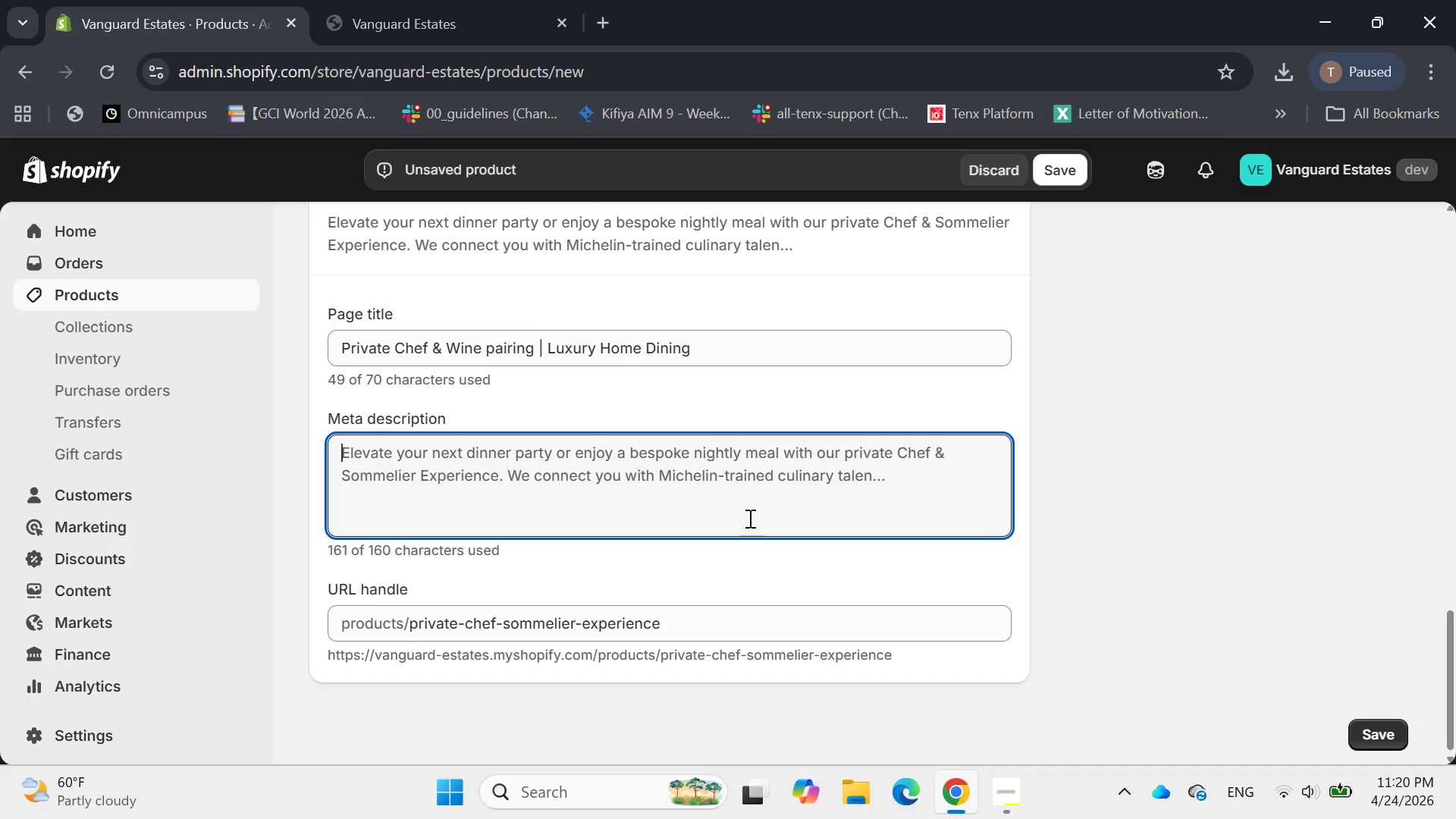 
wait(5.84)
 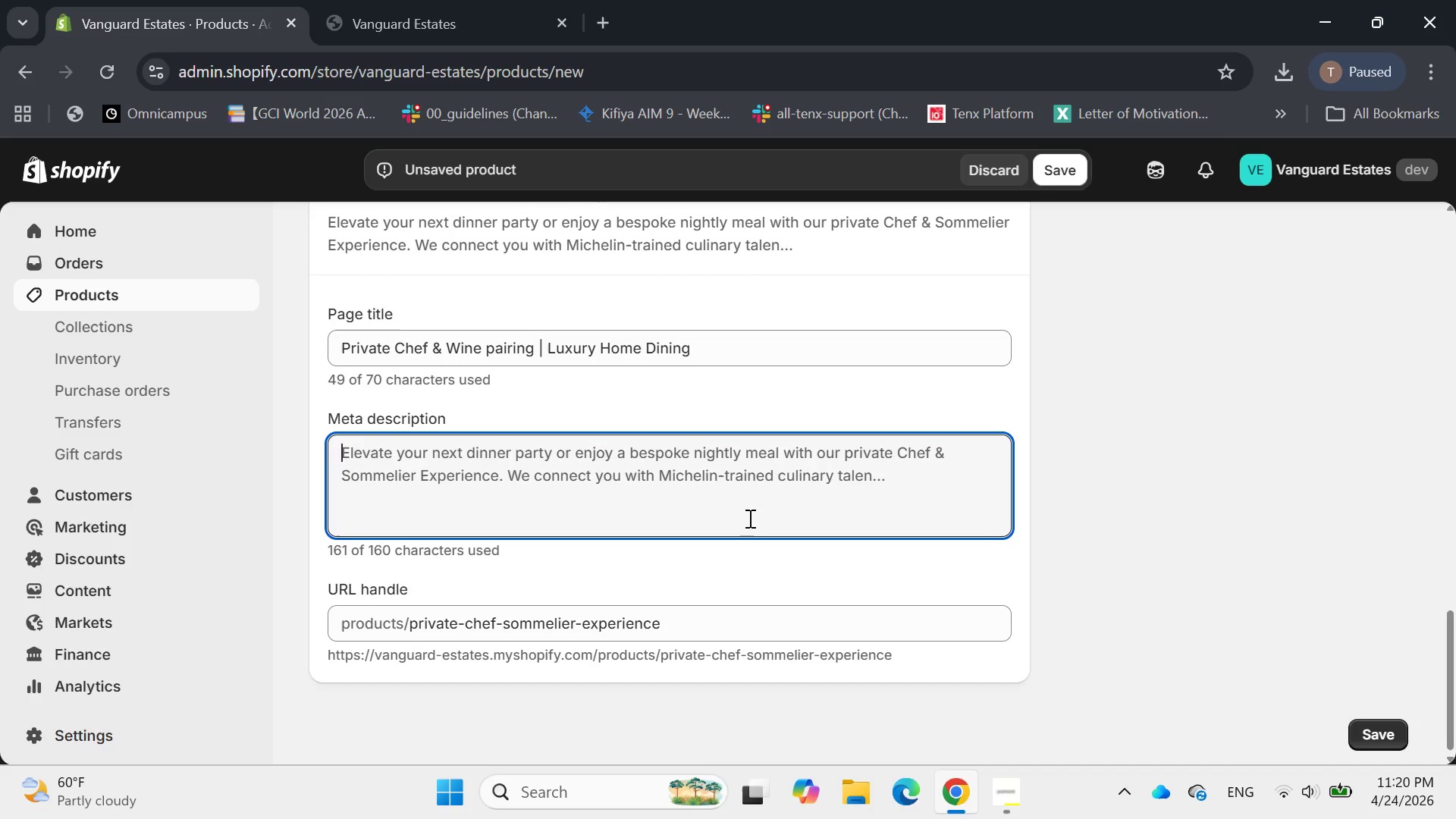 
type(Micheline-trained private)
 